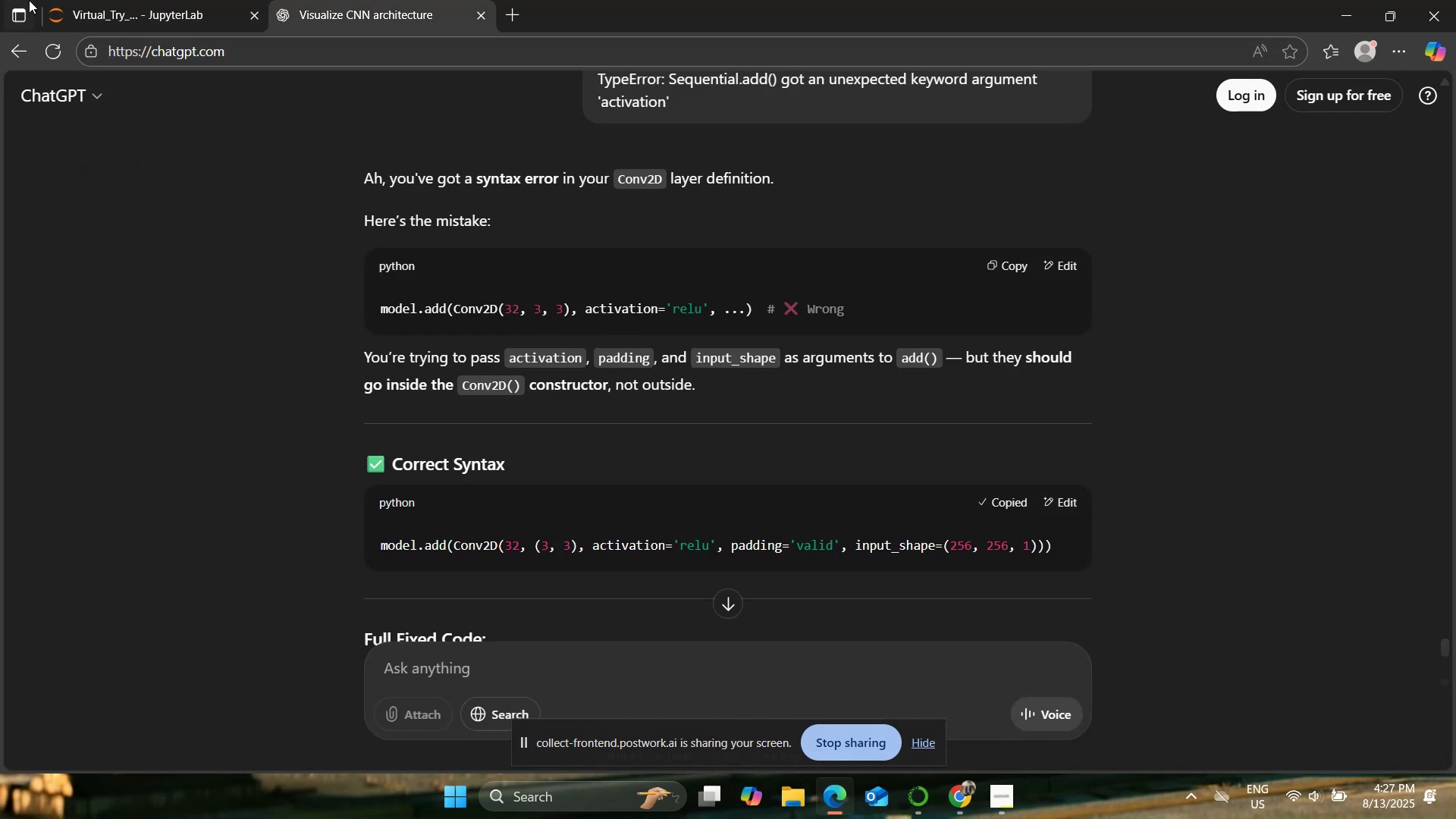 
left_click([82, 0])
 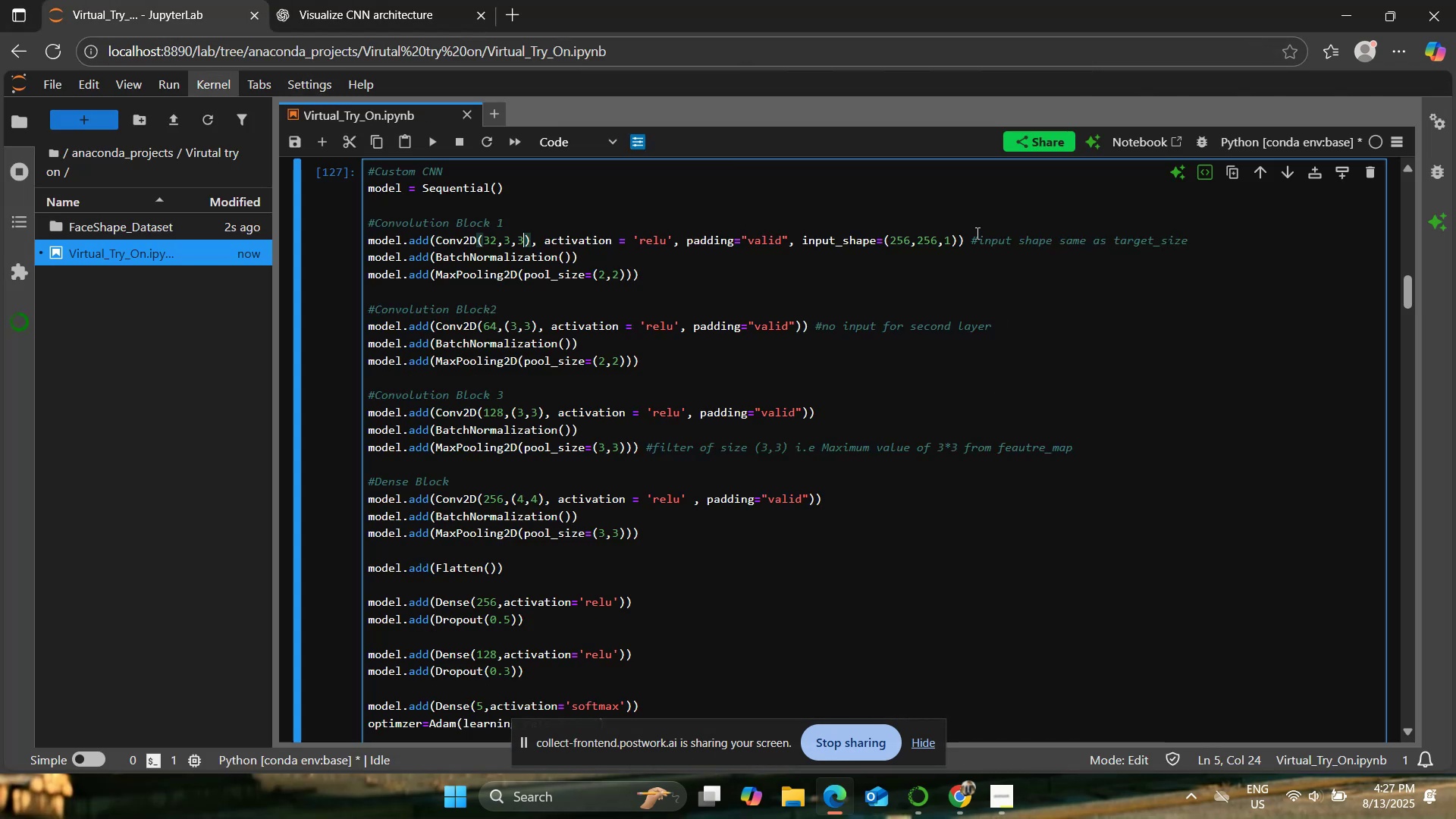 
left_click_drag(start_coordinate=[966, 239], to_coordinate=[358, 248])
 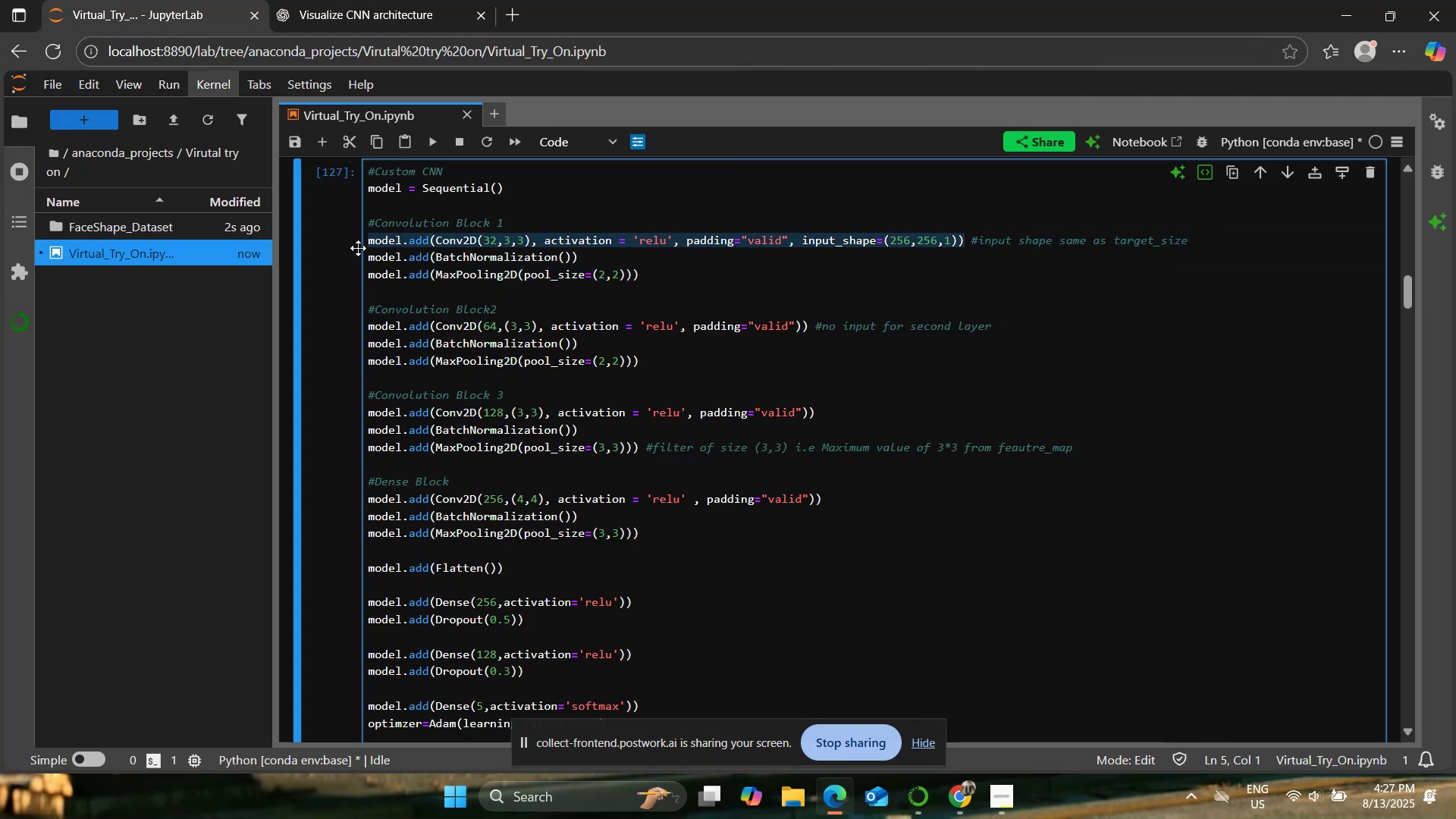 
hold_key(key=ControlLeft, duration=0.48)
 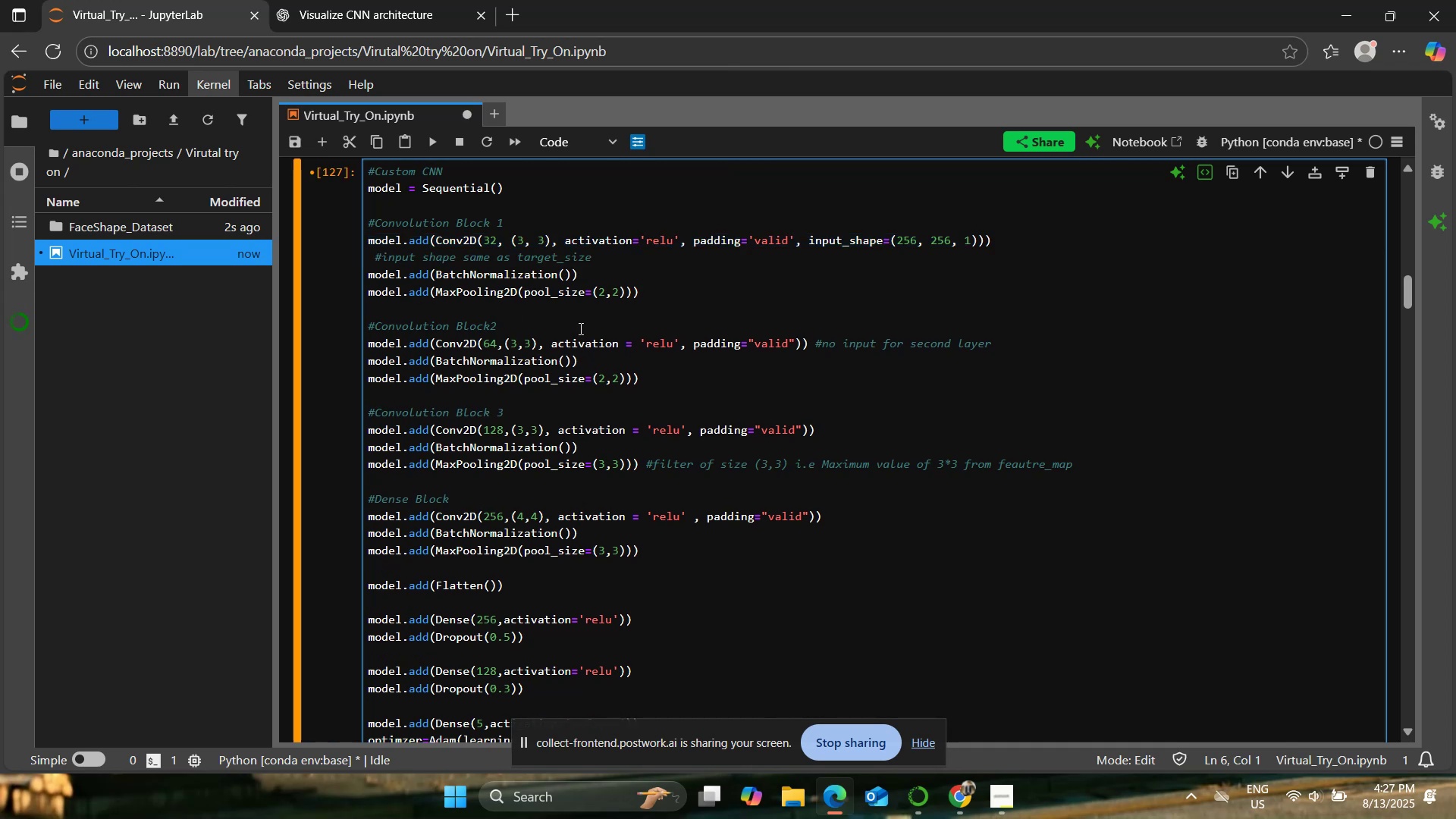 
hold_key(key=V, duration=0.31)
 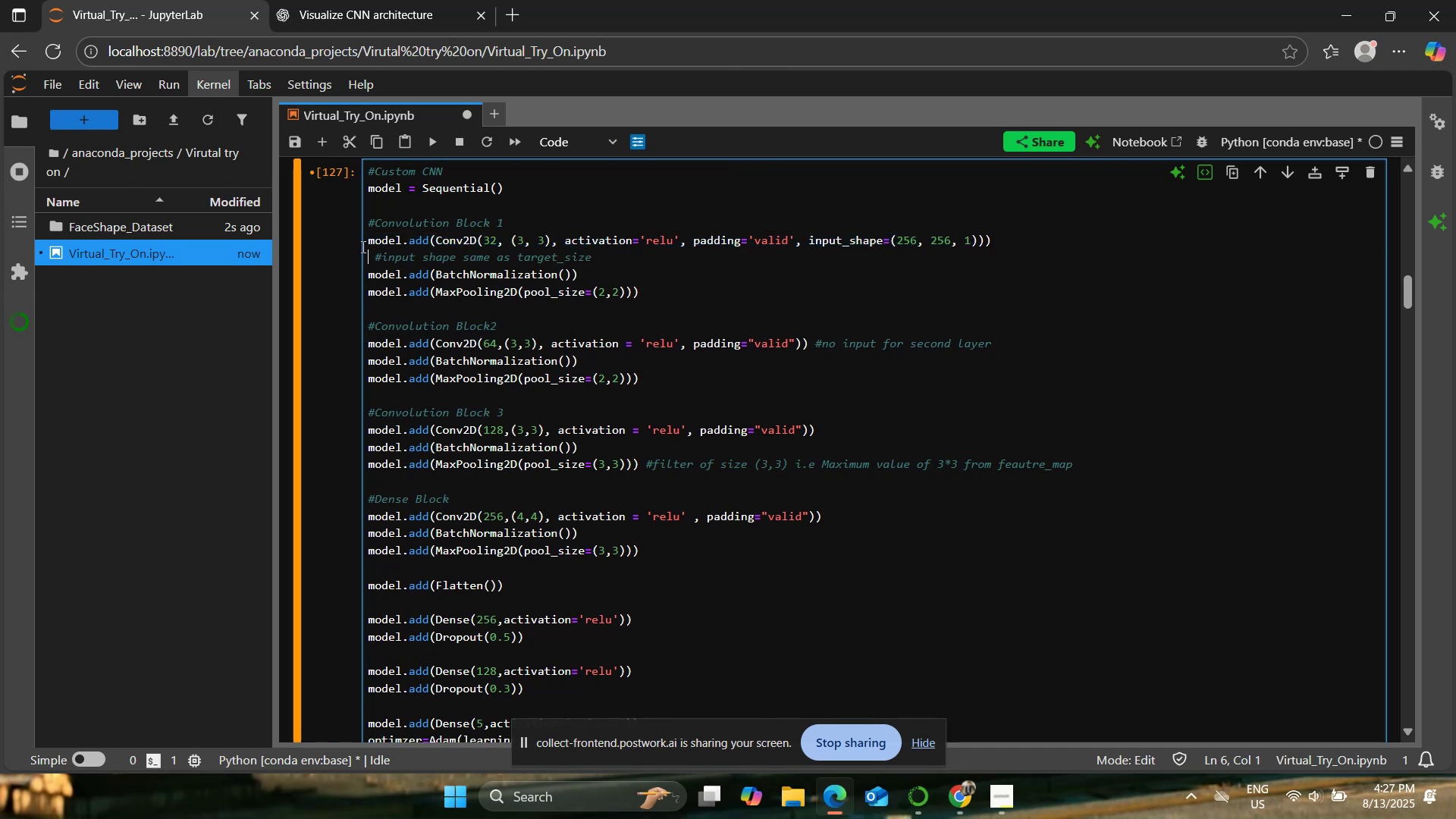 
left_click([374, 253])
 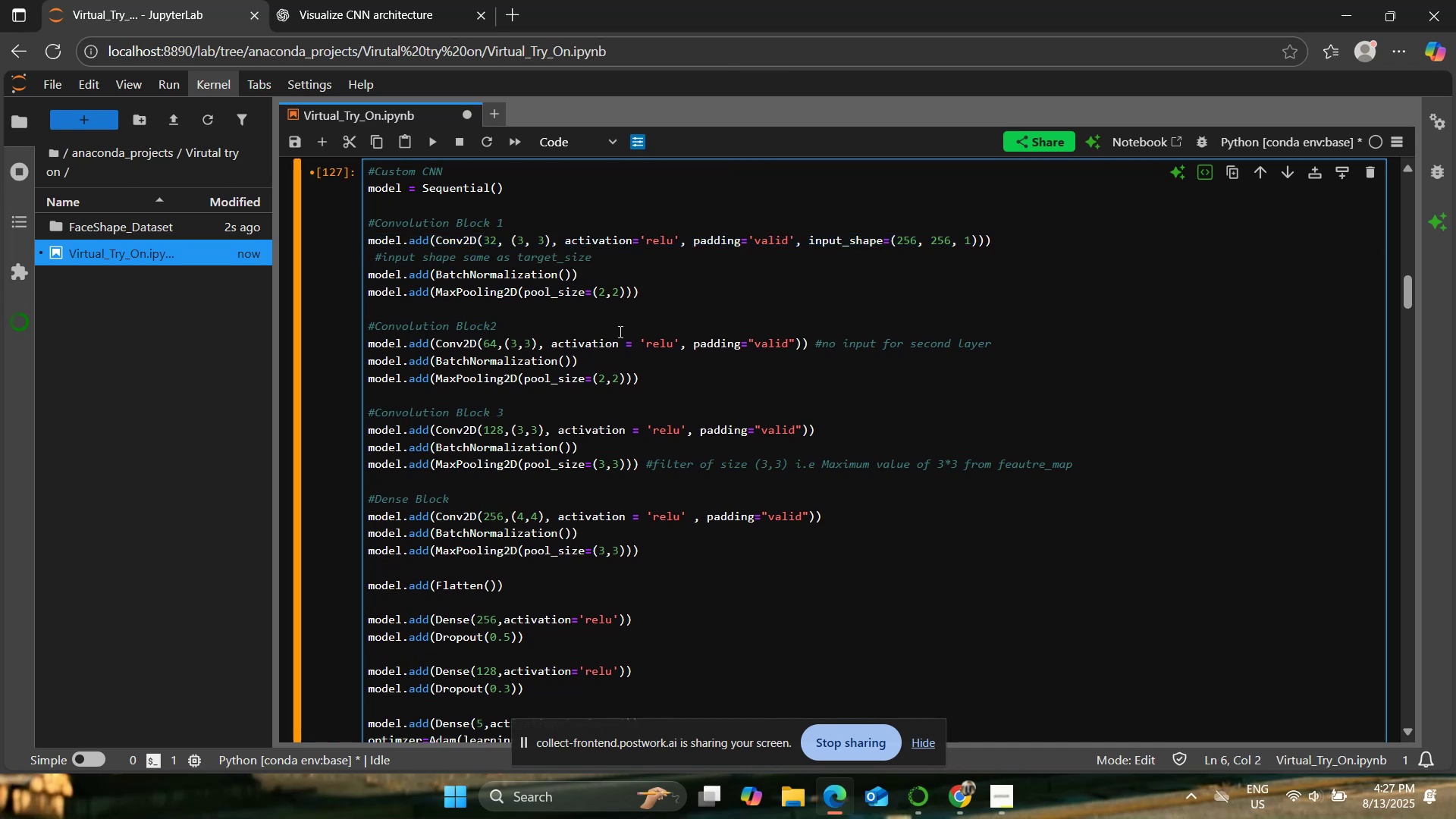 
key(Backspace)
 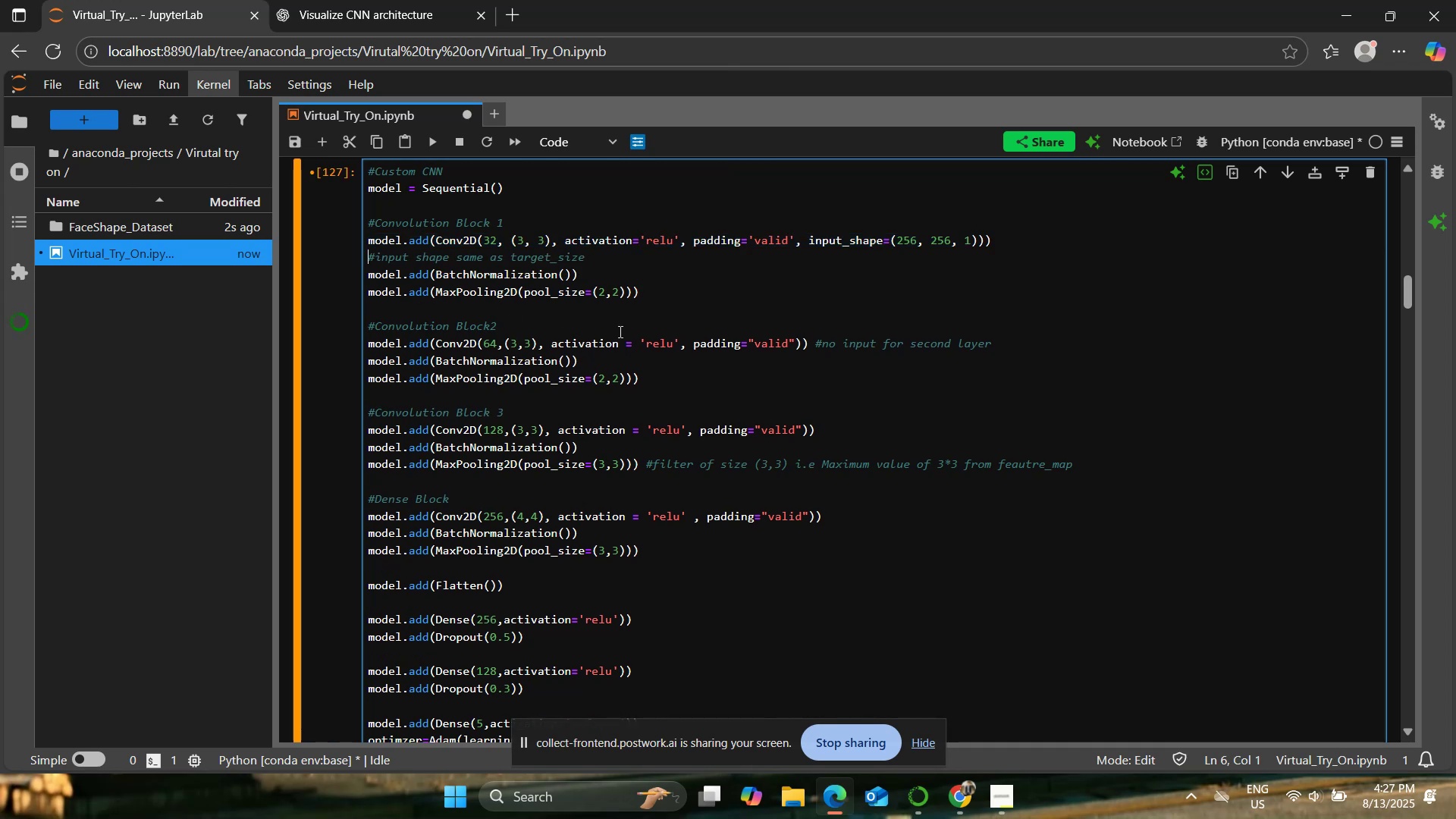 
key(Backspace)
 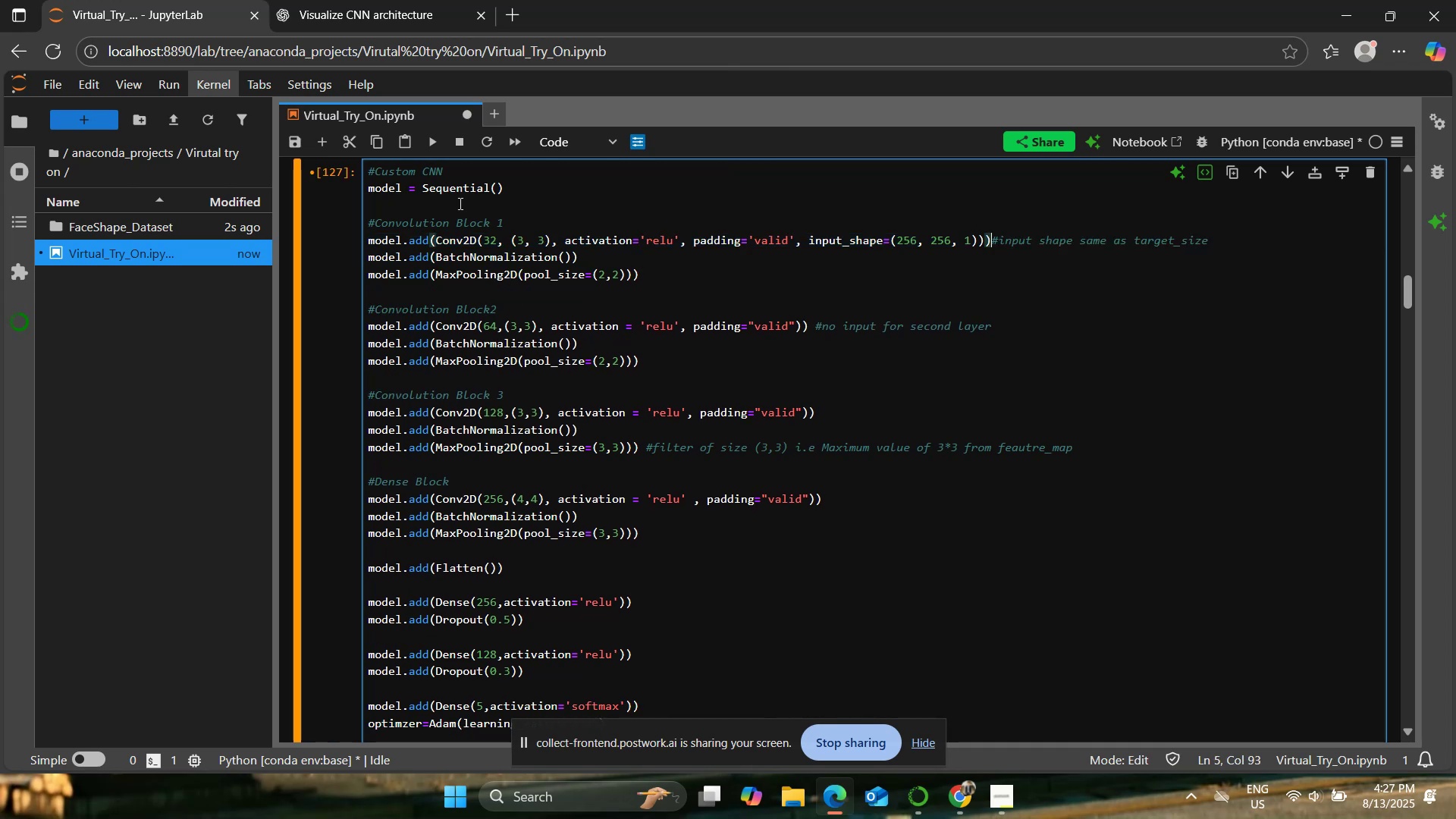 
left_click([488, 274])
 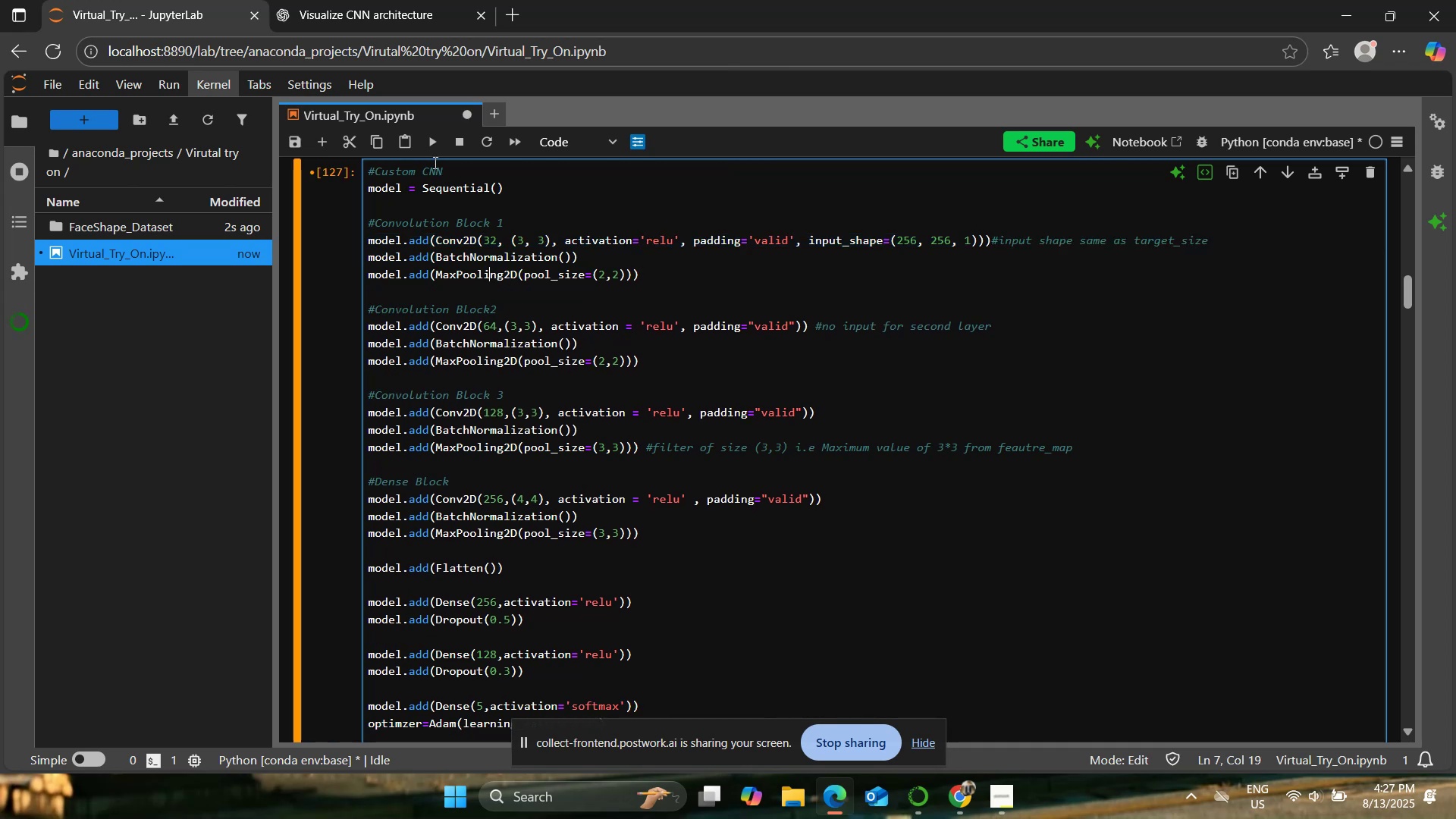 
left_click([433, 150])
 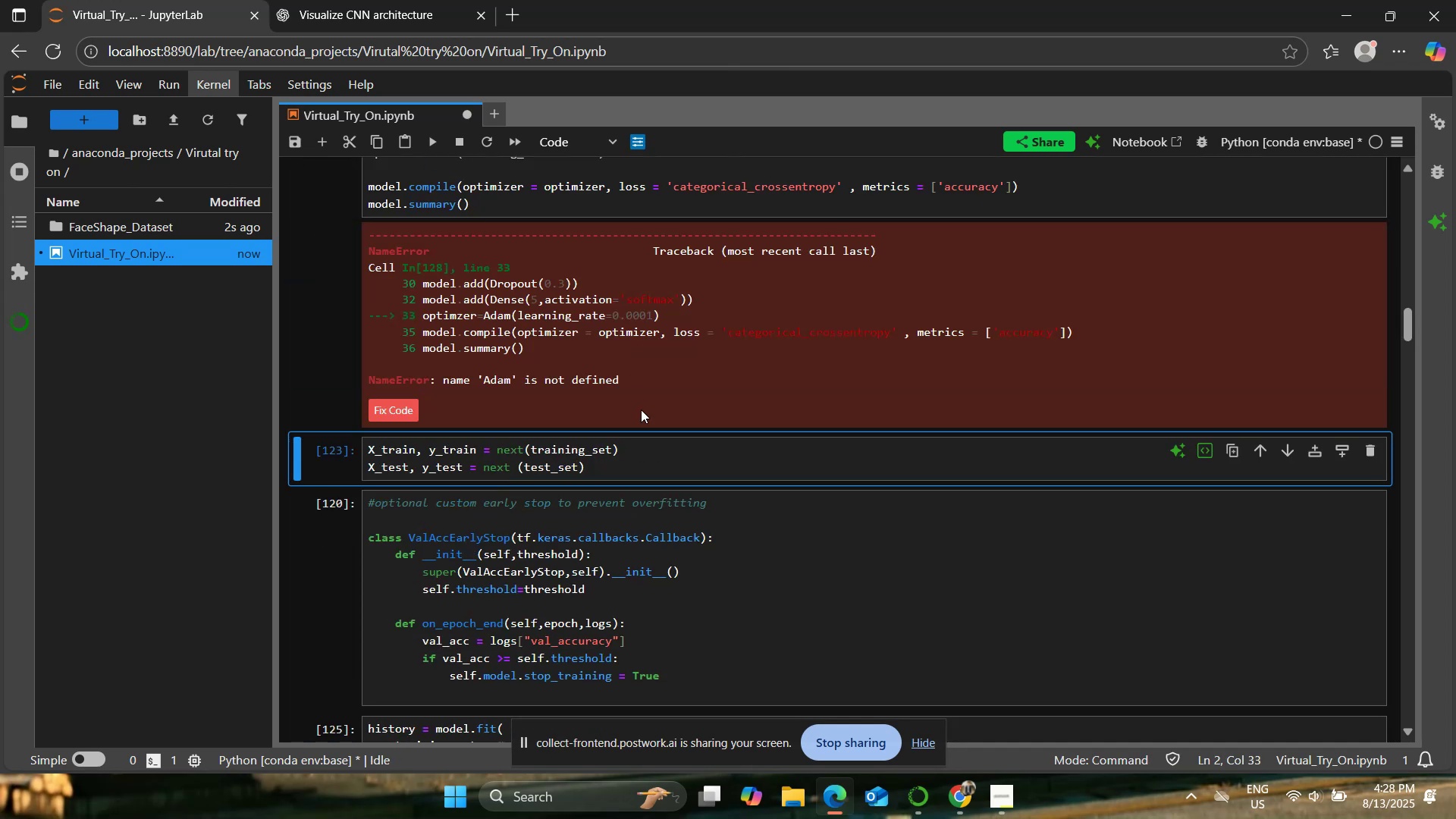 
scroll: coordinate [640, 413], scroll_direction: up, amount: 2.0
 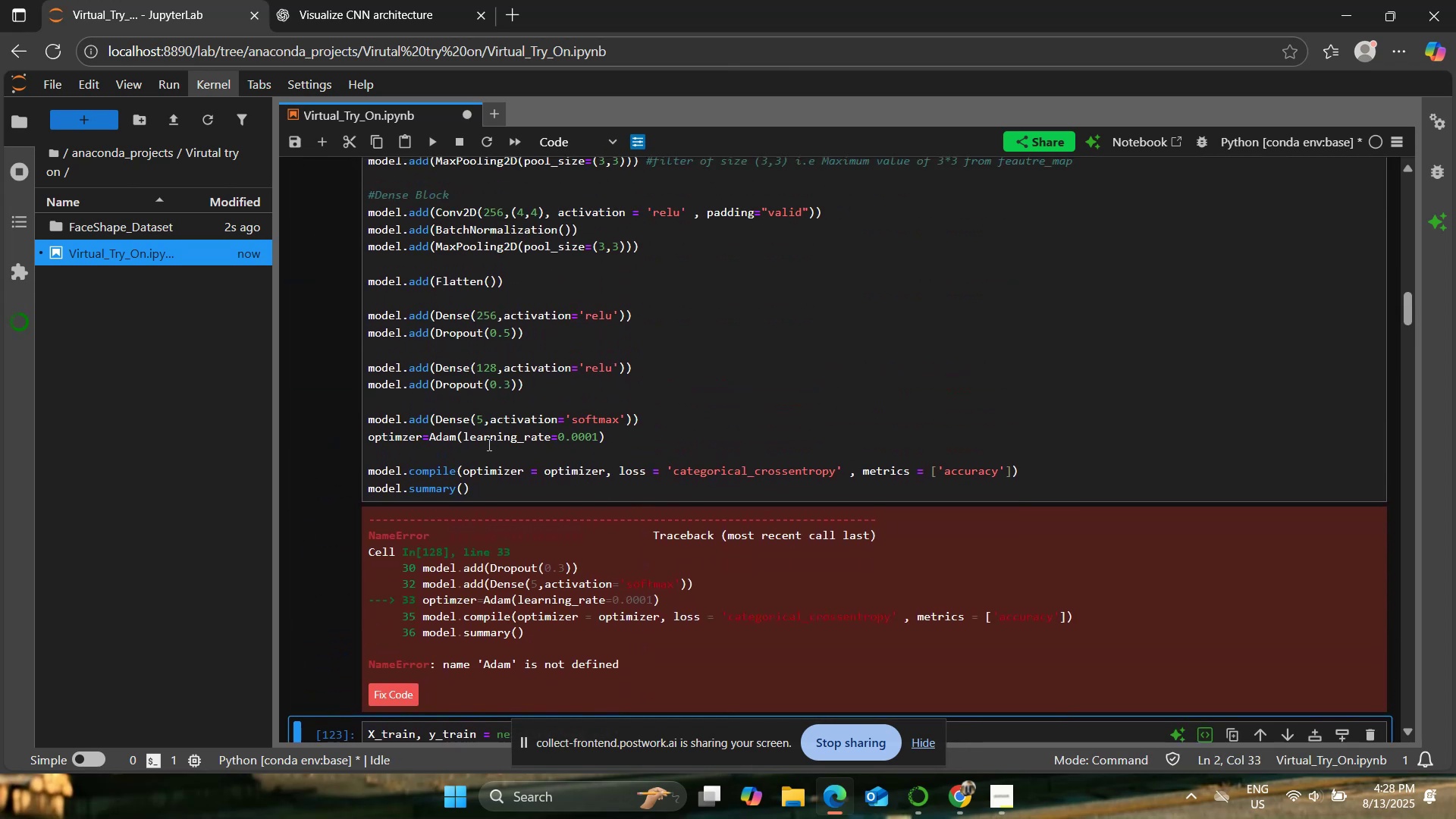 
left_click([431, 429])
 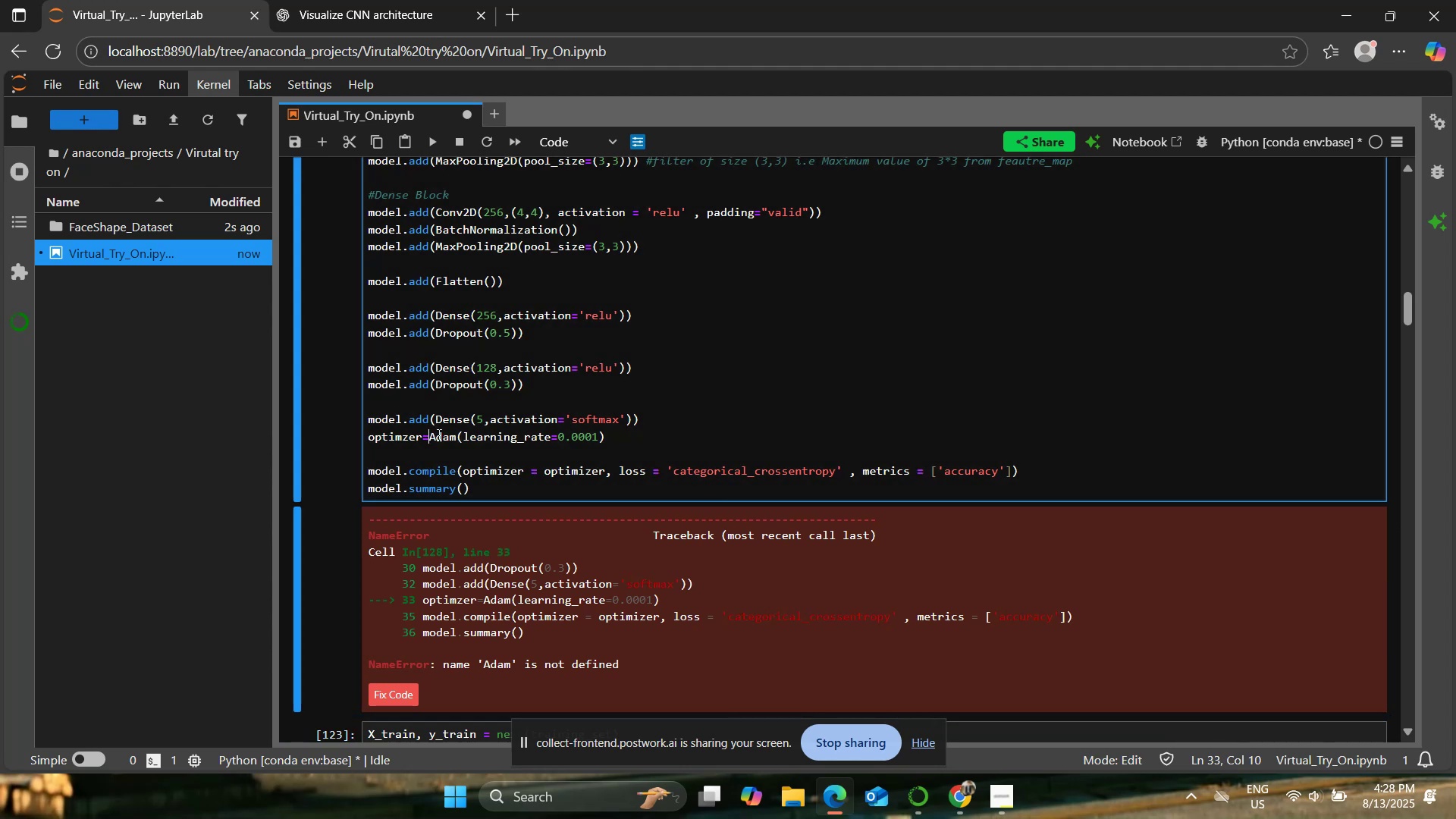 
left_click([438, 435])
 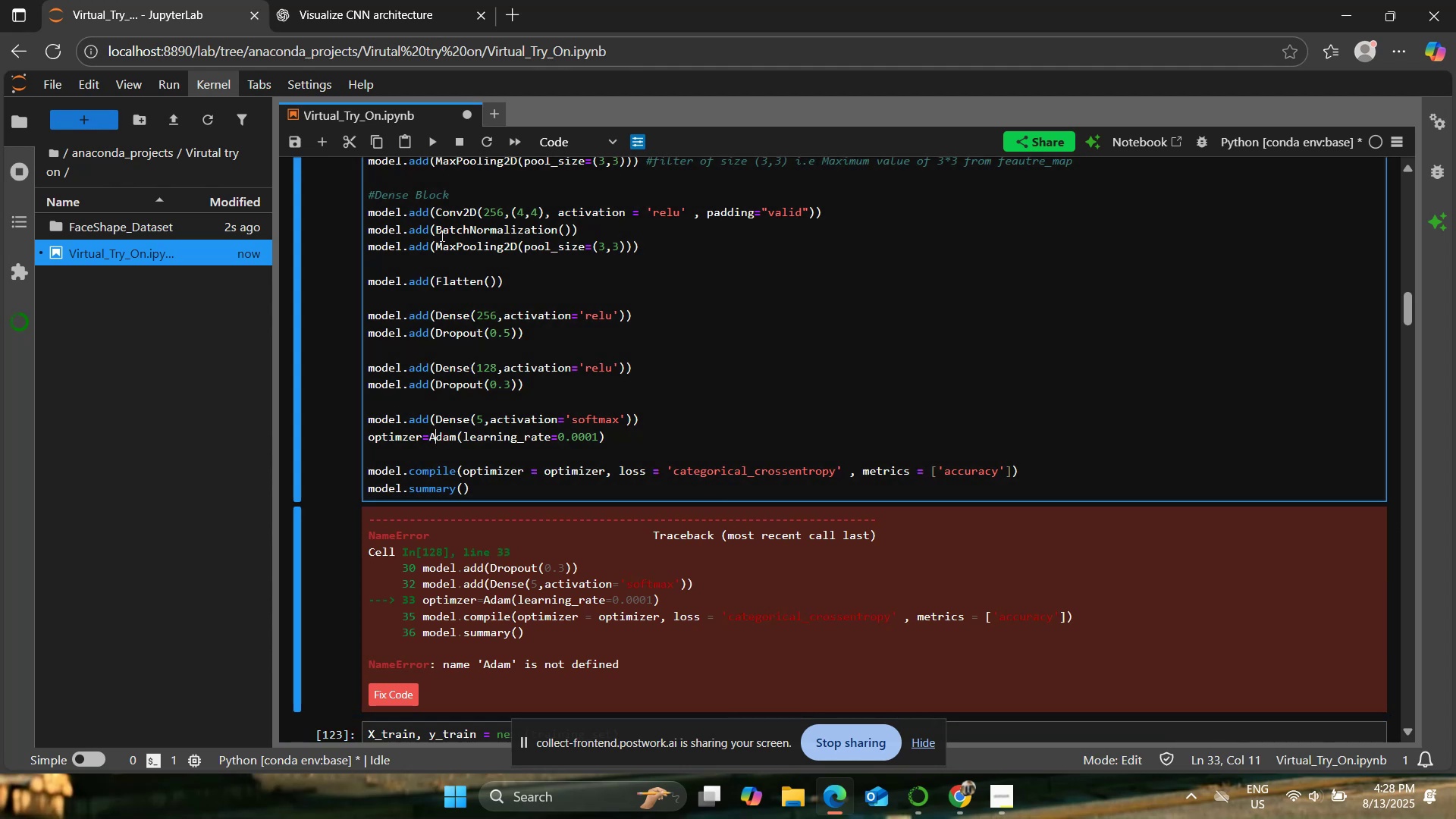 
left_click([441, 0])
 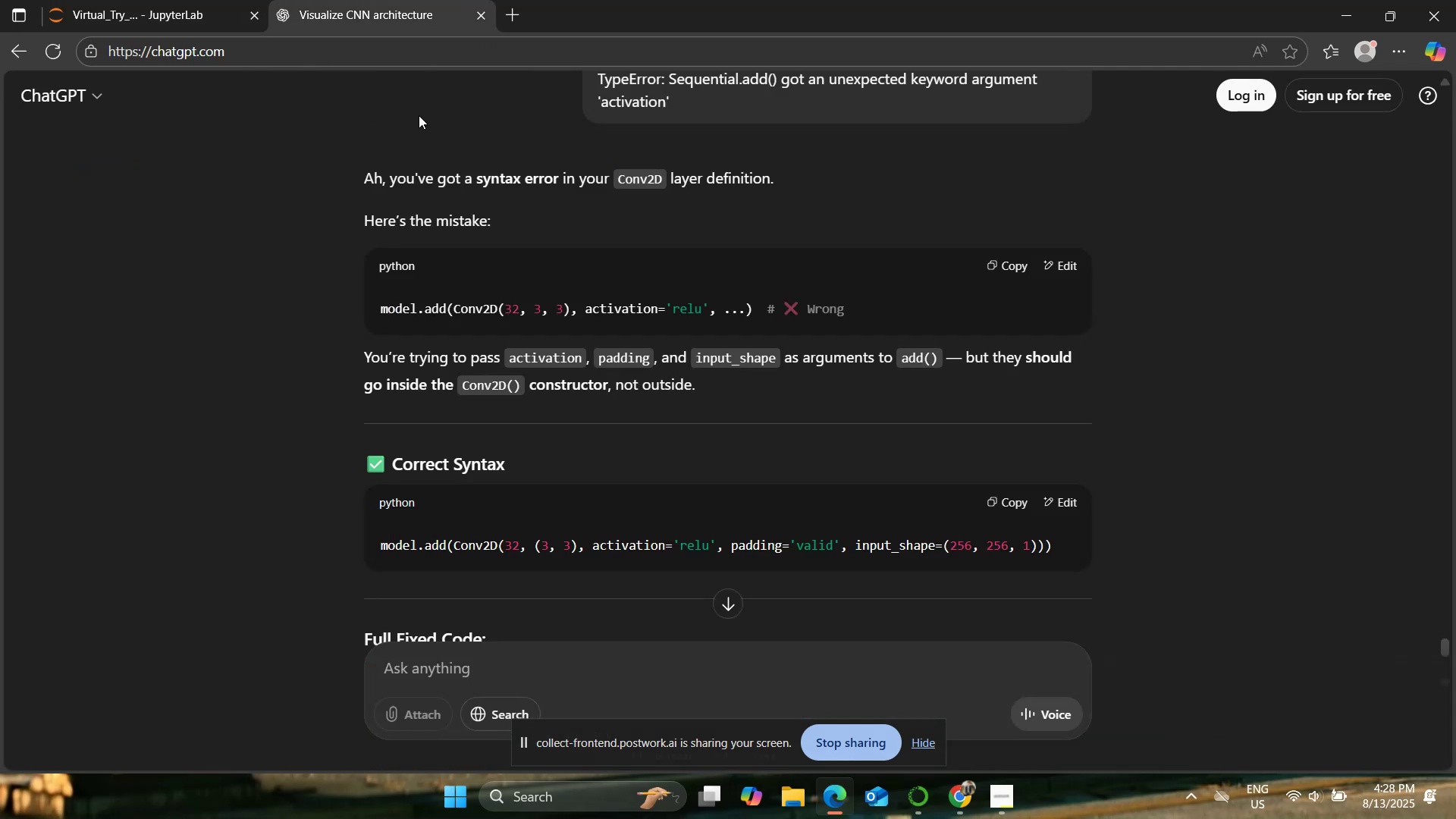 
scroll: coordinate [313, 337], scroll_direction: up, amount: 23.0
 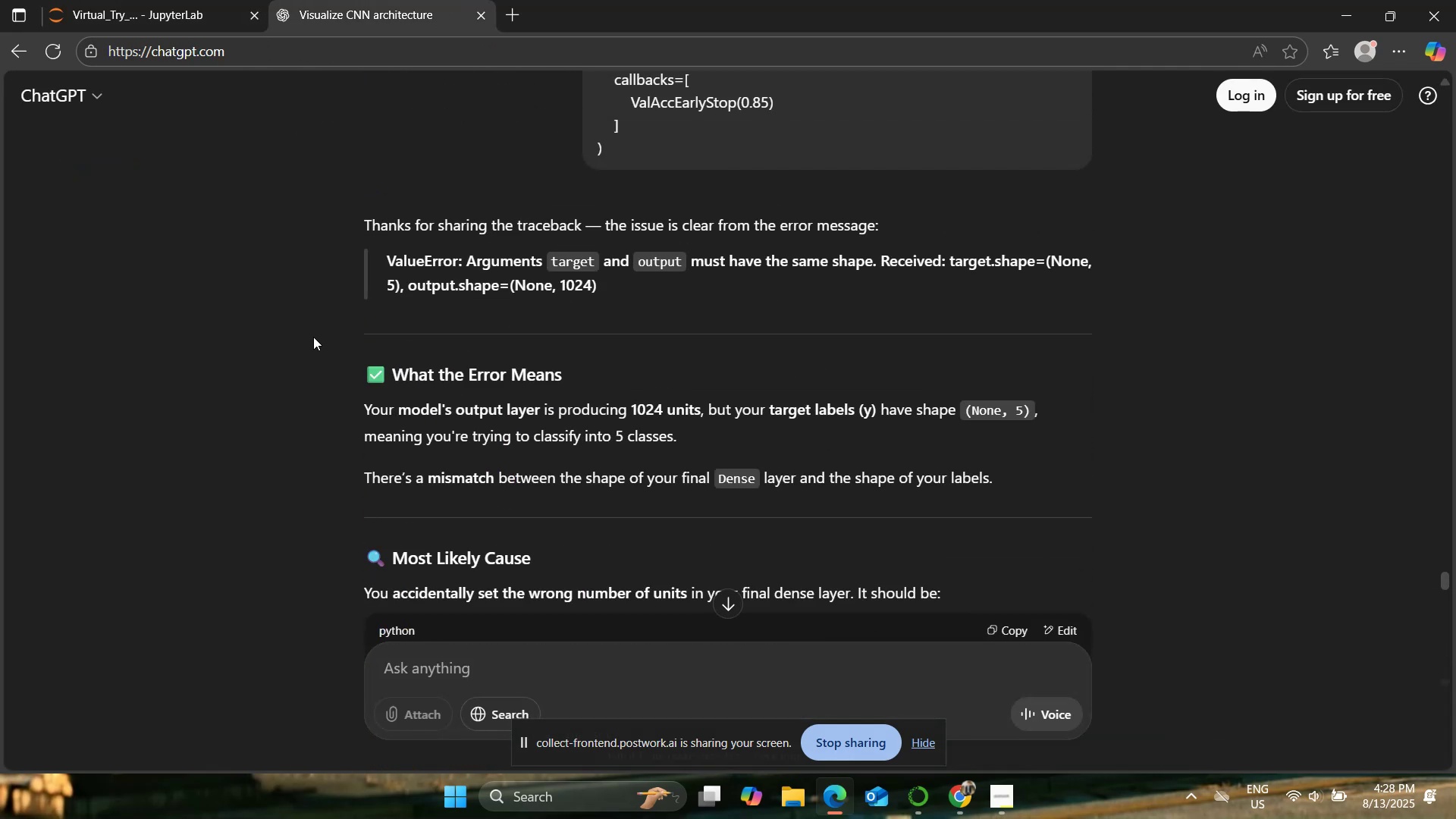 
scroll: coordinate [313, 337], scroll_direction: down, amount: 25.0
 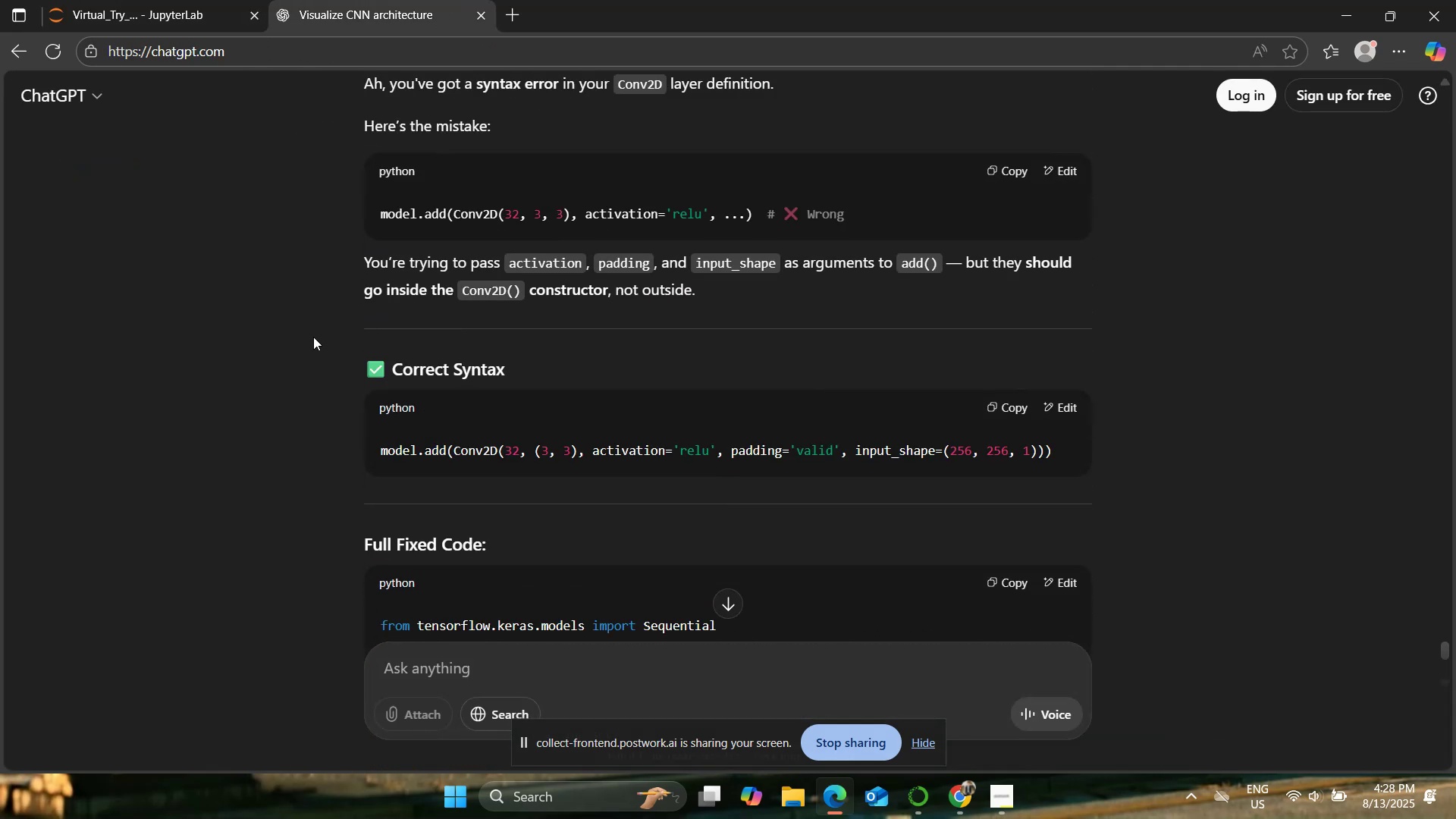 
scroll: coordinate [249, 287], scroll_direction: up, amount: 60.0
 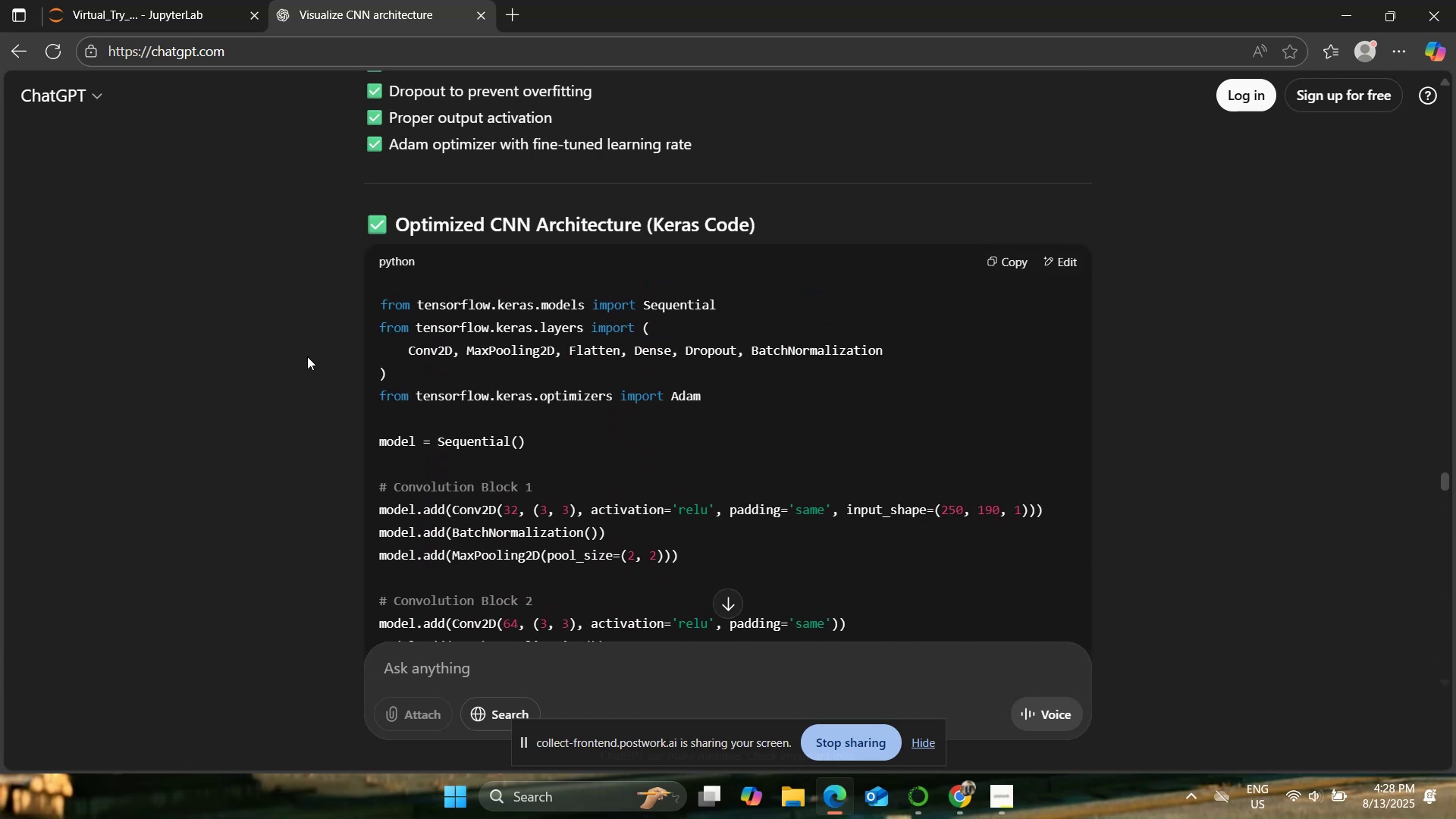 
left_click([188, 0])
 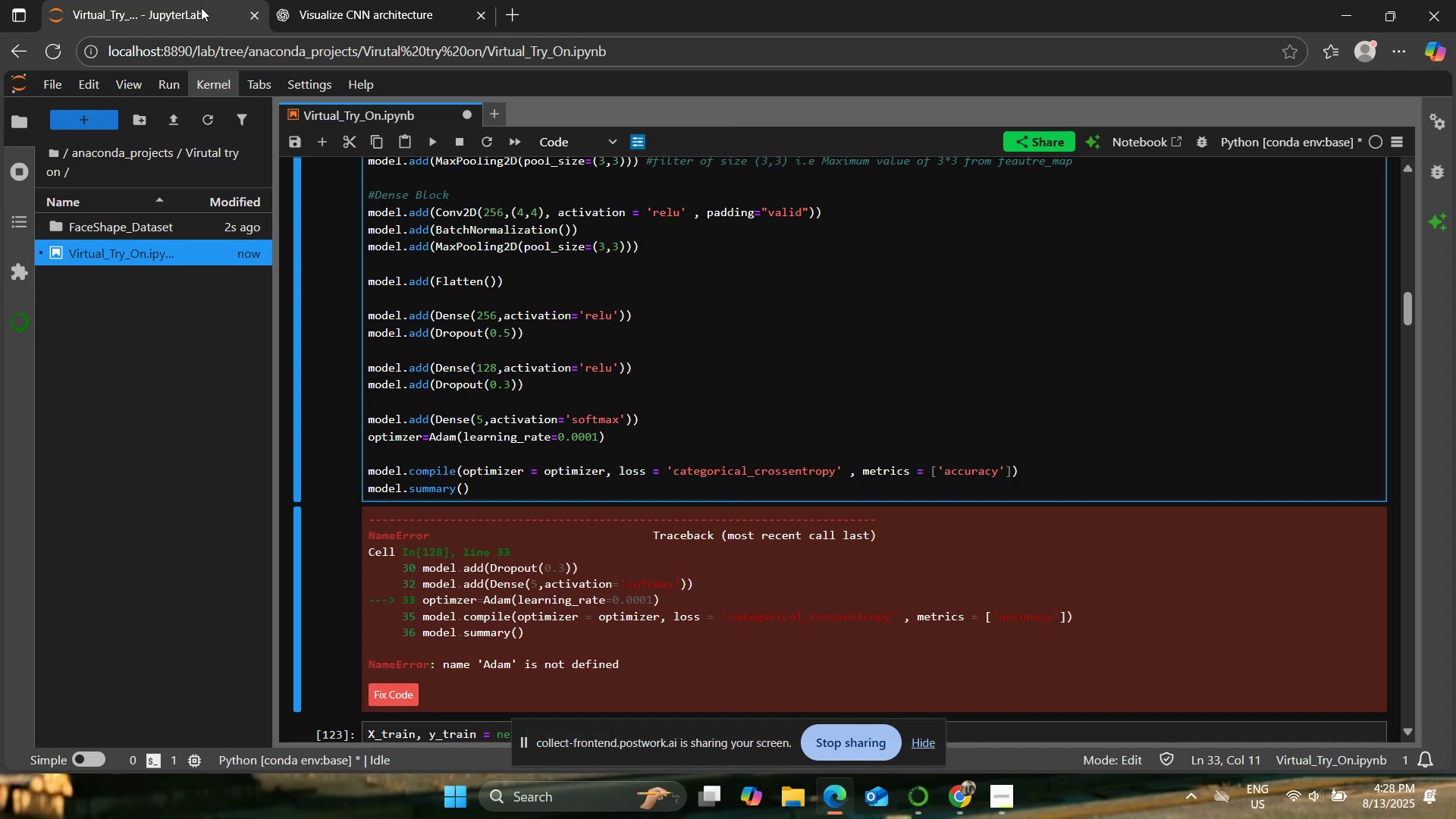 
scroll: coordinate [576, 270], scroll_direction: up, amount: 14.0
 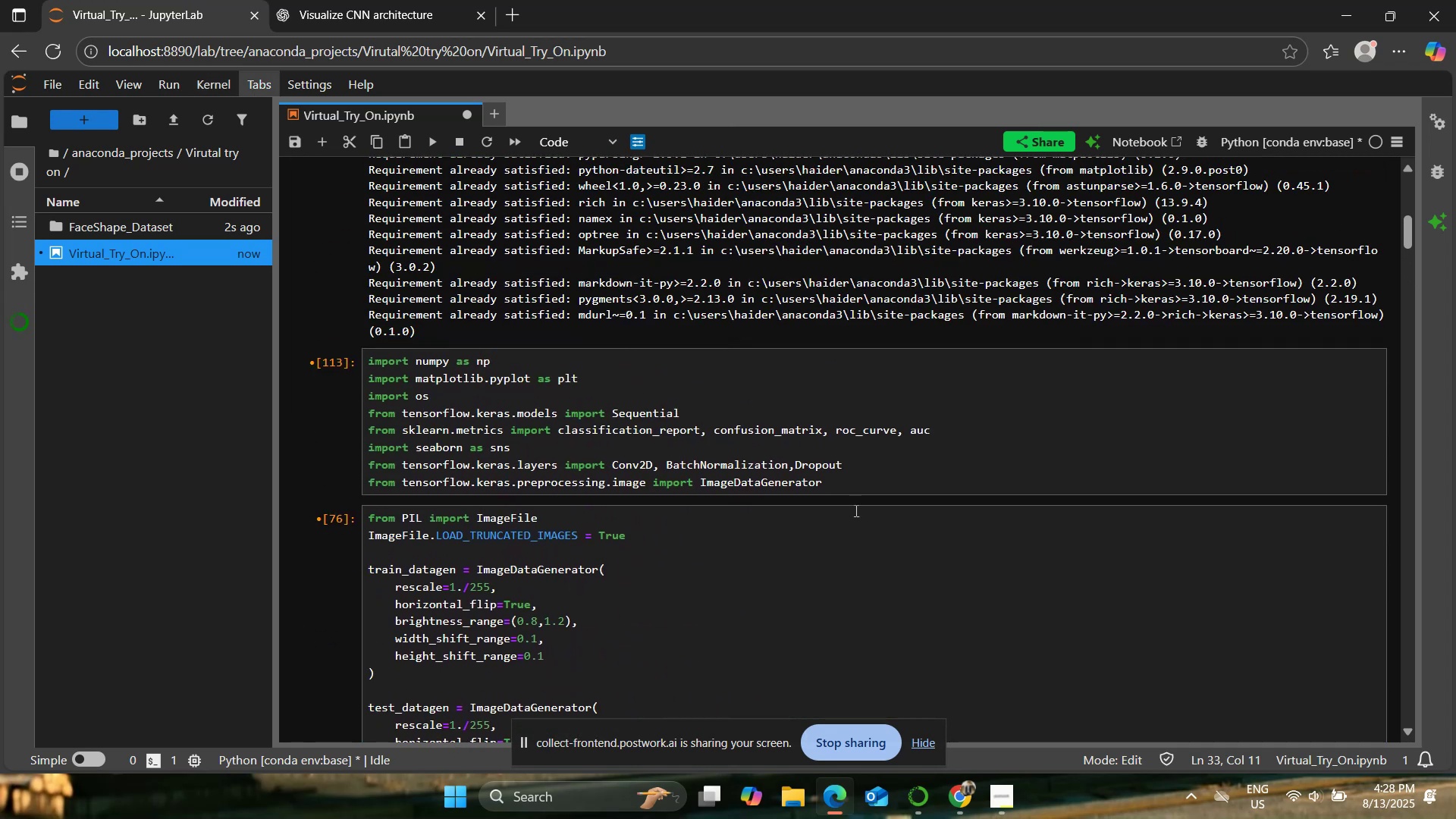 
left_click([905, 479])
 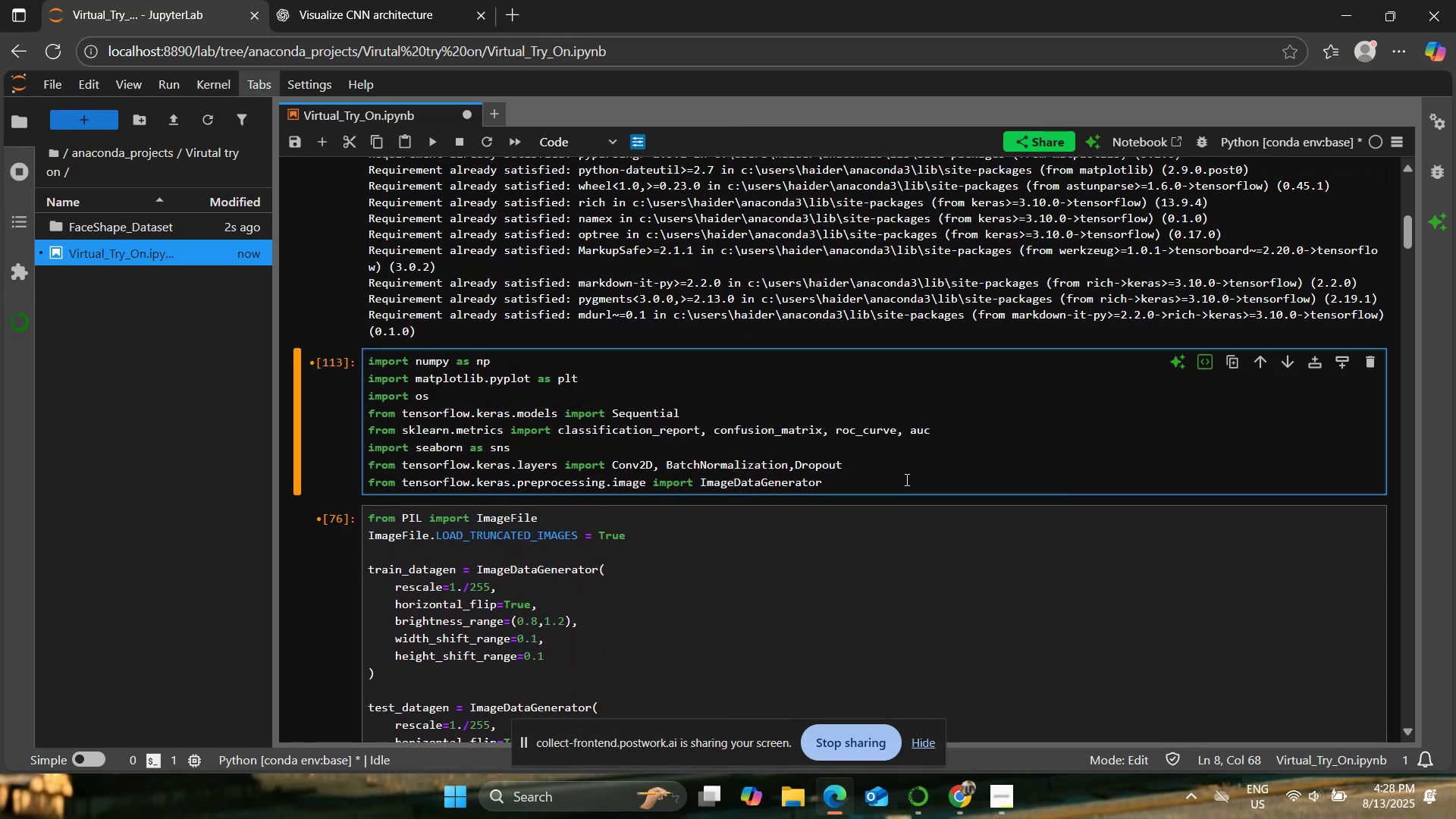 
key(Enter)
 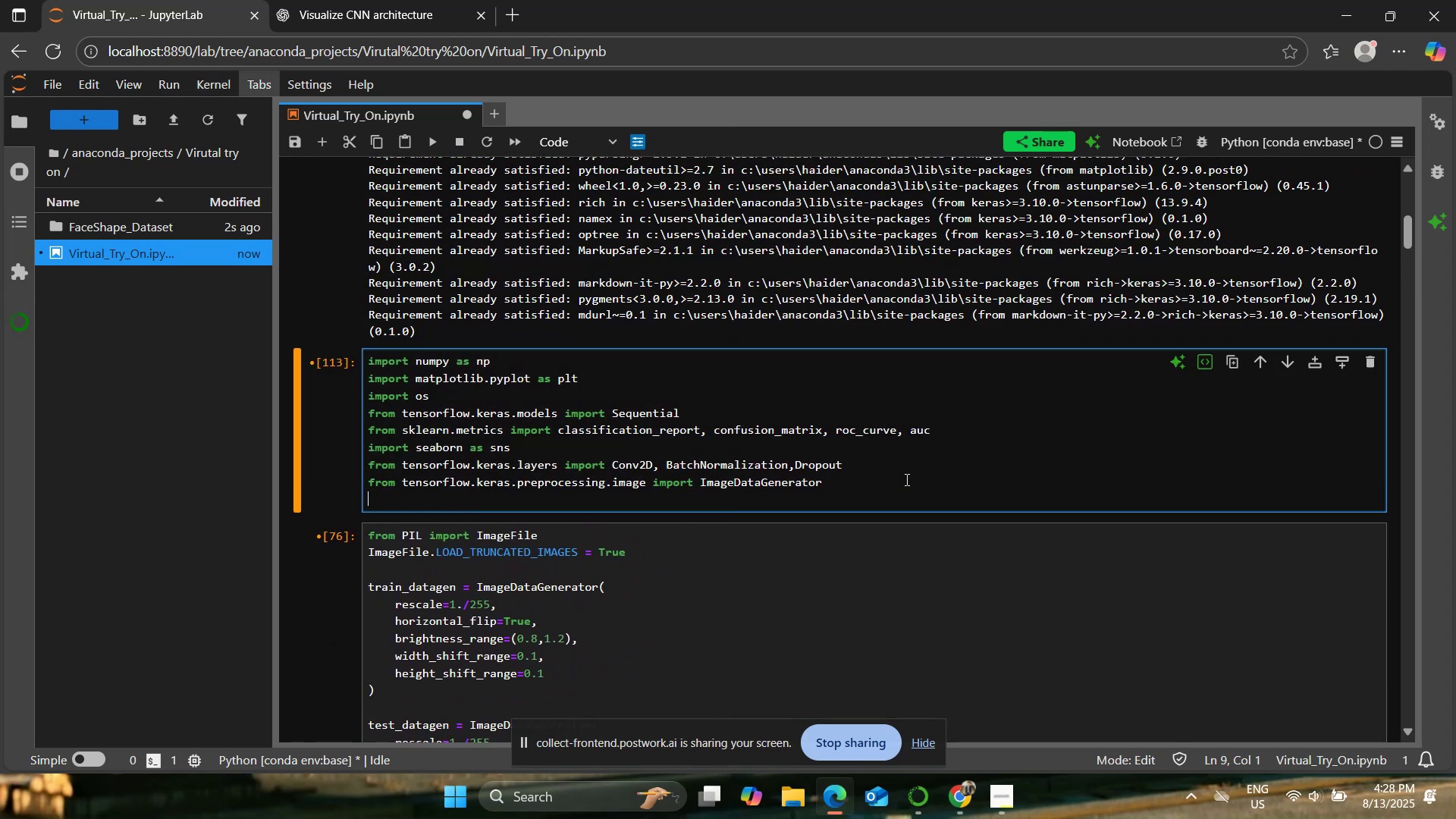 
type(from tensorflow.keras.)
 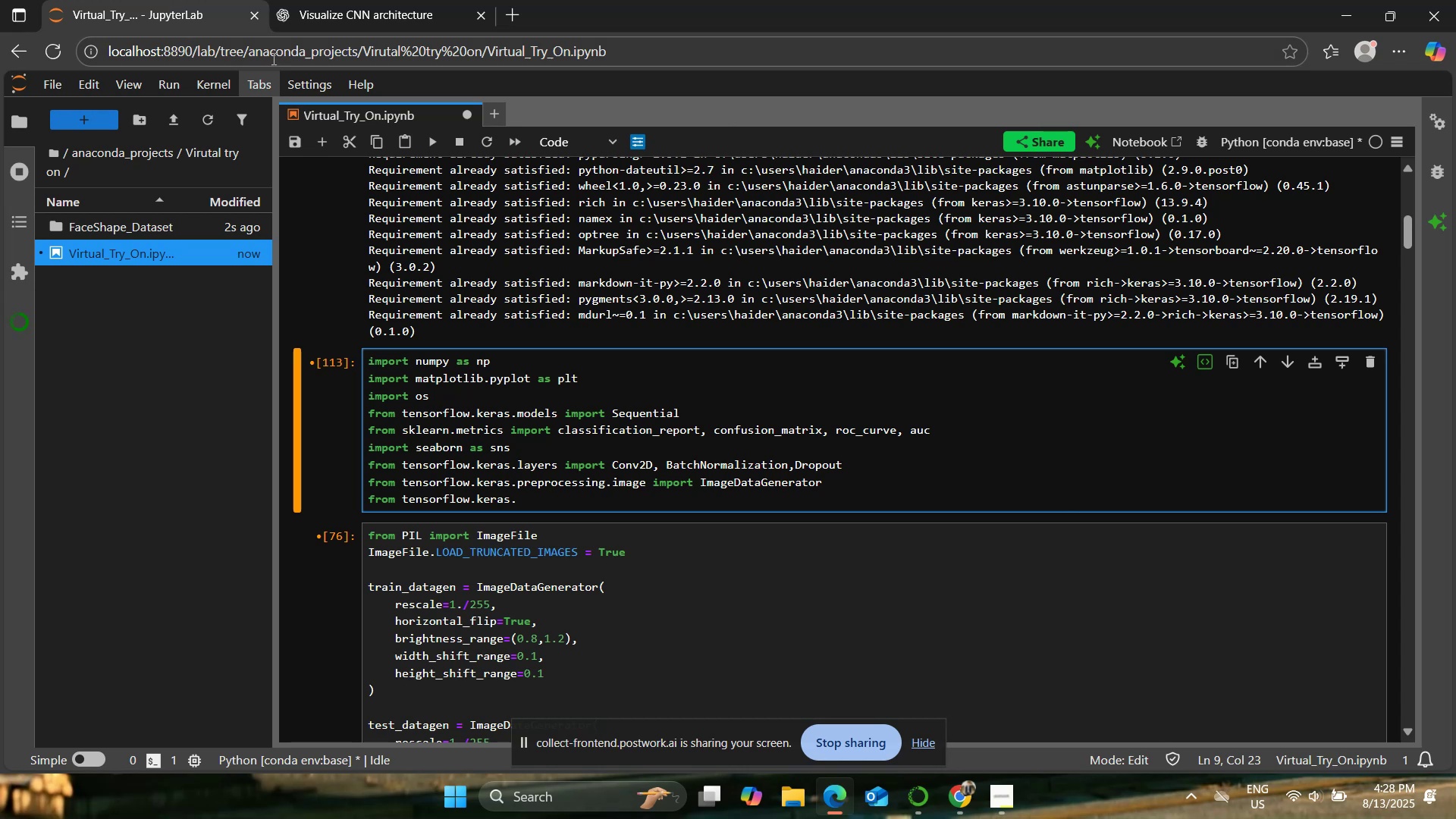 
type(optim)
 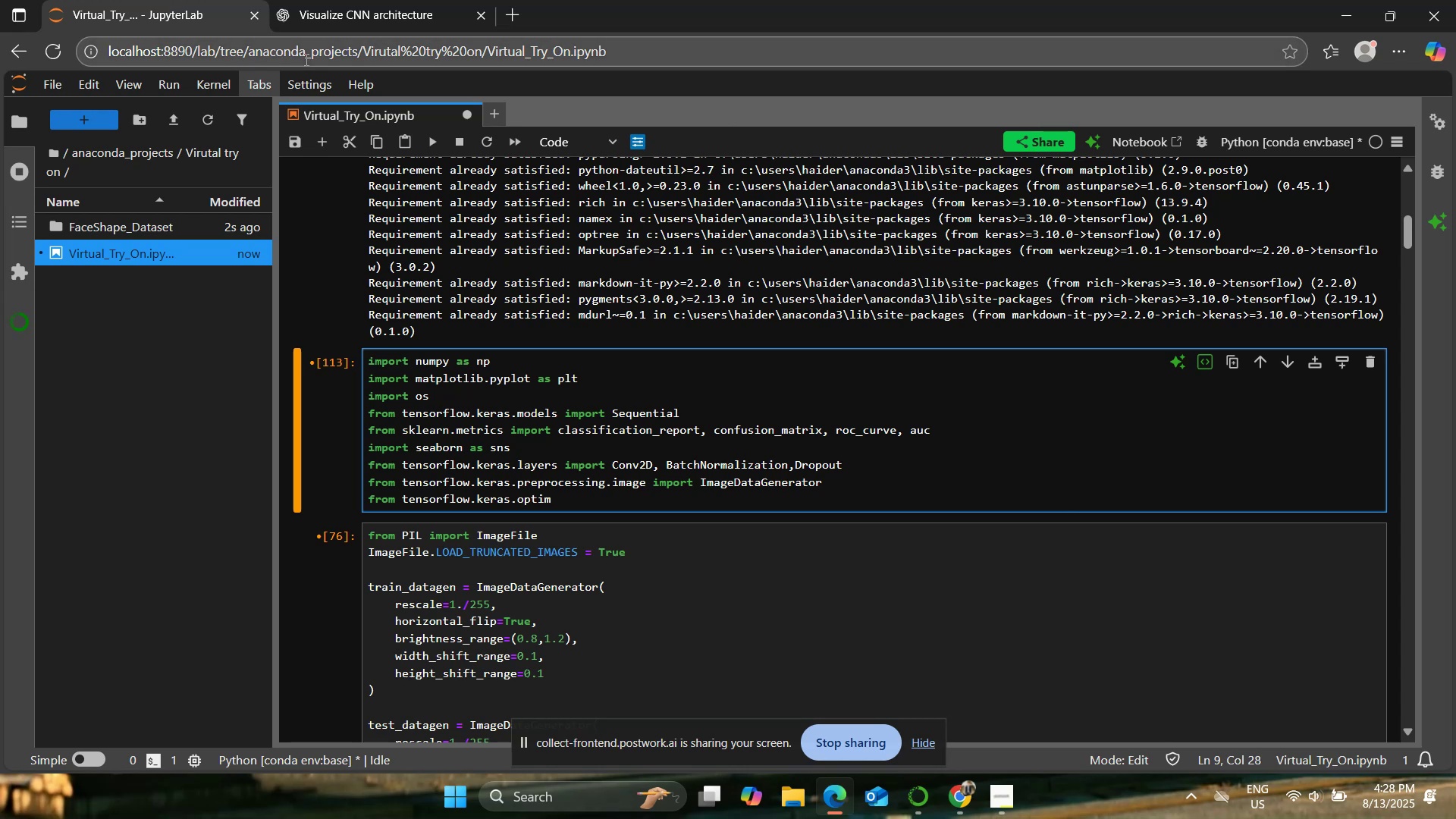 
type(izers import Adam)
 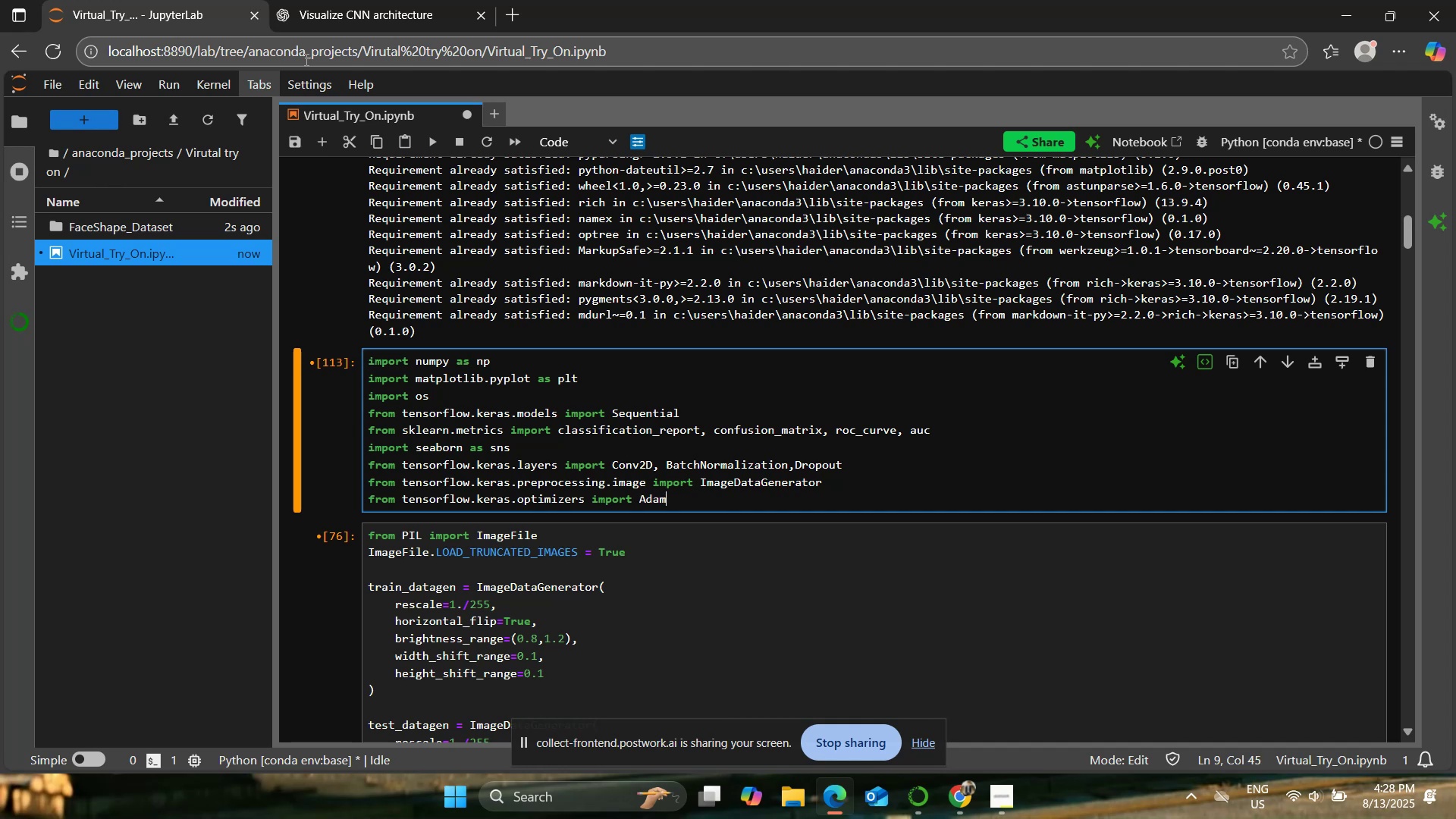 
left_click([455, 408])
 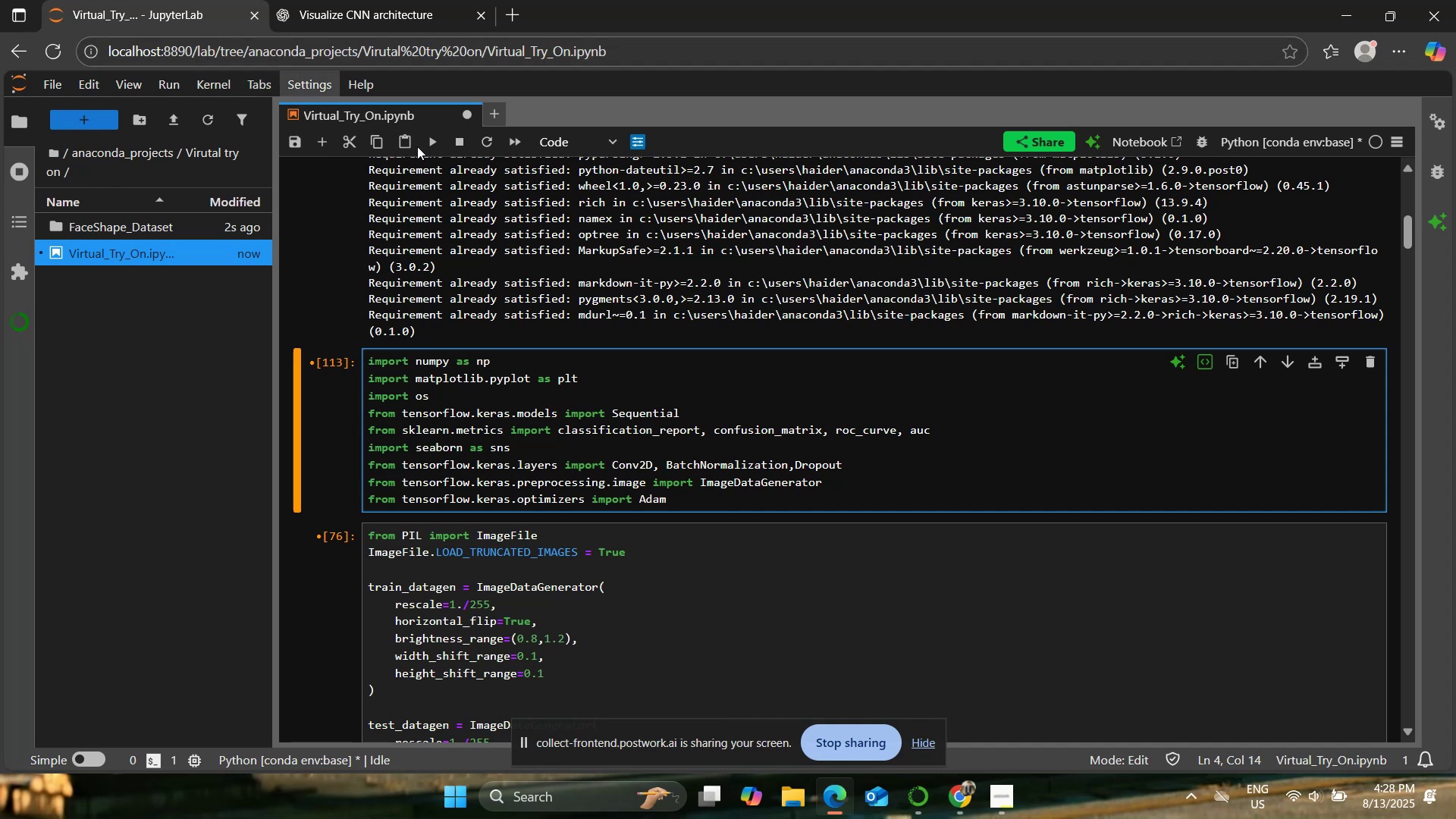 
left_click([428, 146])
 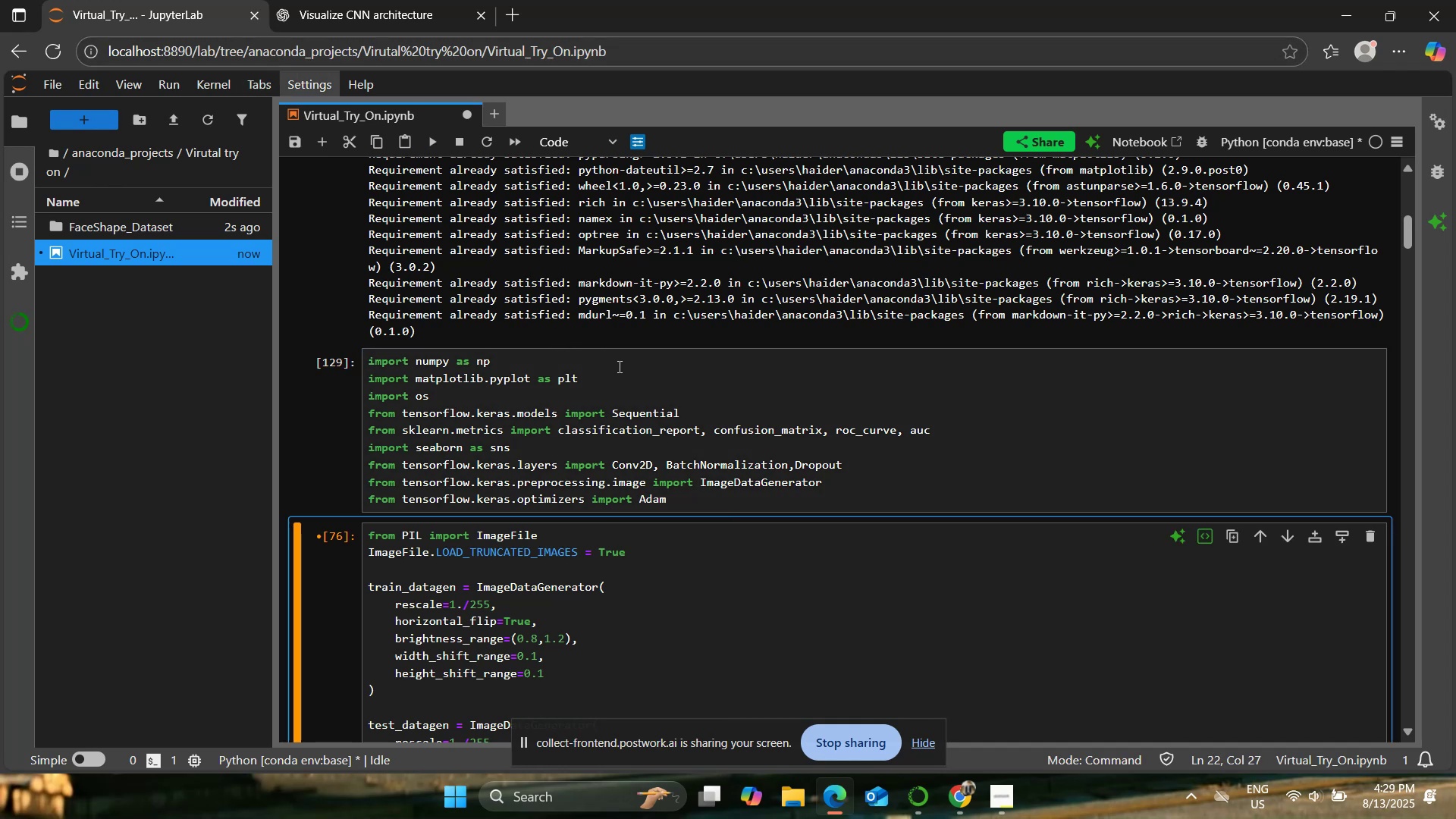 
scroll: coordinate [618, 366], scroll_direction: down, amount: 3.0
 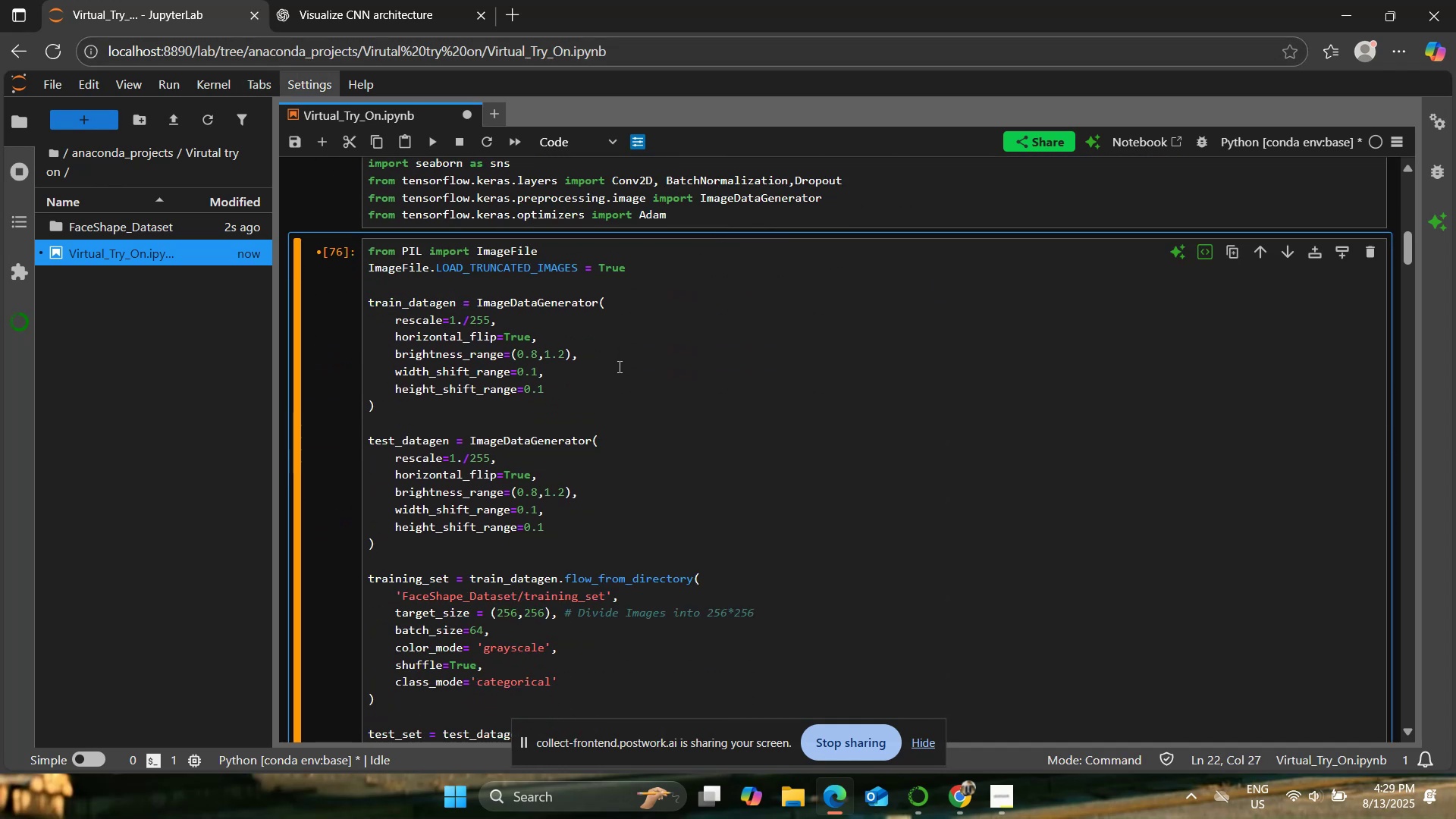 
left_click([618, 366])
 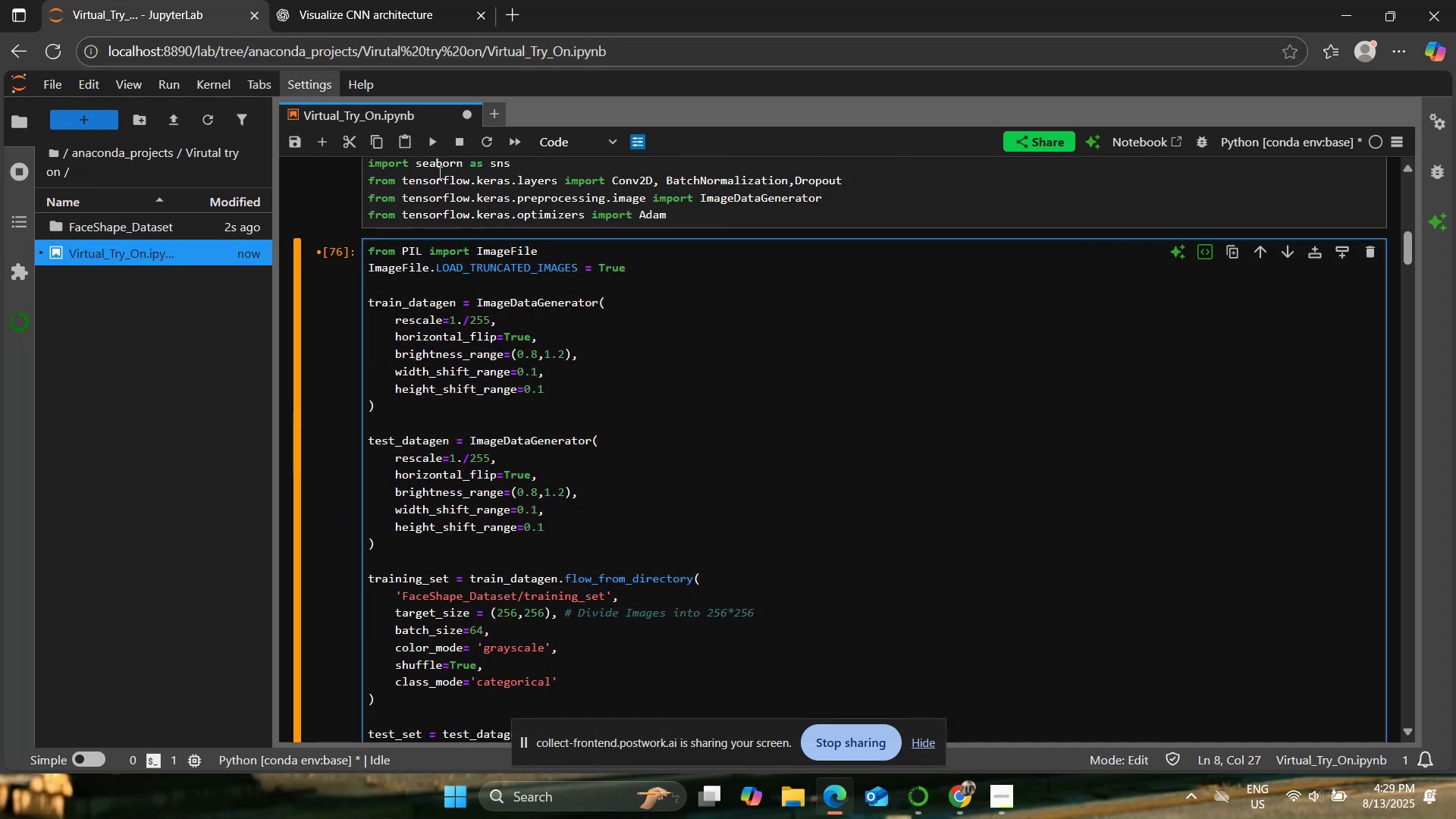 
left_click([433, 151])
 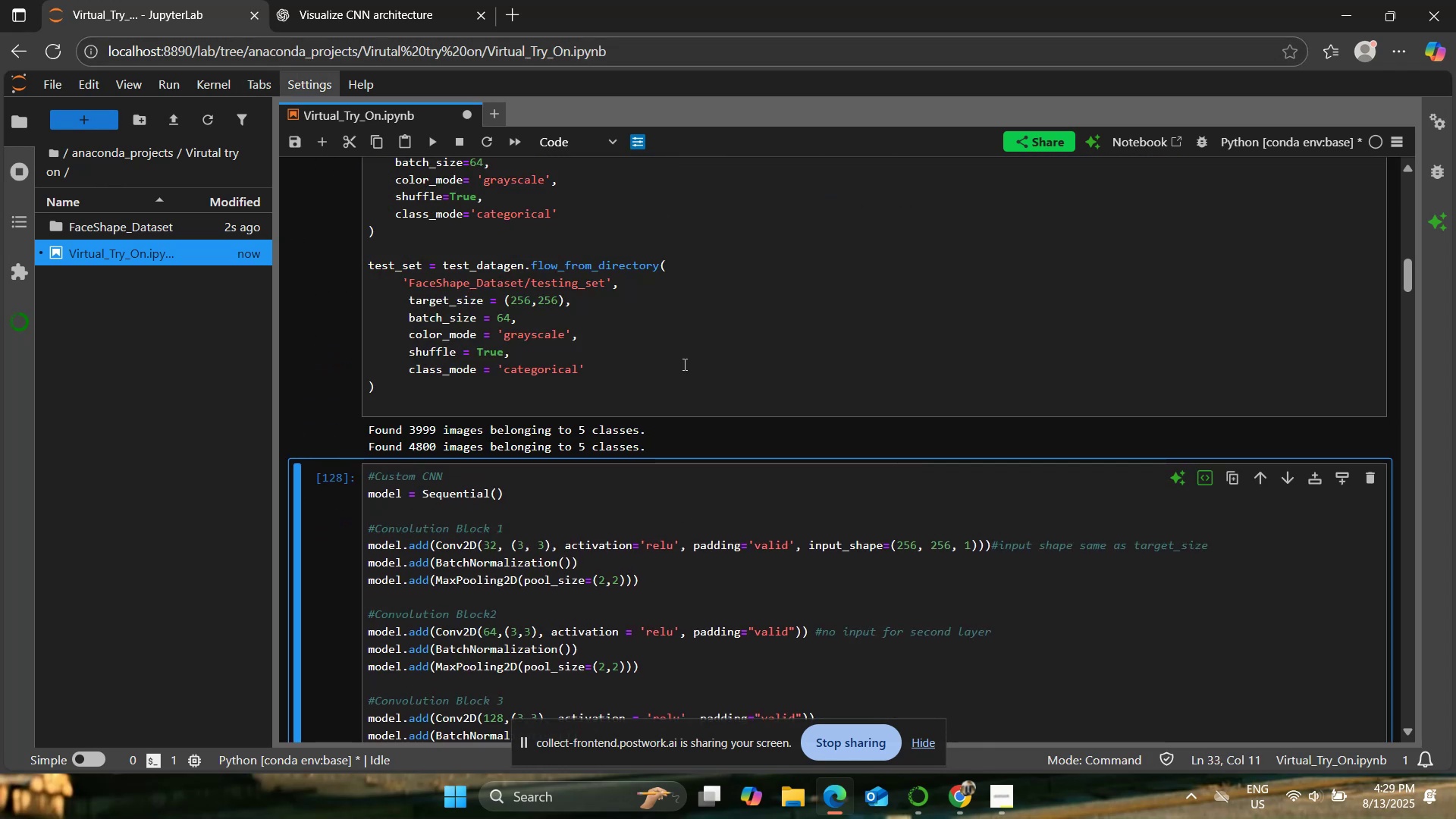 
scroll: coordinate [732, 397], scroll_direction: down, amount: 3.0
 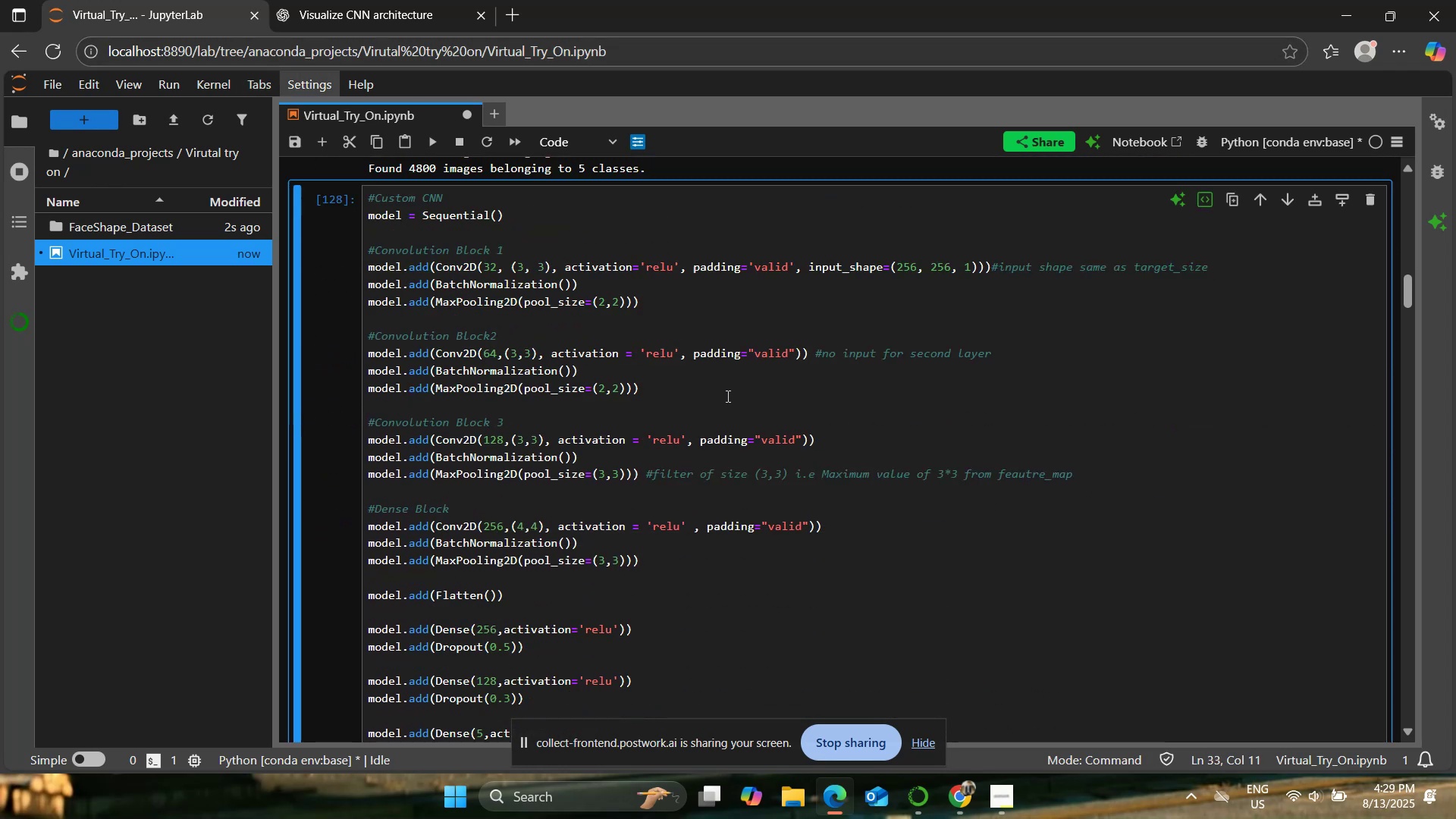 
left_click([720, 395])
 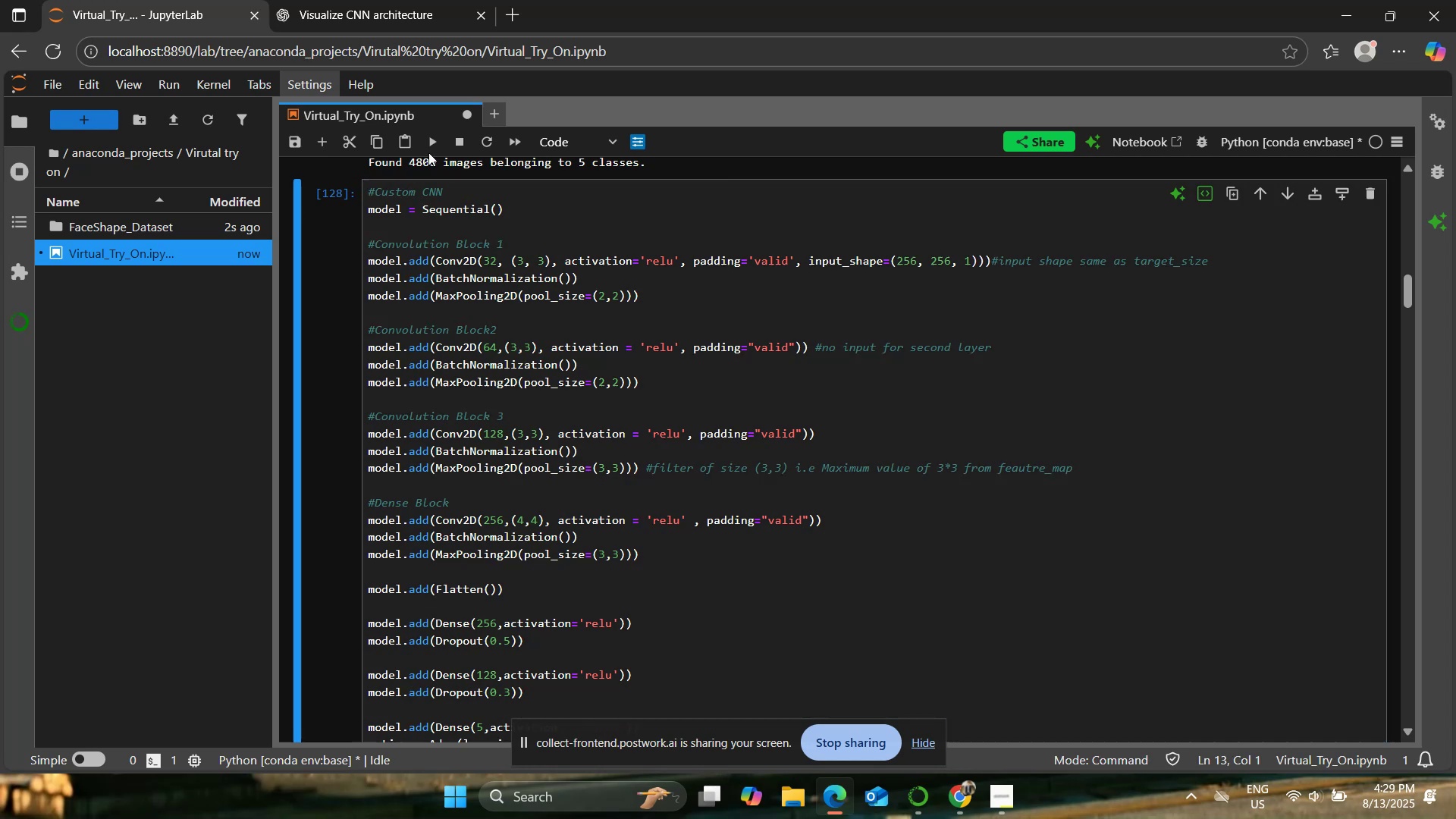 
double_click([428, 150])
 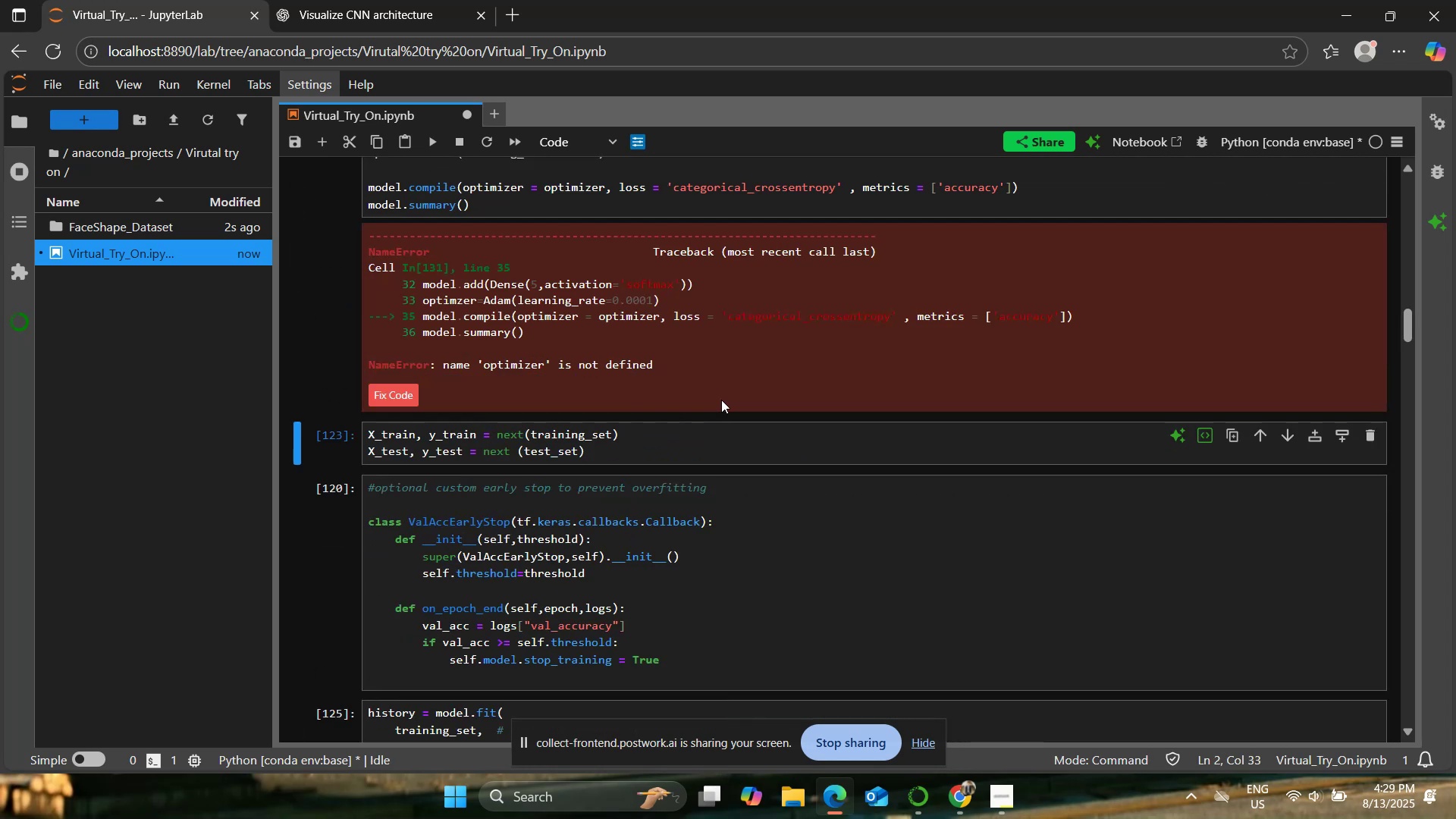 
scroll: coordinate [727, 422], scroll_direction: up, amount: 3.0
 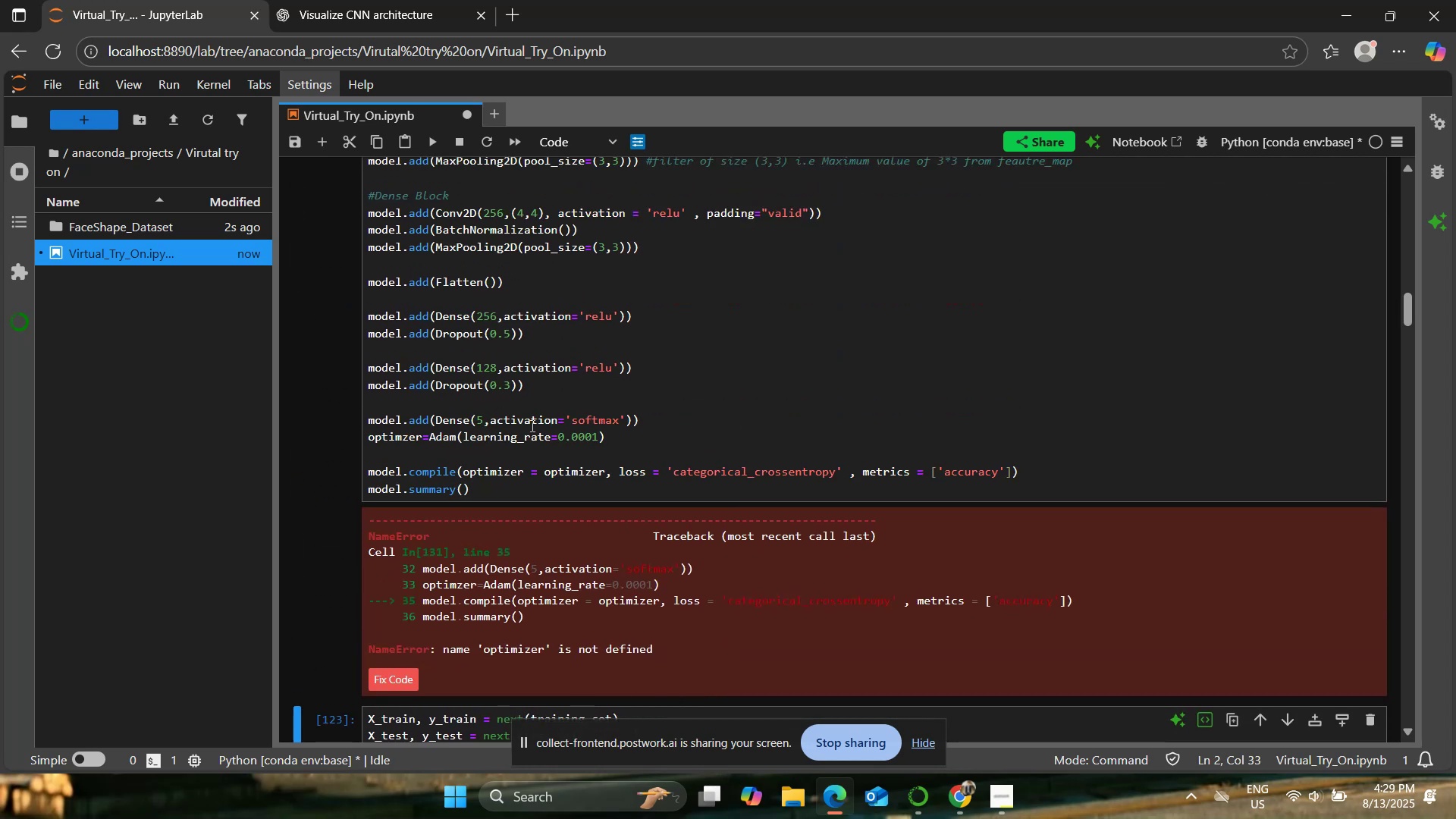 
wait(6.01)
 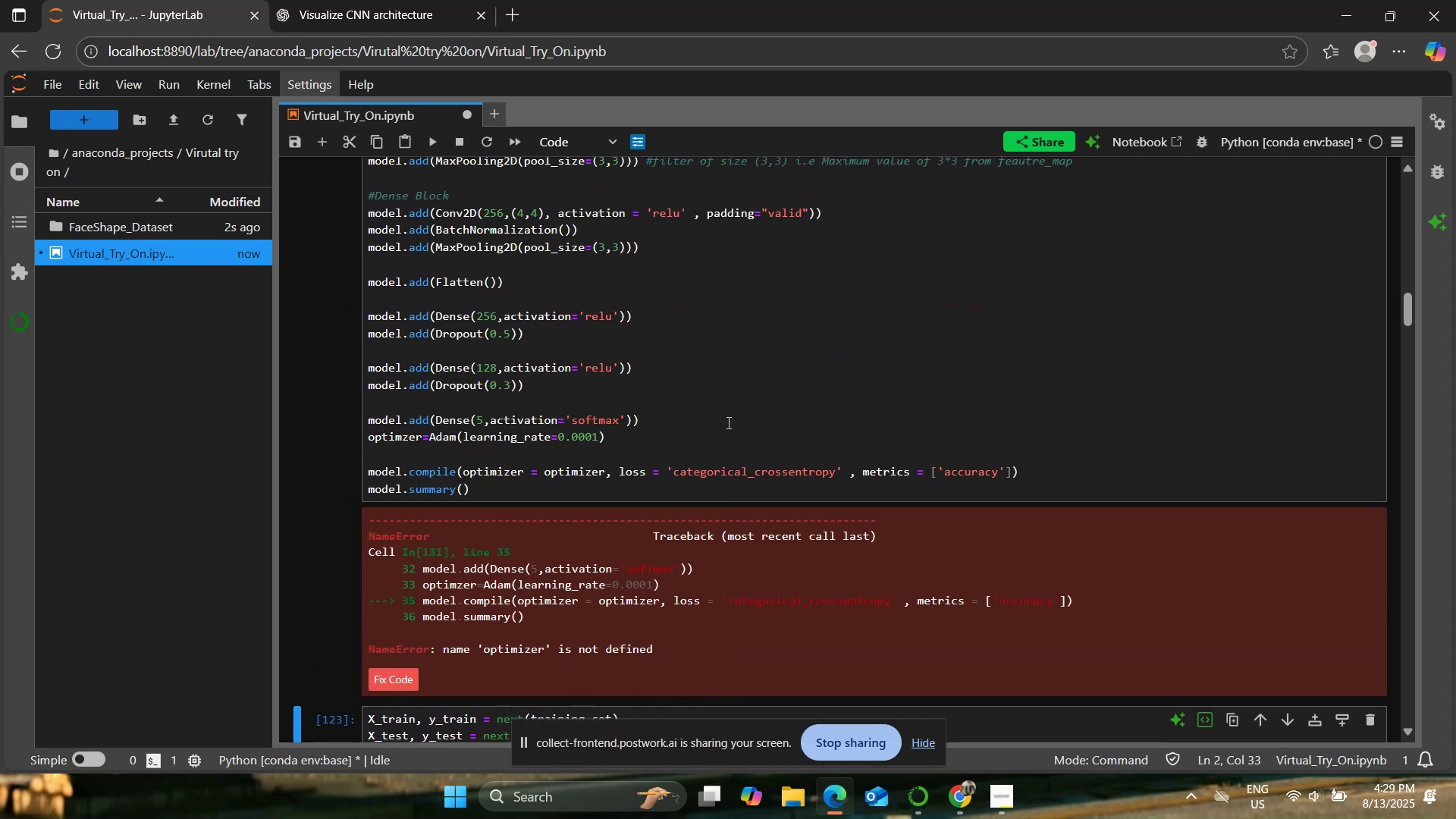 
left_click([397, 438])
 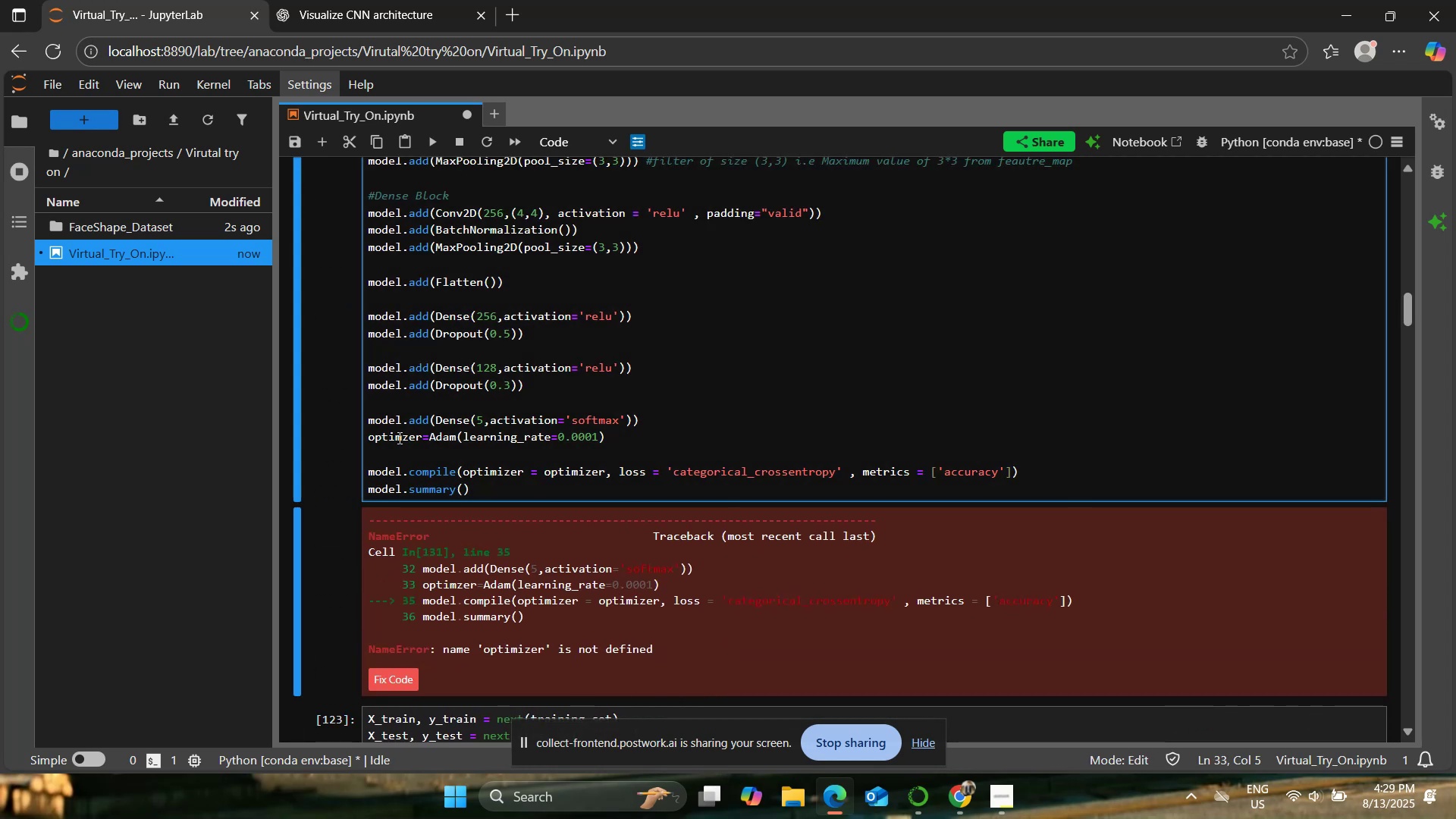 
double_click([398, 438])
 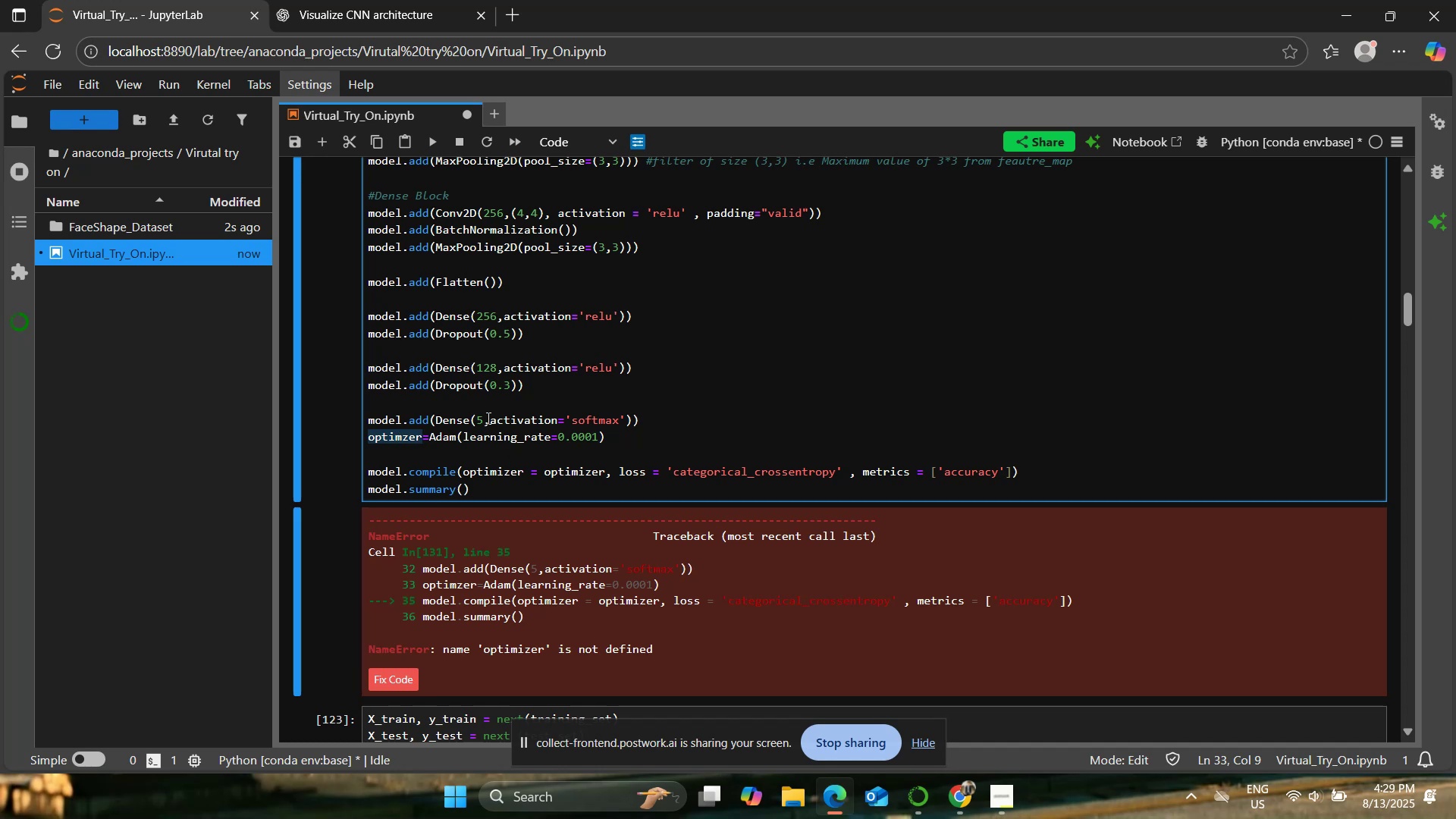 
left_click([356, 0])
 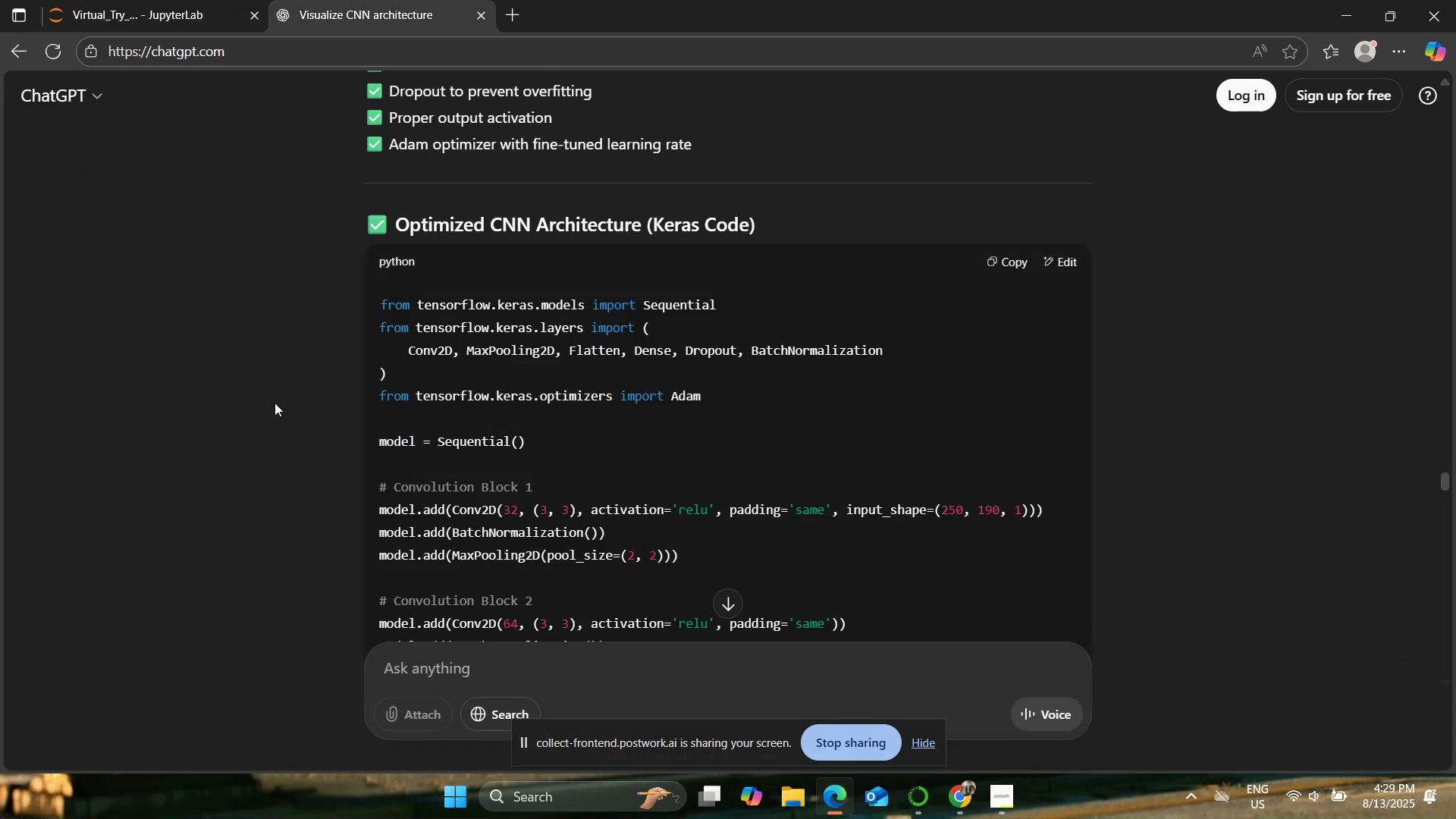 
scroll: coordinate [275, 403], scroll_direction: down, amount: 8.0
 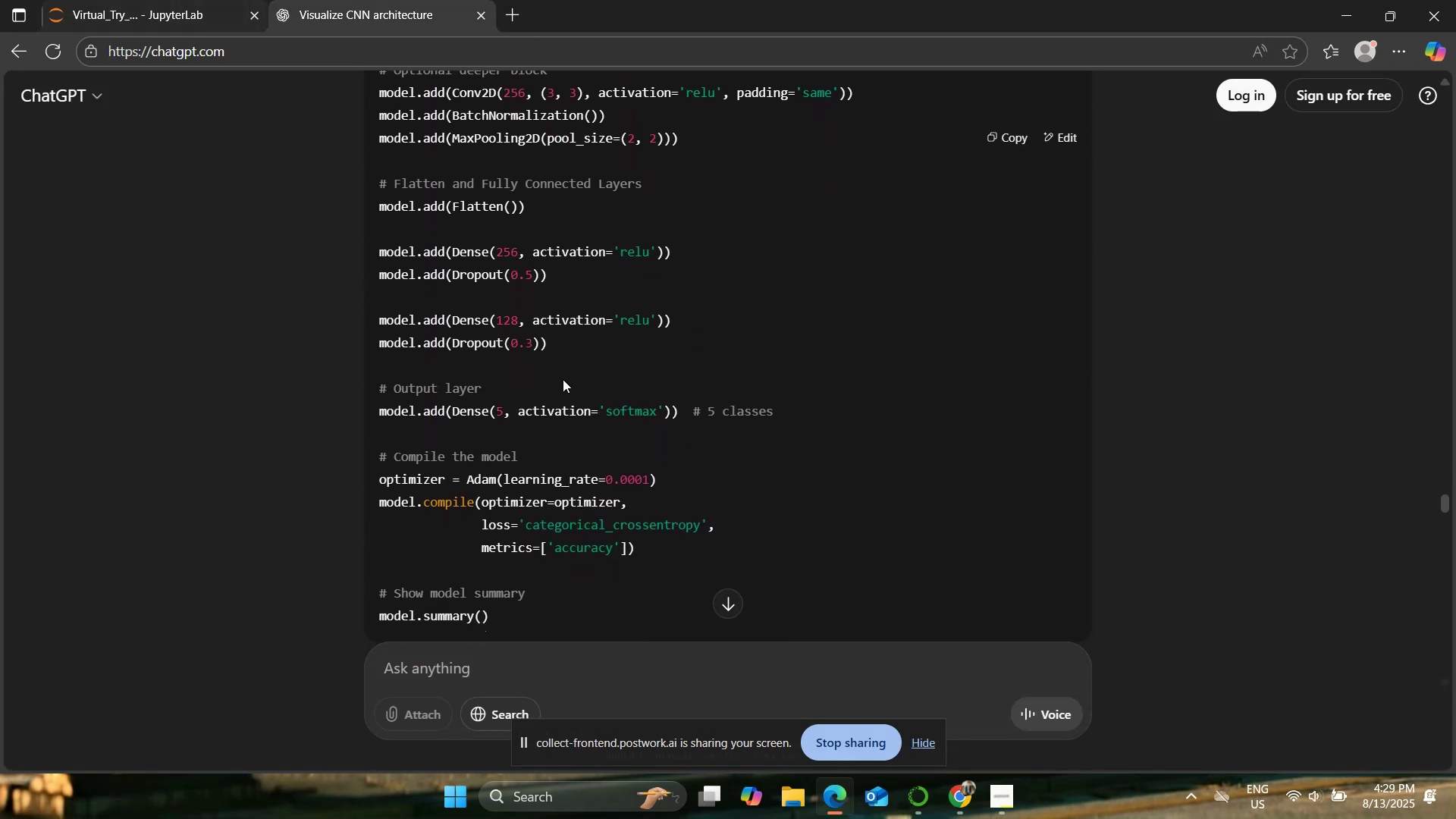 
left_click_drag(start_coordinate=[618, 504], to_coordinate=[481, 491])
 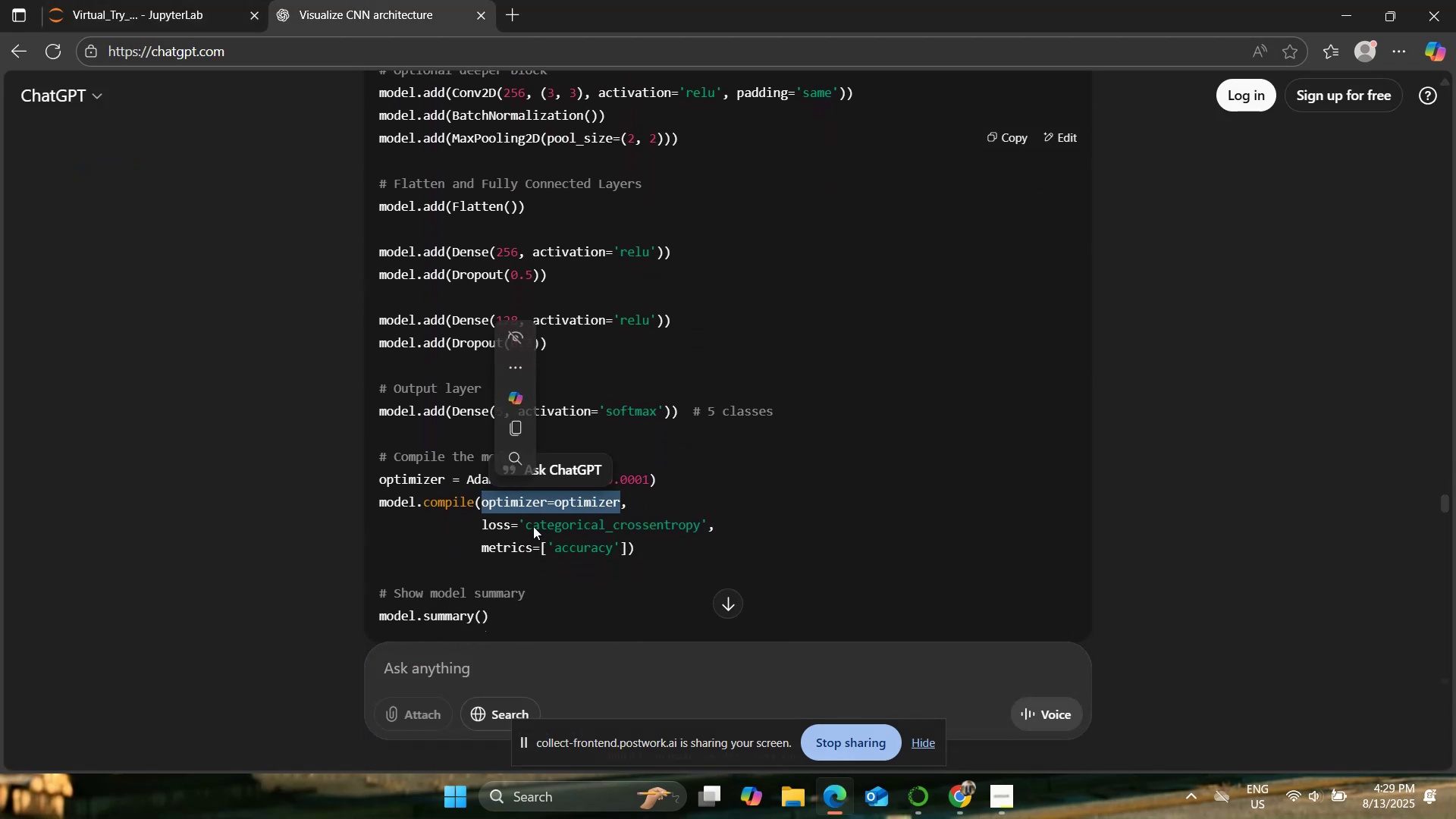 
key(Control+C)
 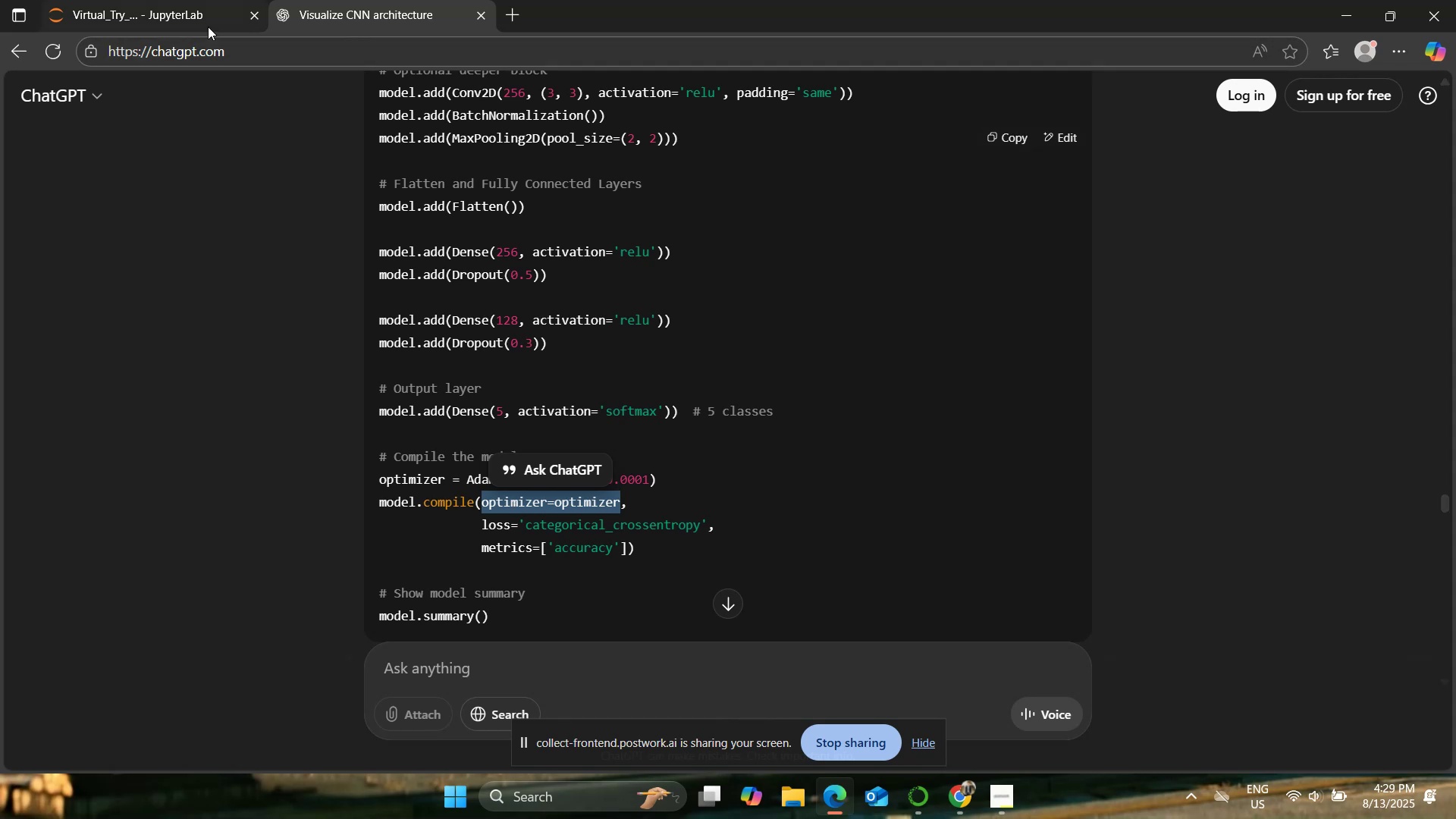 
left_click([208, 27])
 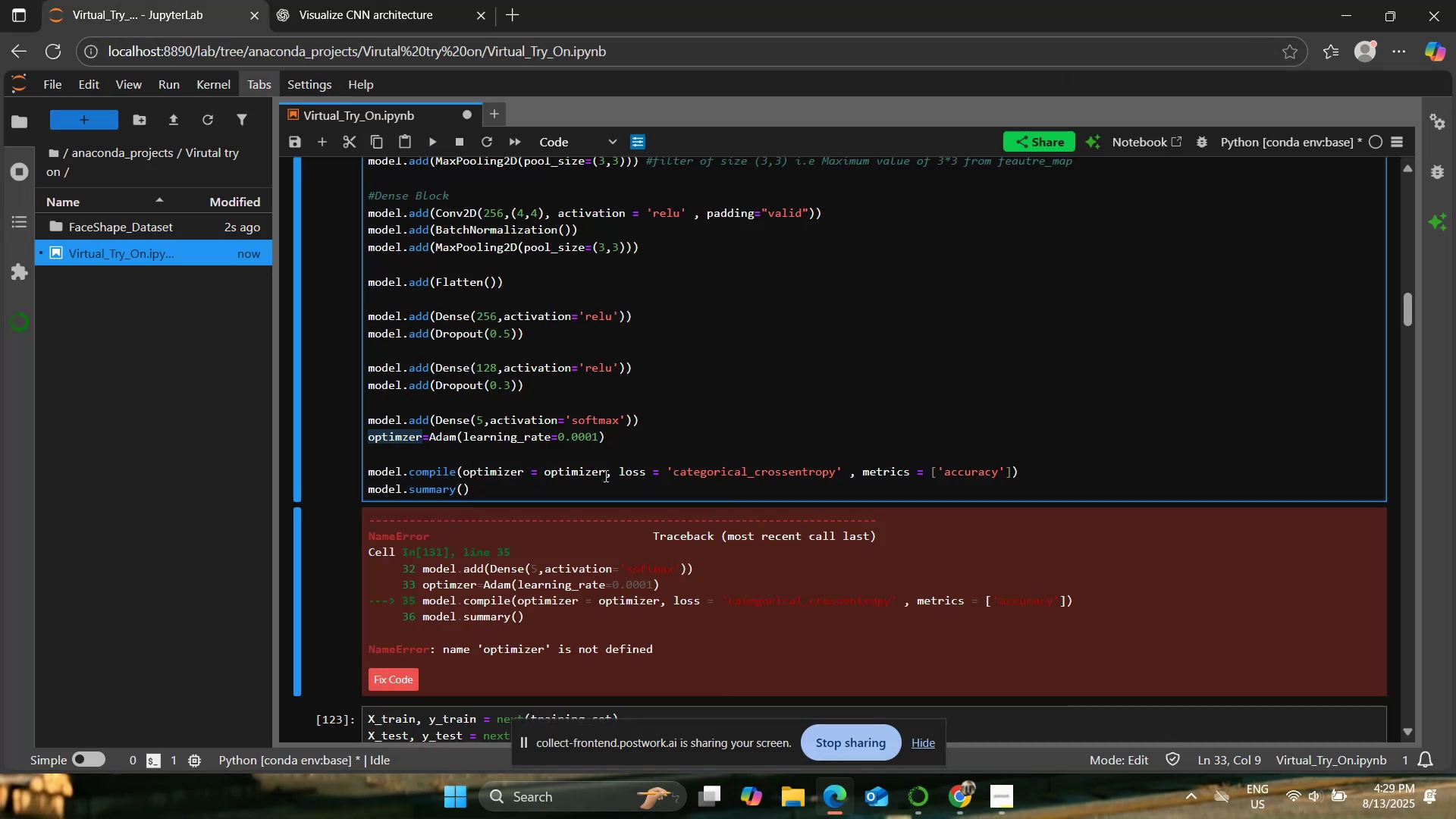 
left_click_drag(start_coordinate=[605, 466], to_coordinate=[465, 466])
 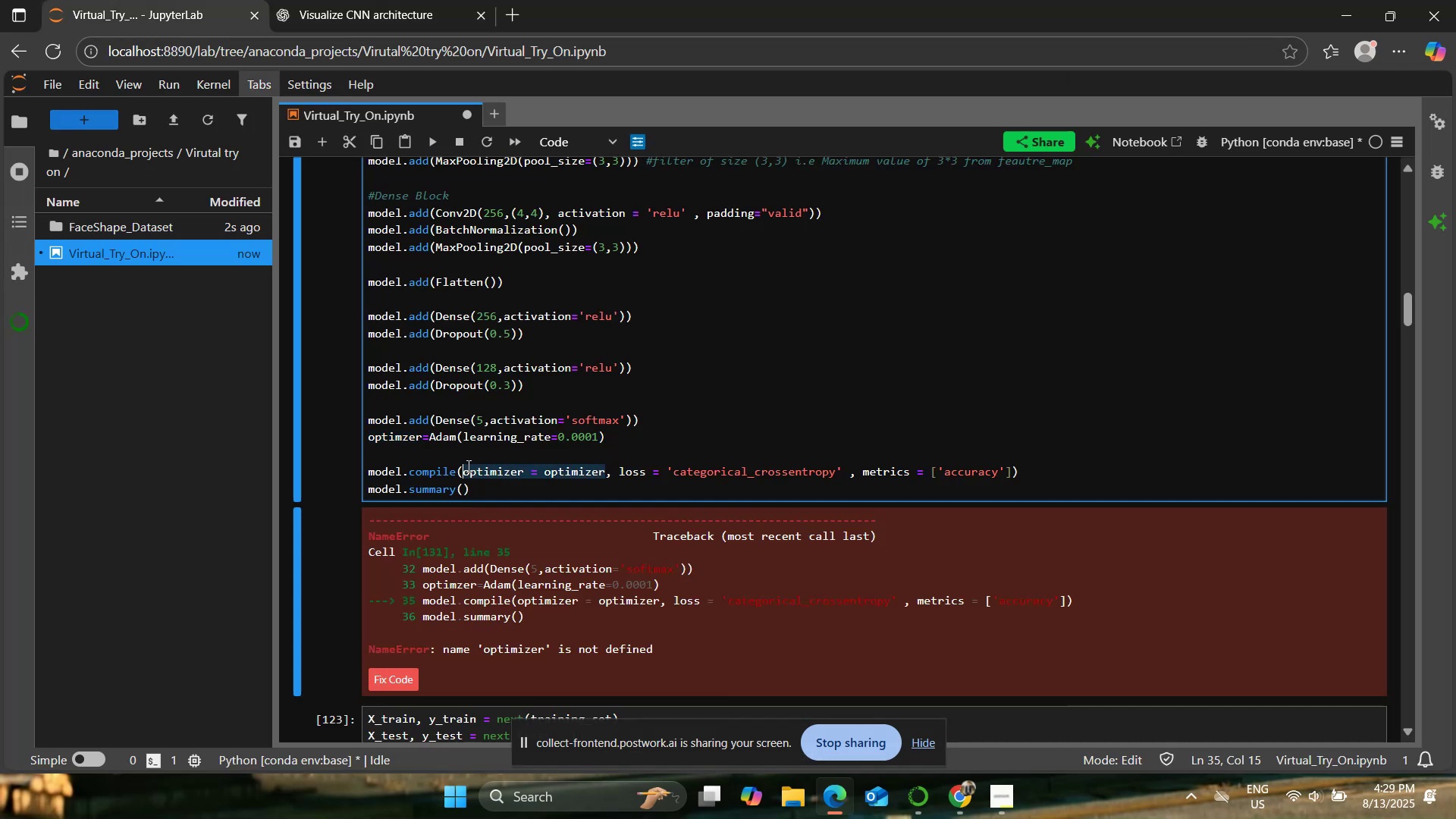 
key(Control+V)
 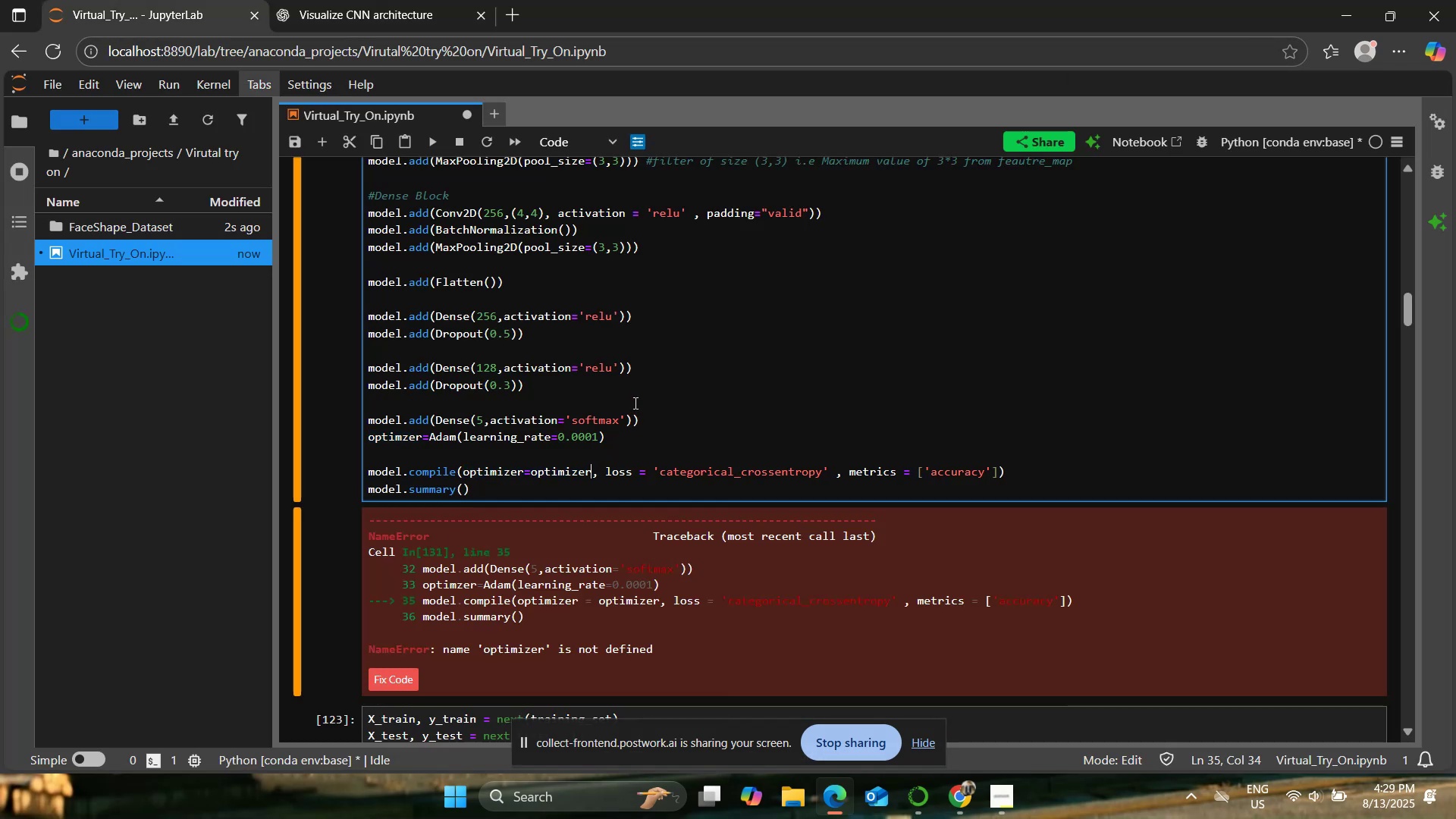 
left_click([635, 403])
 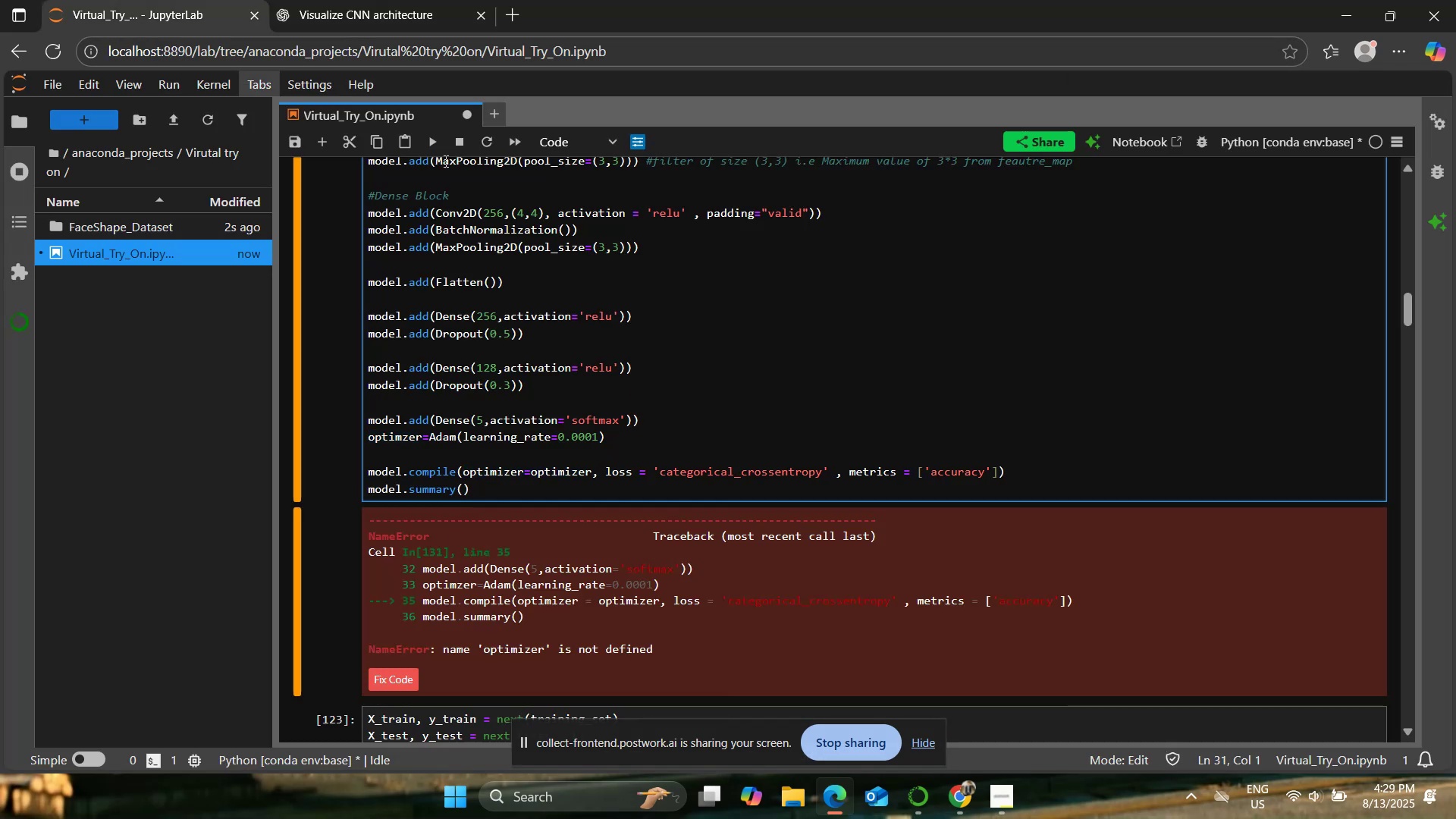 
left_click([431, 139])
 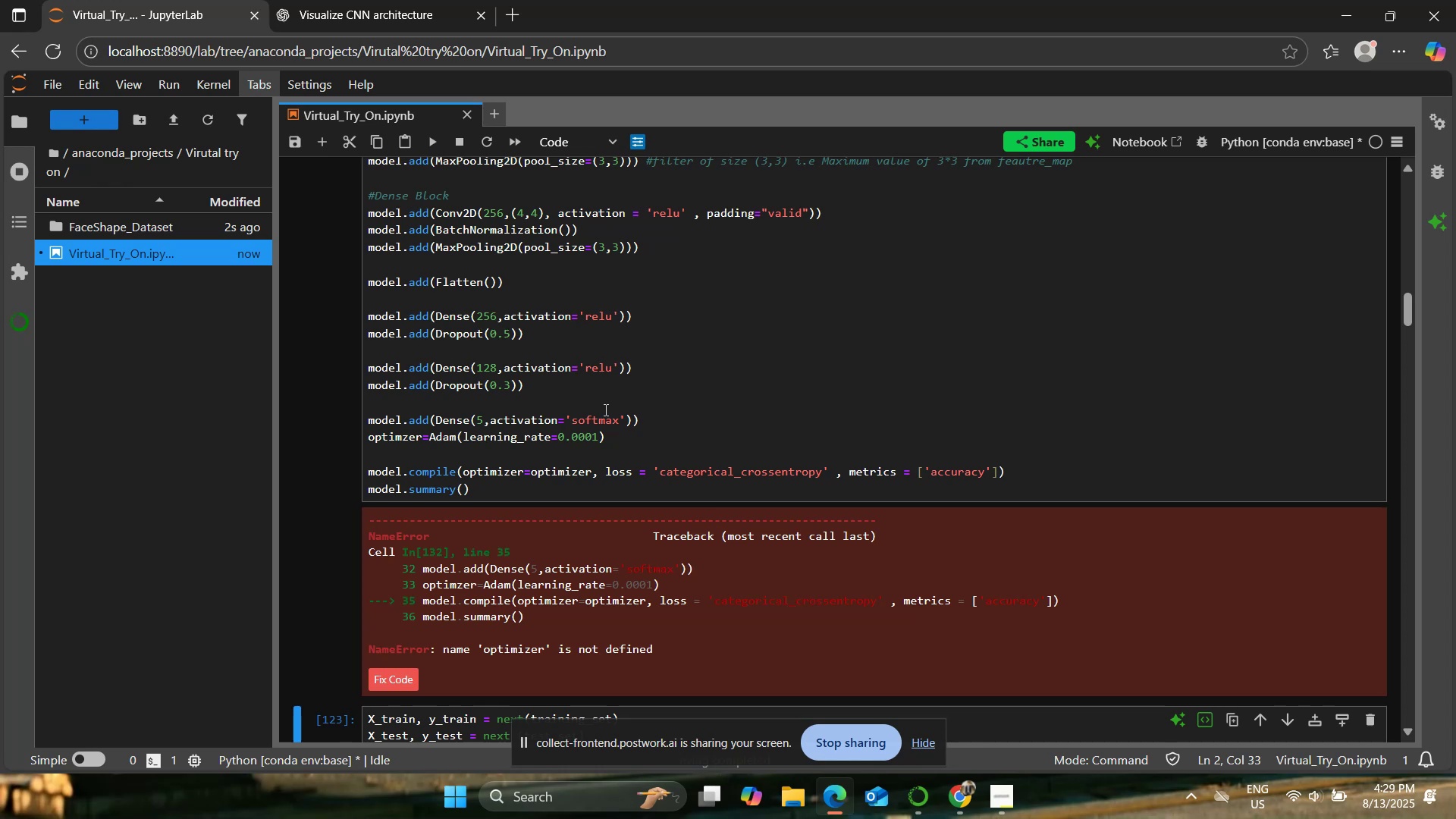 
wait(8.5)
 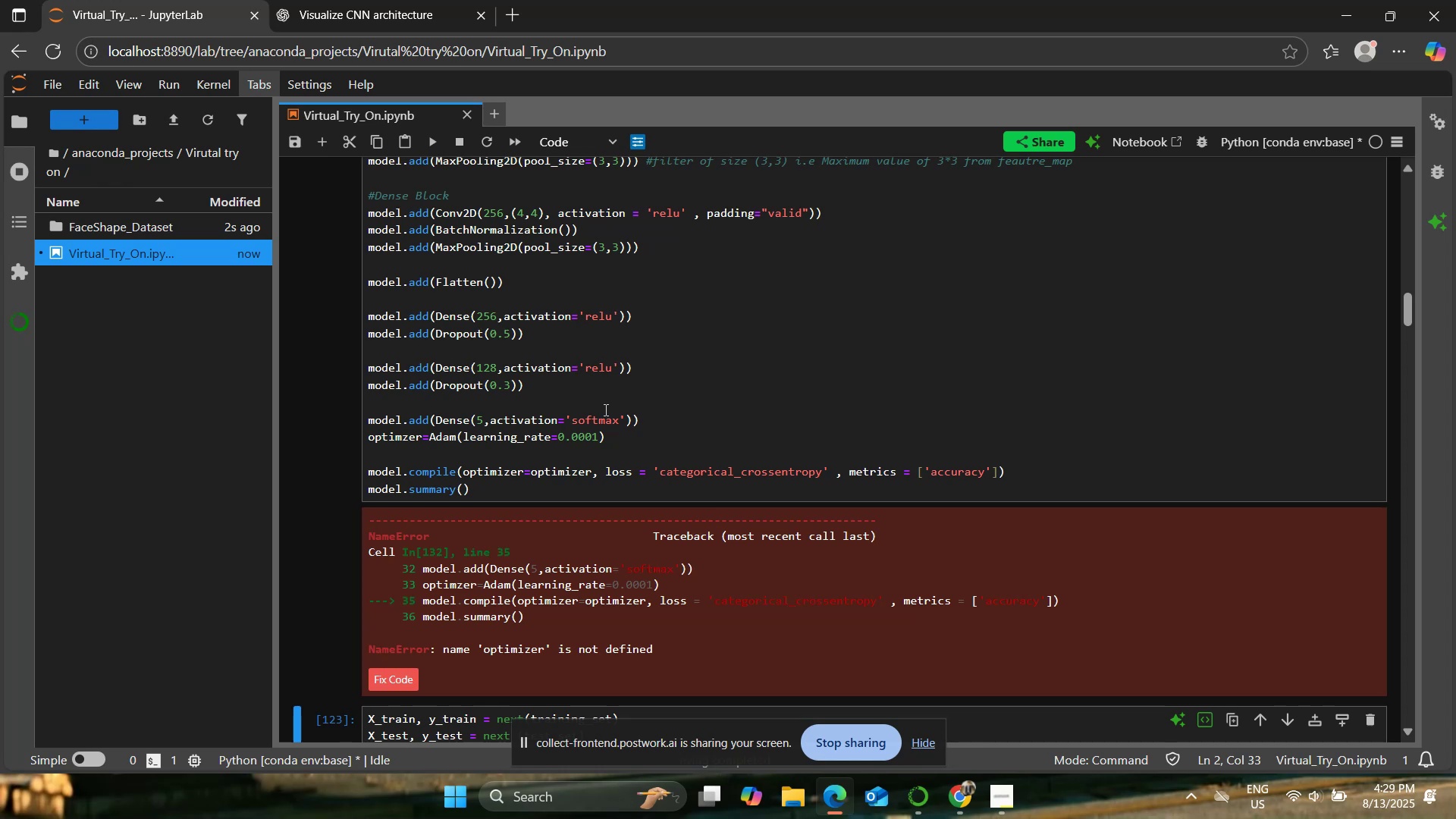 
left_click([384, 0])
 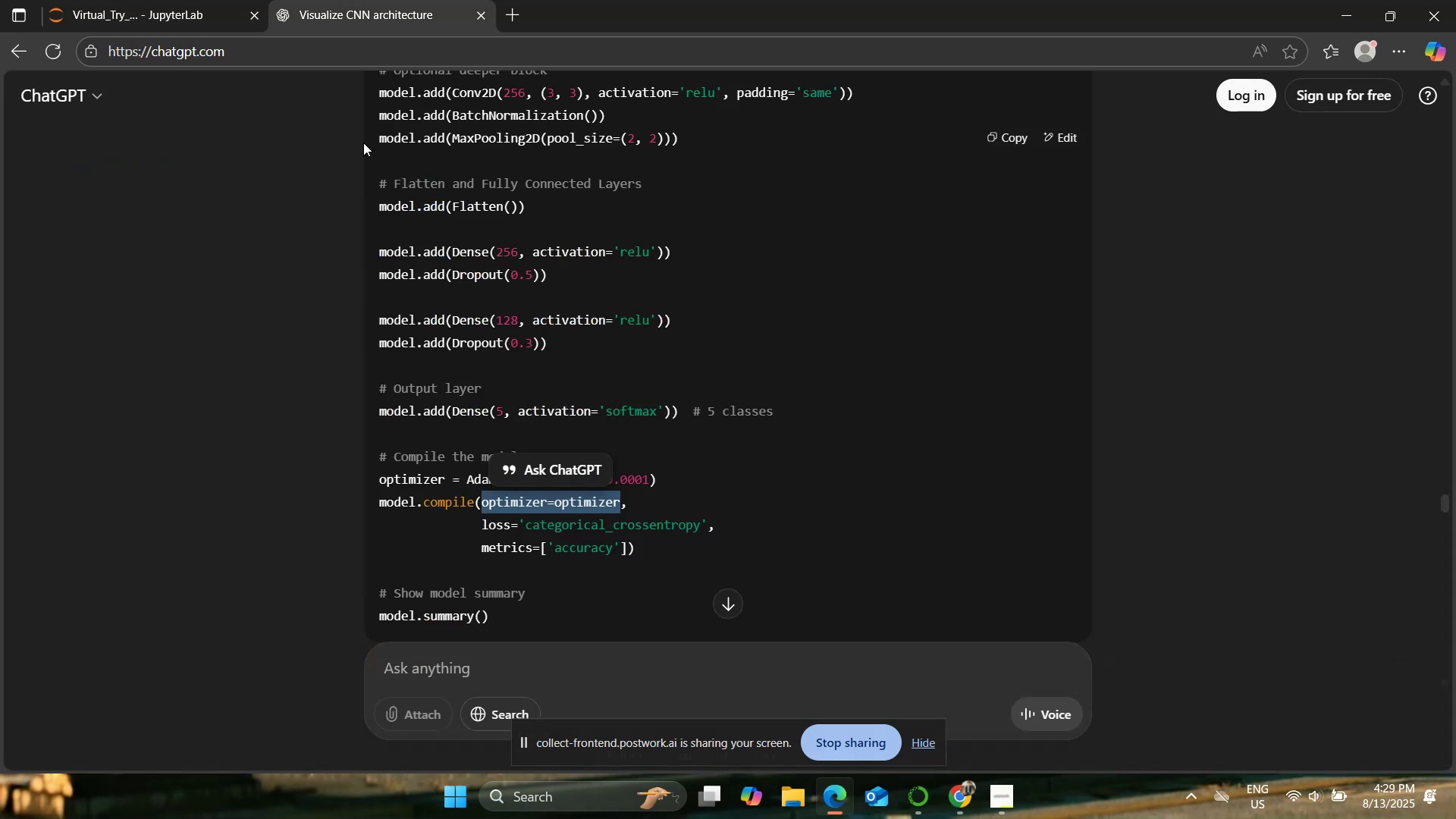 
scroll: coordinate [308, 352], scroll_direction: up, amount: 7.0
 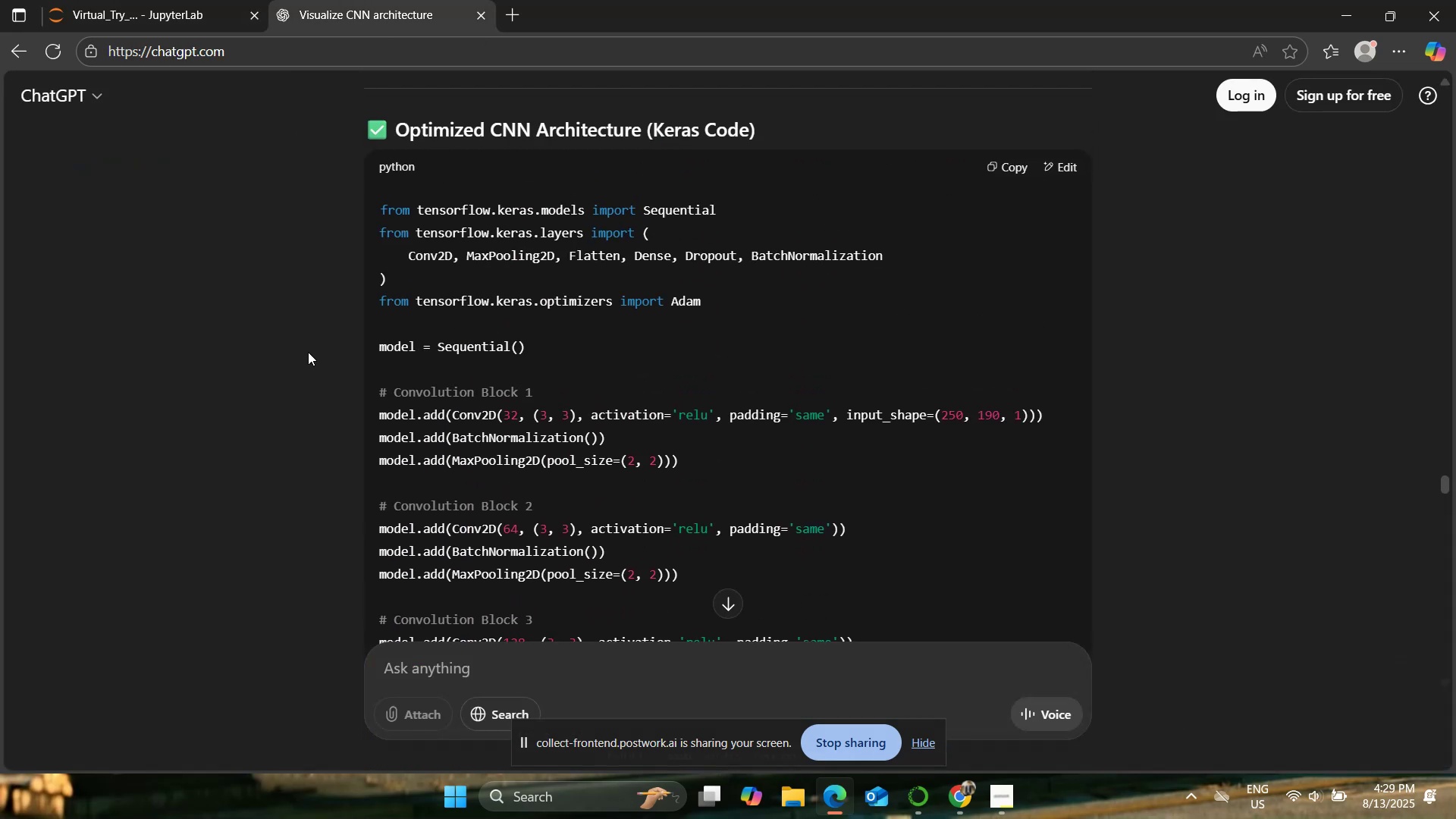 
scroll: coordinate [308, 352], scroll_direction: down, amount: 9.0
 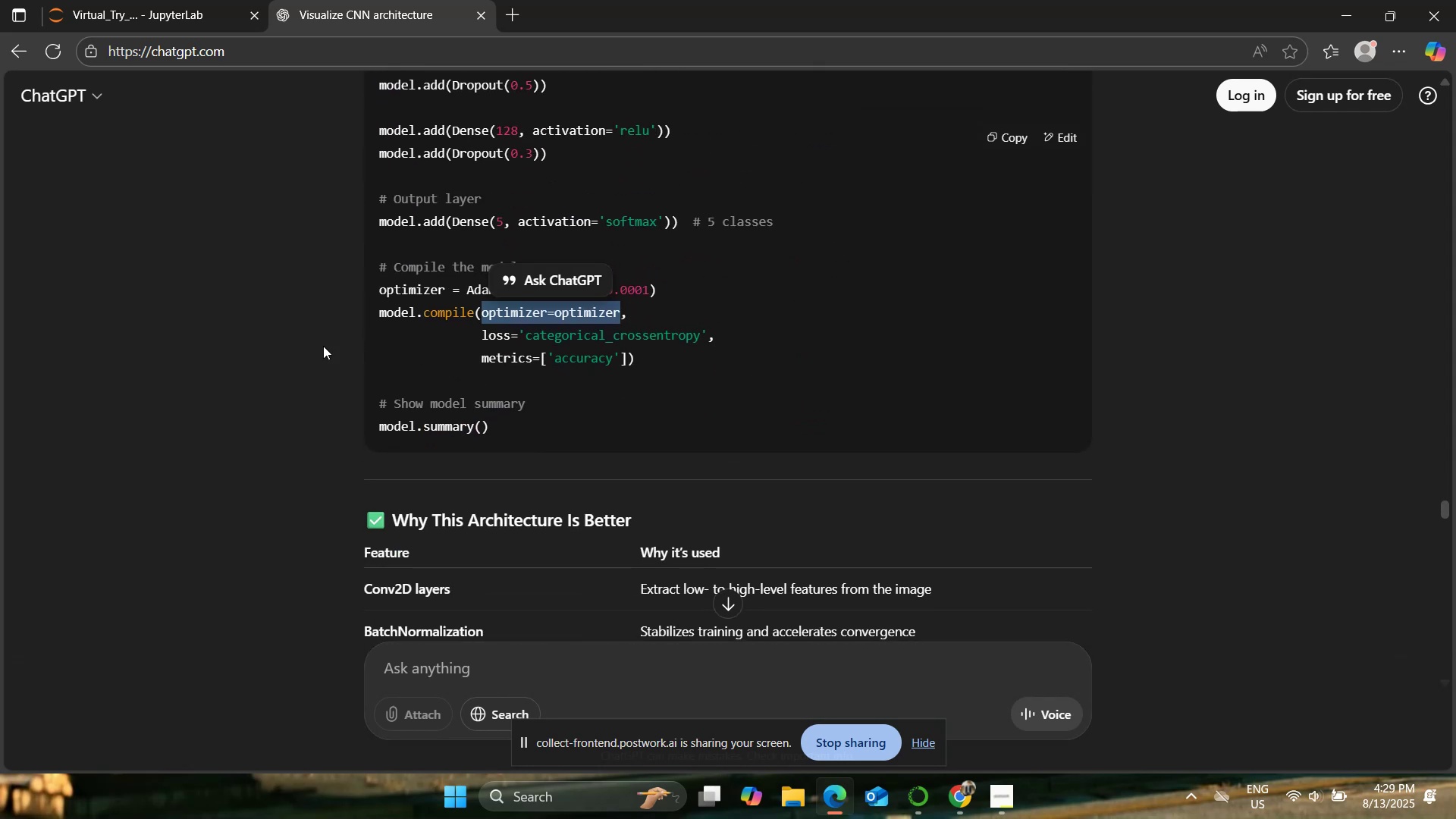 
left_click([350, 338])
 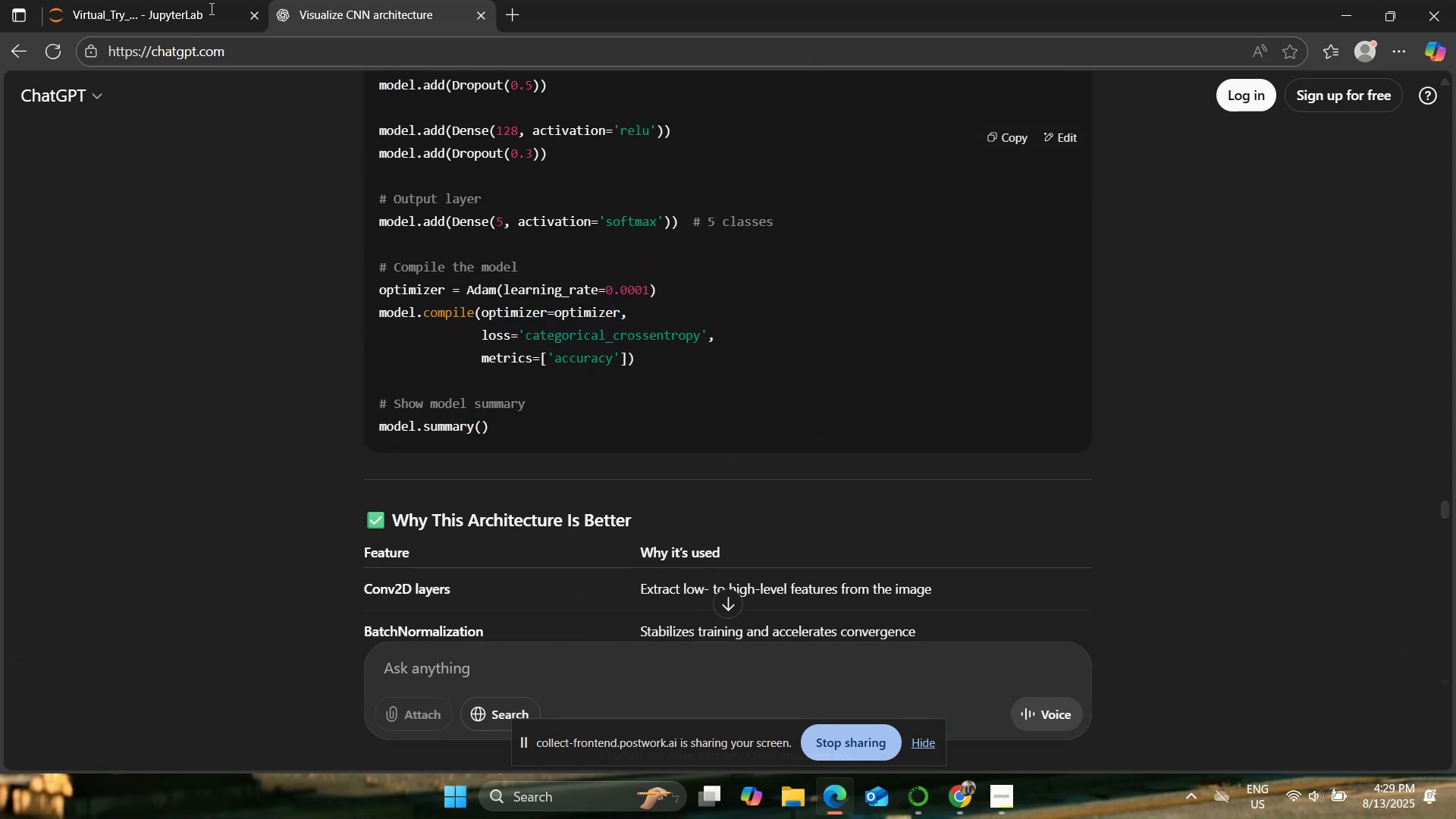 
left_click([165, 0])
 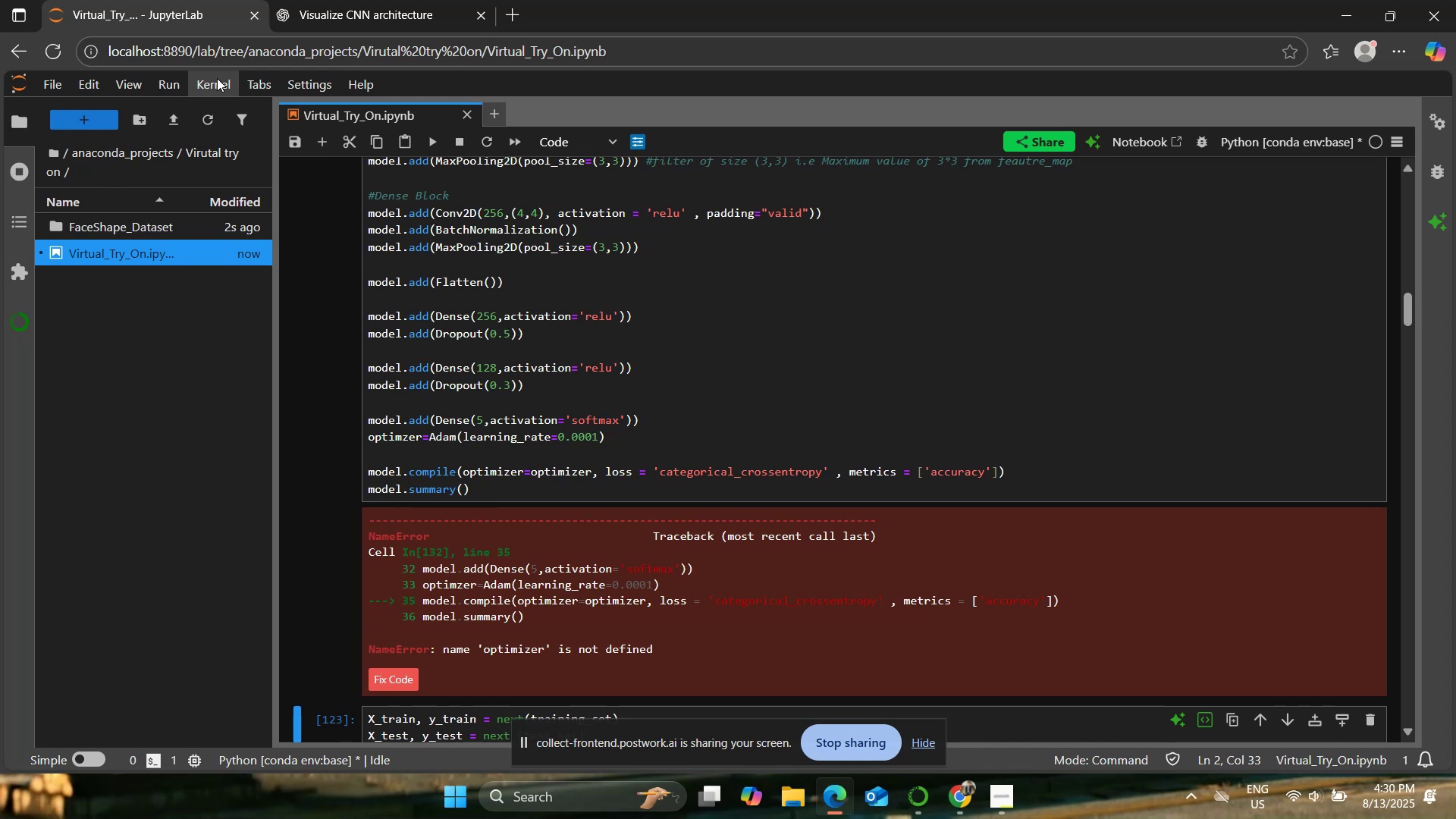 
wait(56.67)
 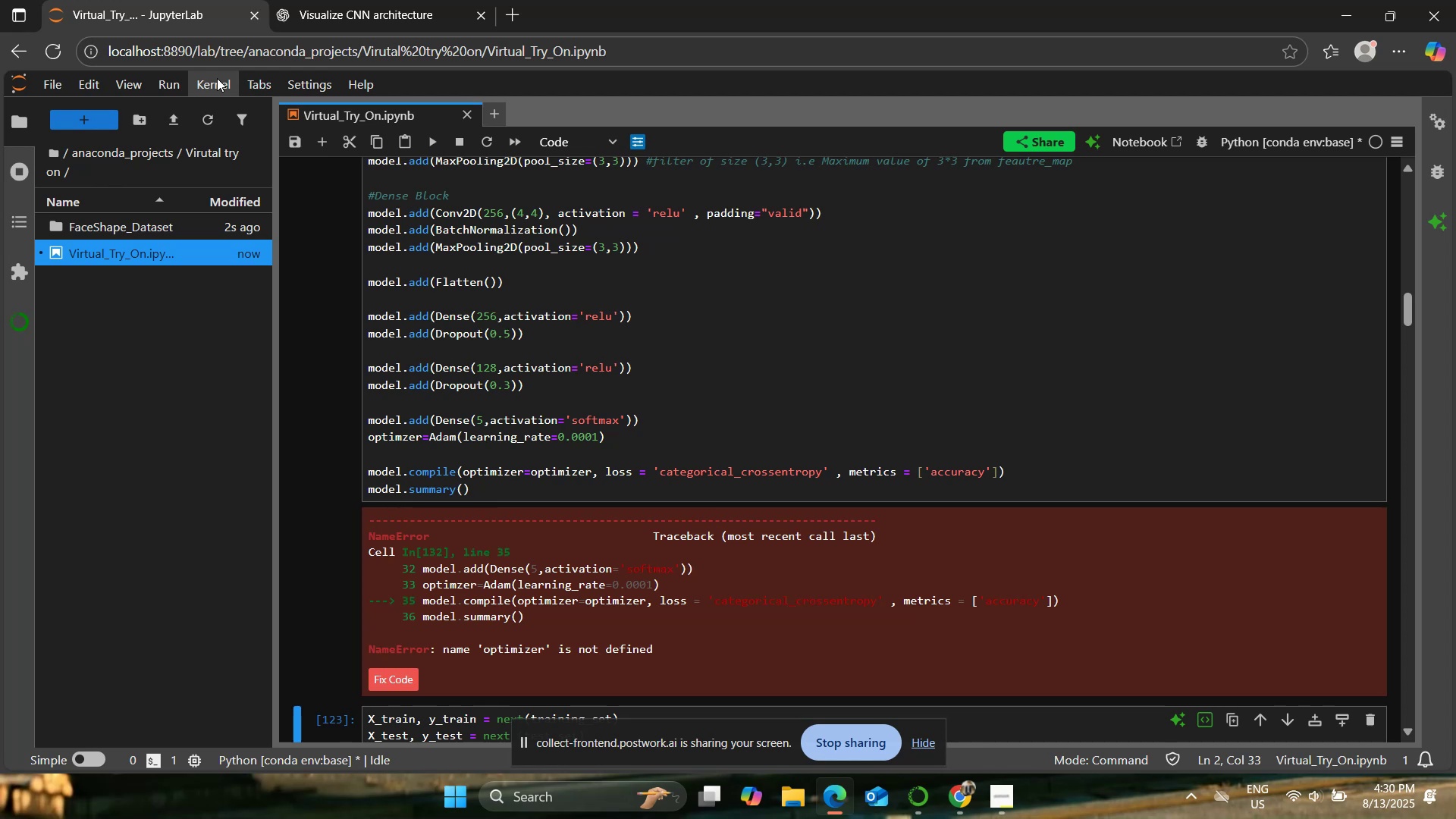 
left_click([490, 475])
 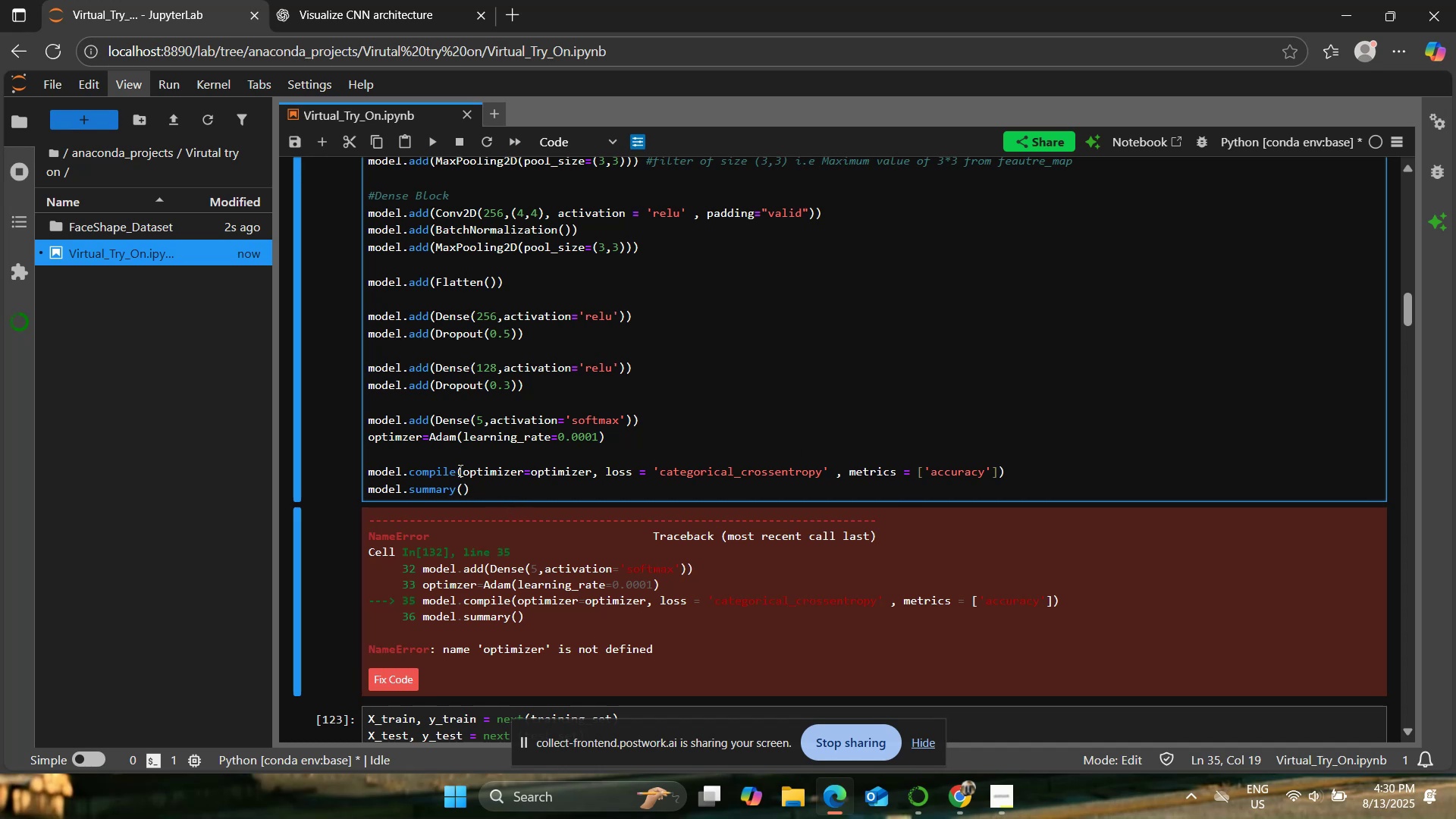 
wait(7.67)
 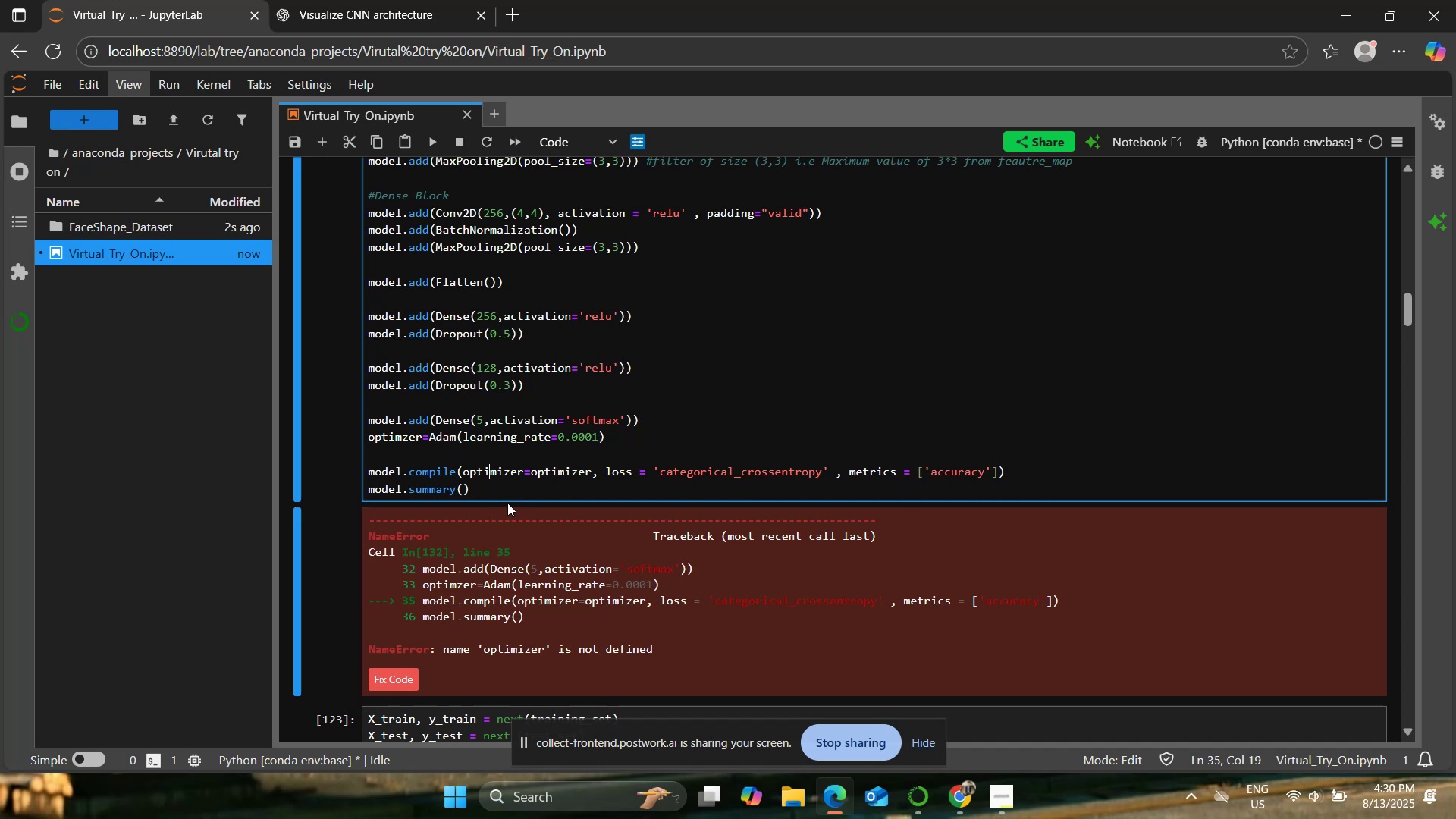 
left_click_drag(start_coordinate=[371, 459], to_coordinate=[507, 488])
 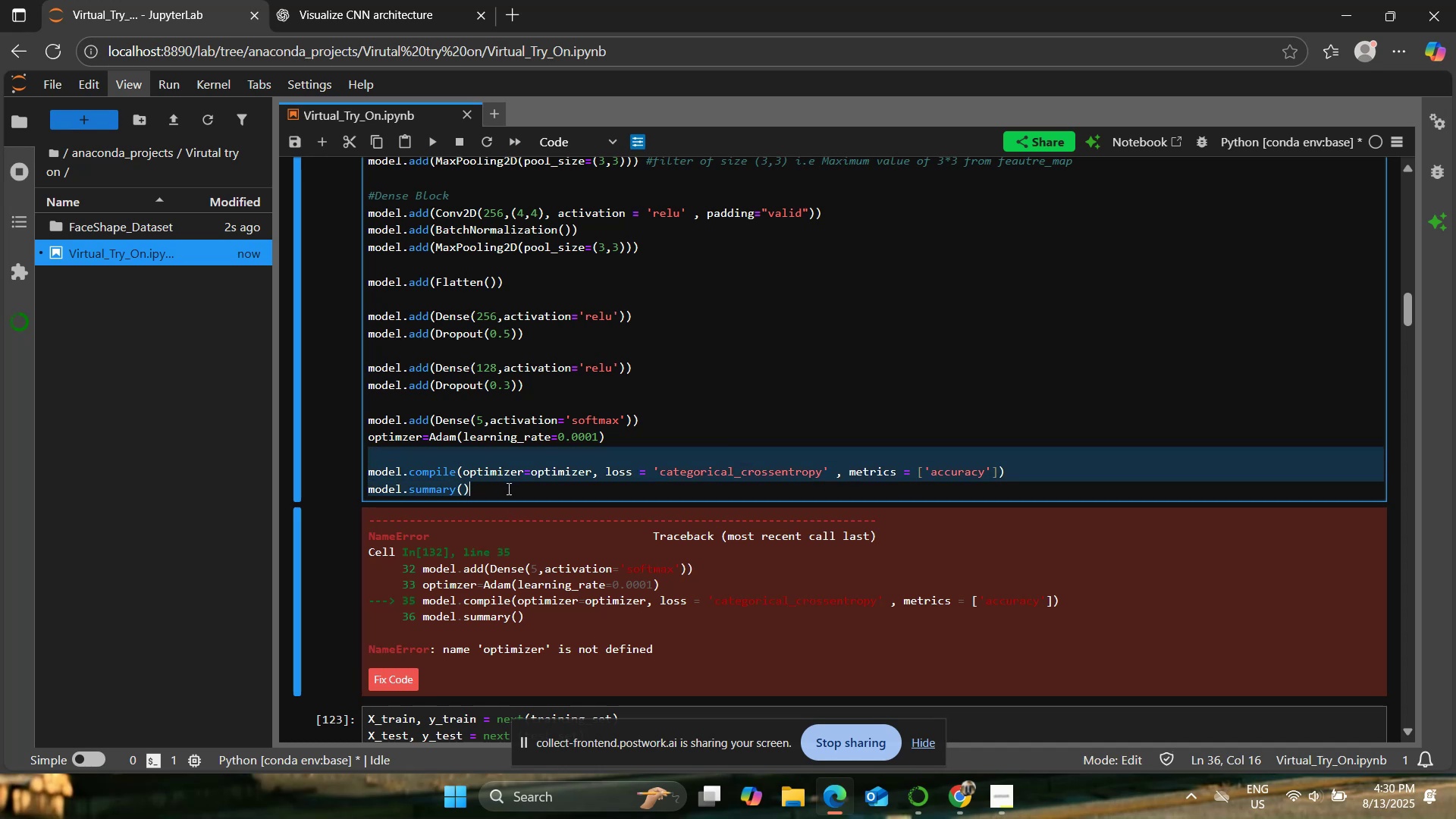 
key(Control+ControlLeft)
 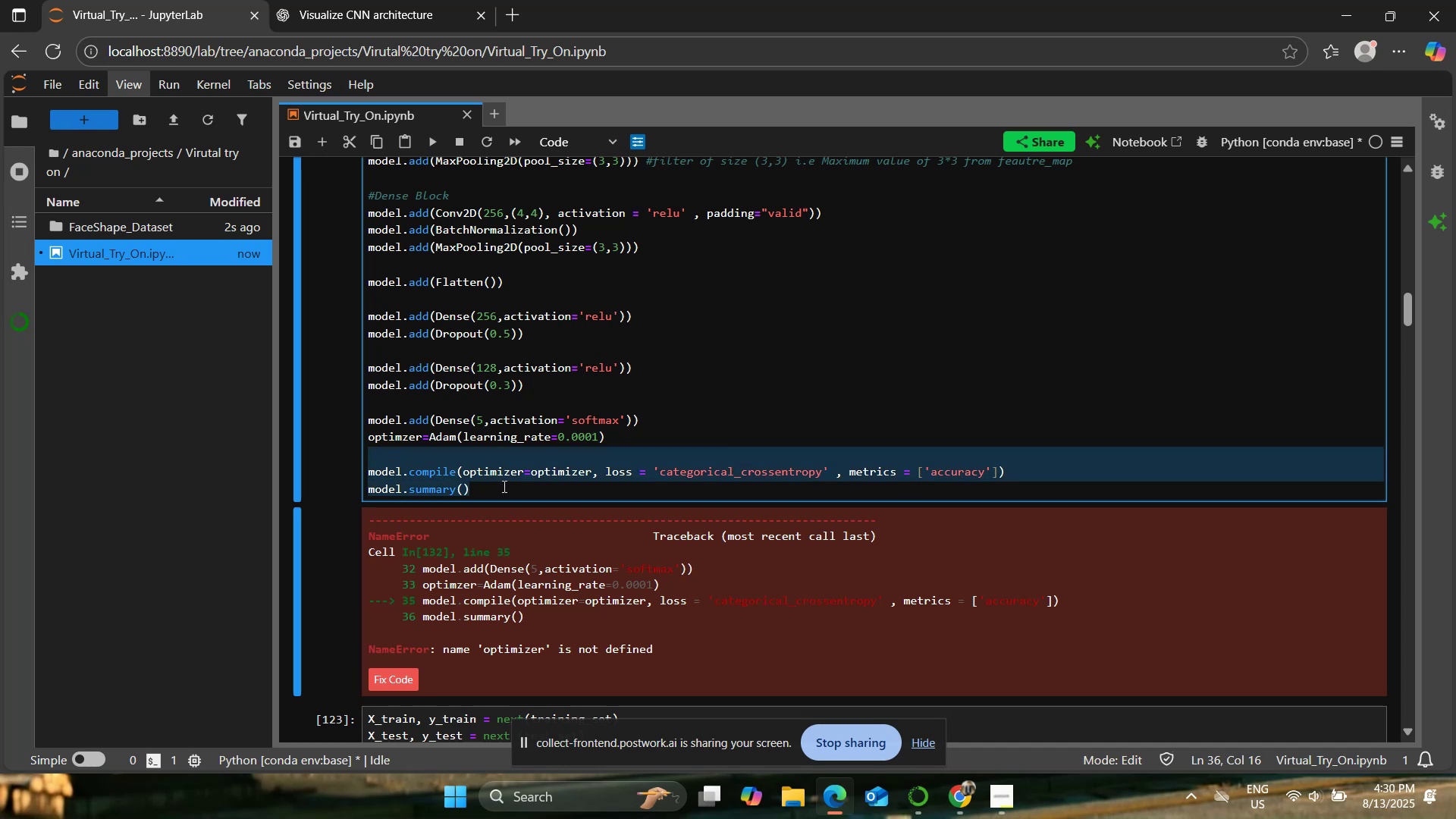 
key(Control+C)
 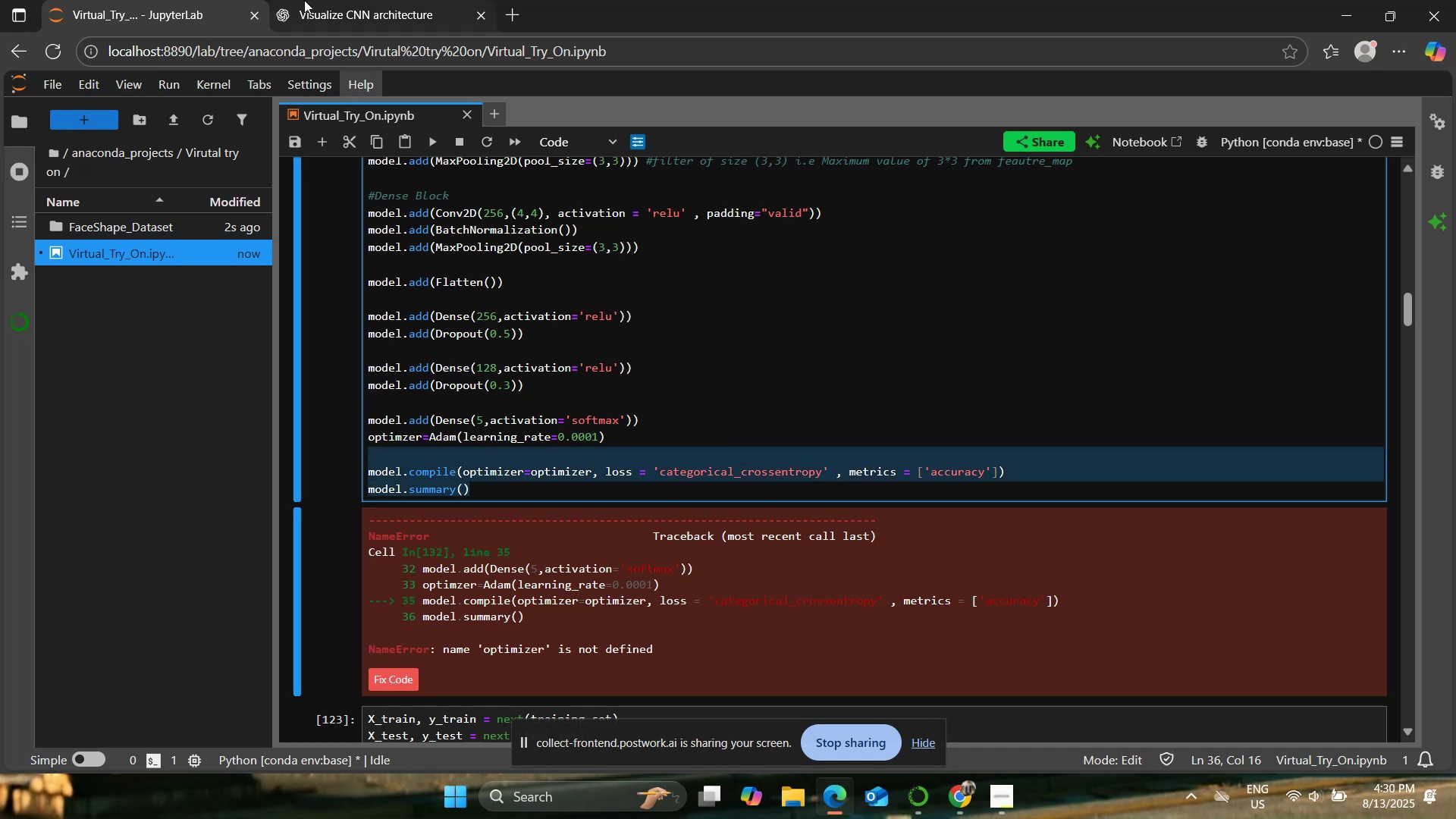 
left_click([305, 0])
 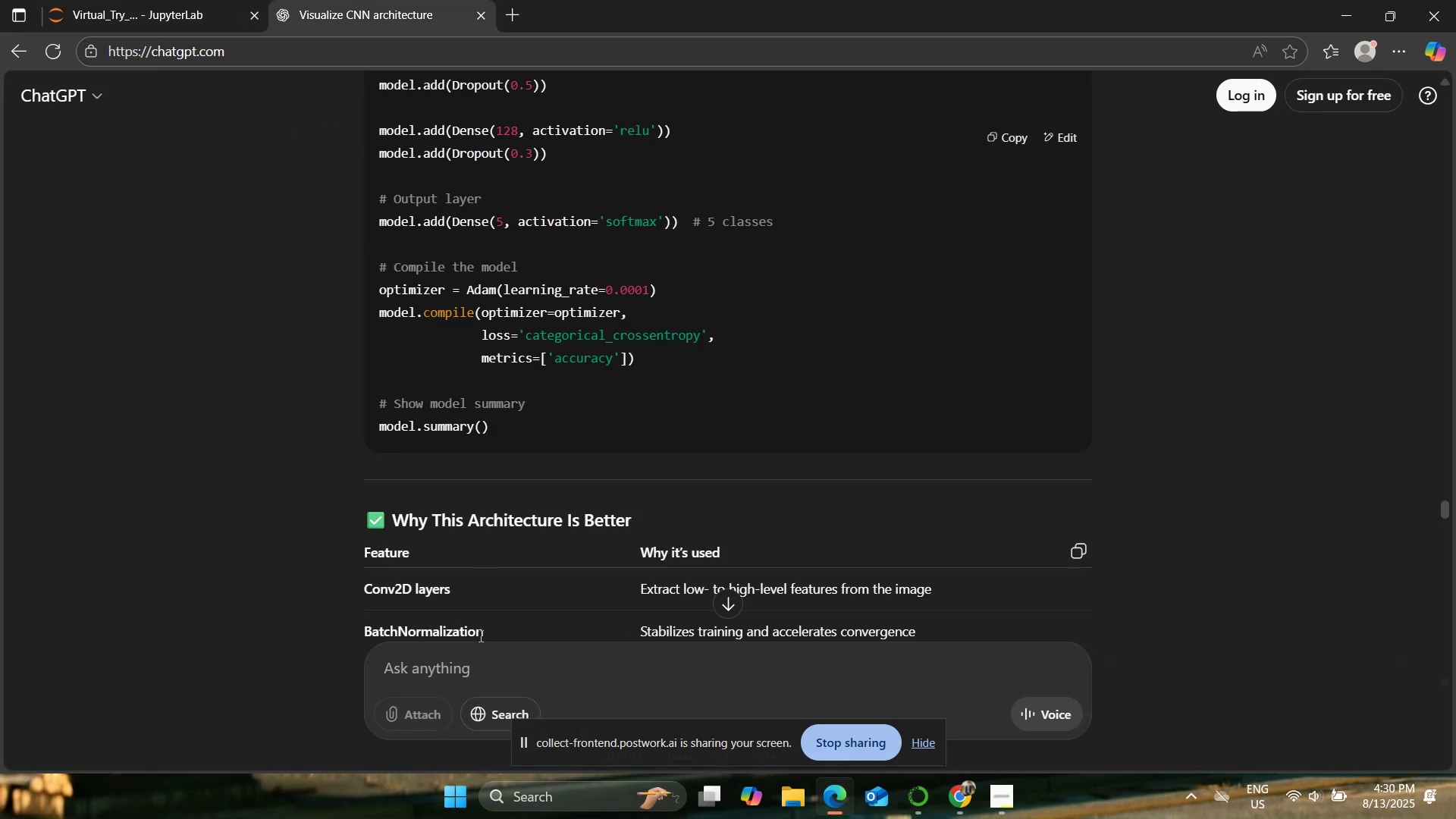 
left_click([477, 656])
 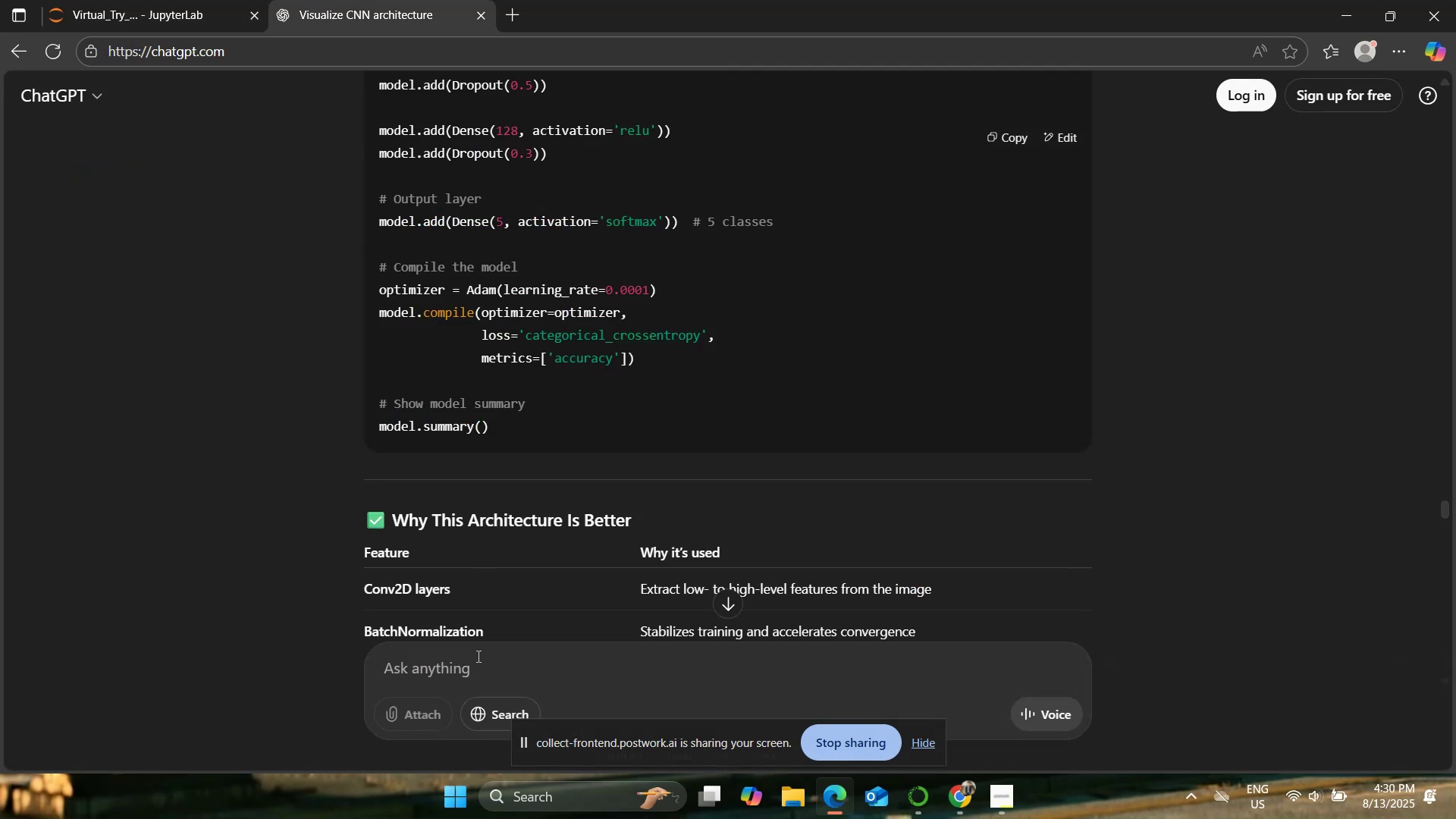 
key(Control+ControlLeft)
 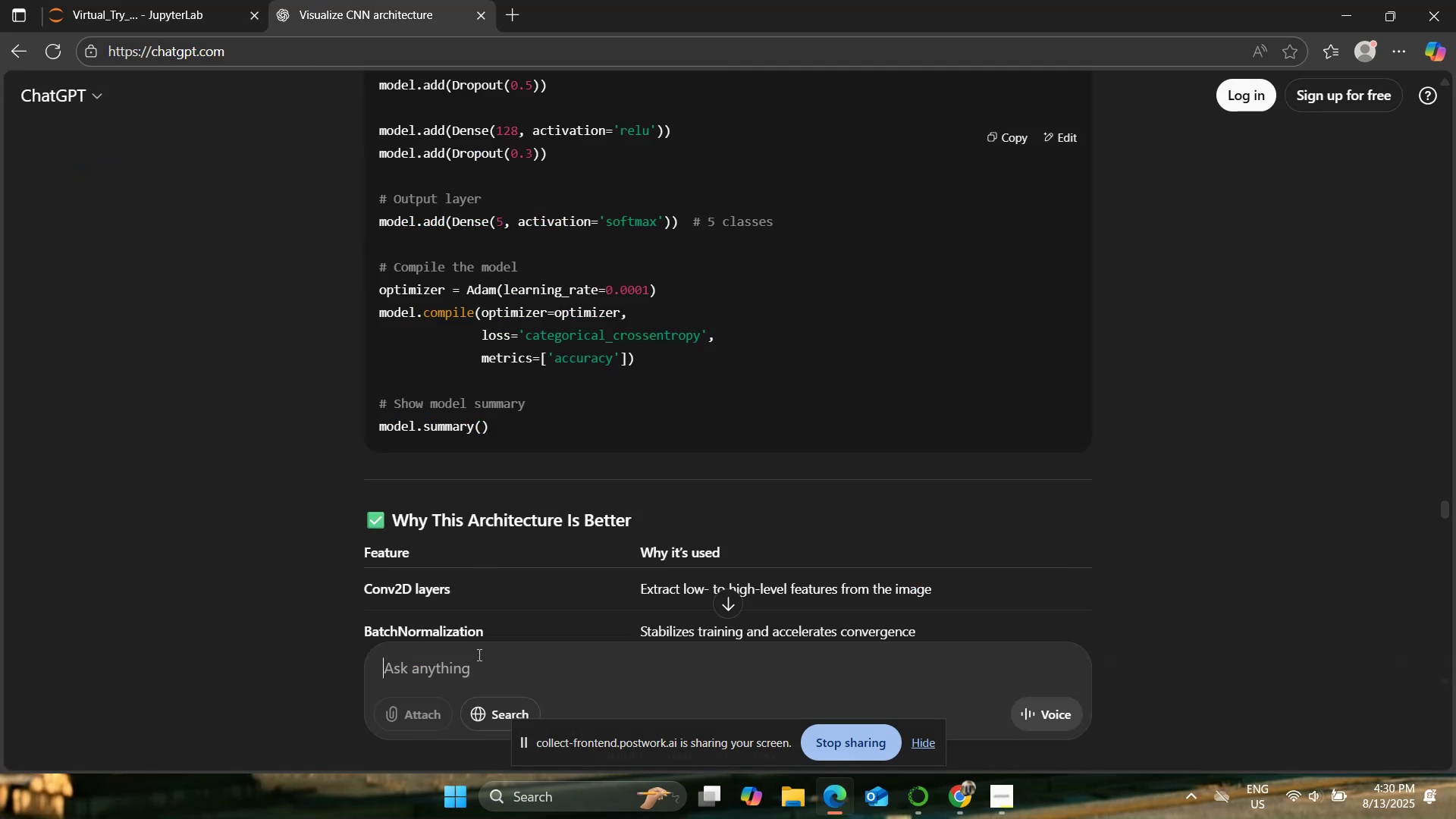 
key(Control+V)
 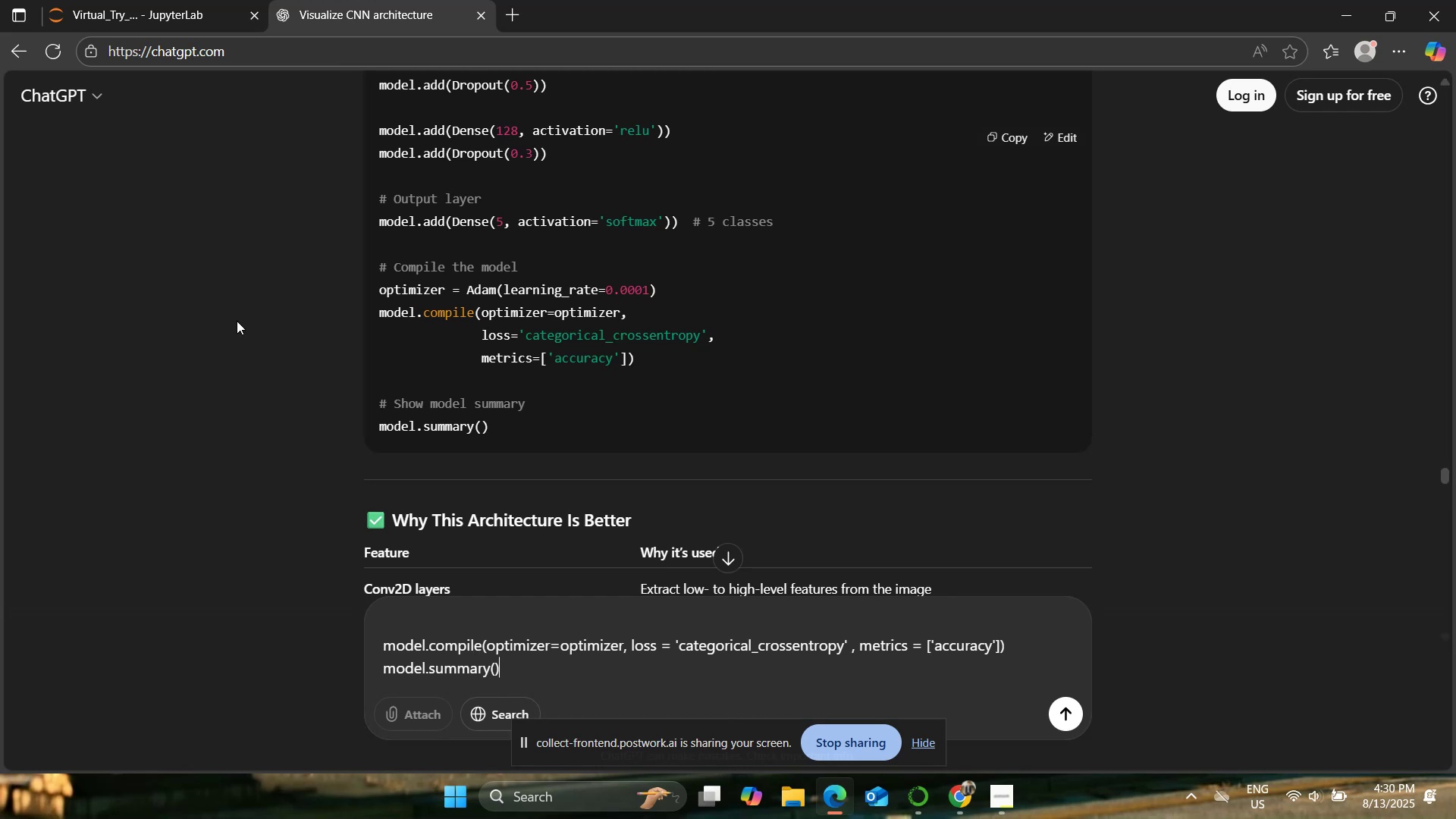 
left_click([140, 0])
 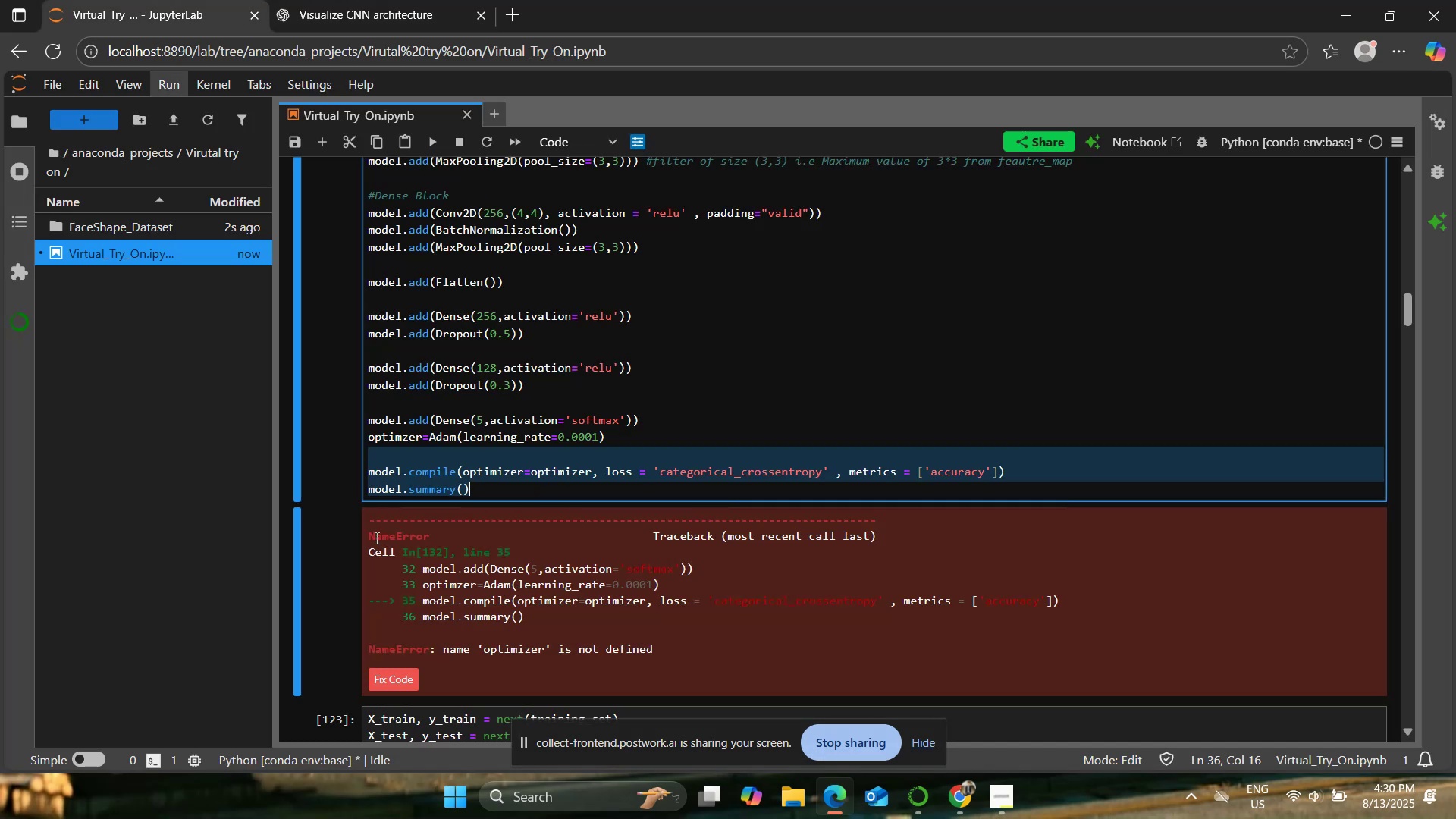 
left_click_drag(start_coordinate=[365, 530], to_coordinate=[694, 652])
 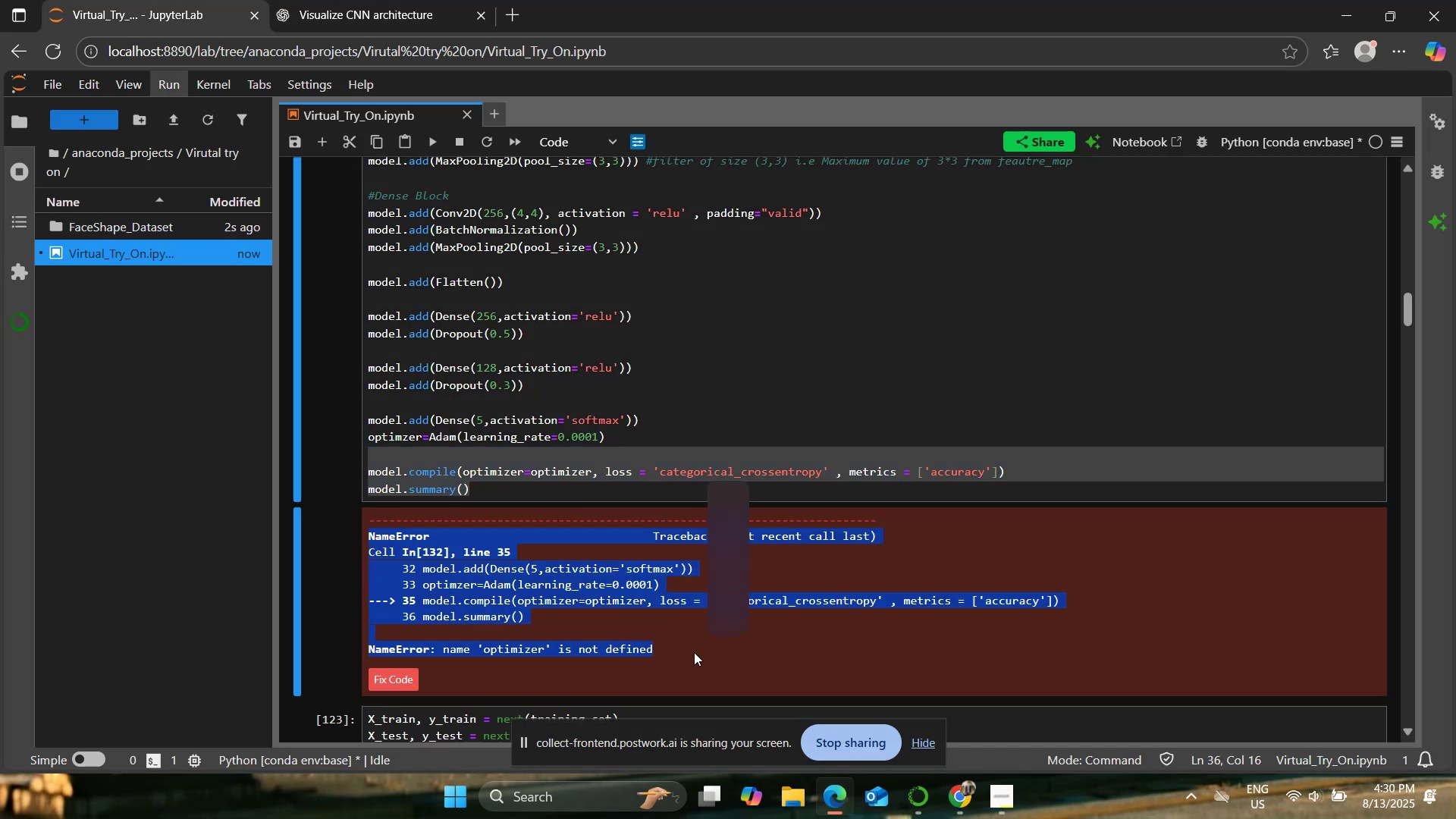 
key(Control+C)
 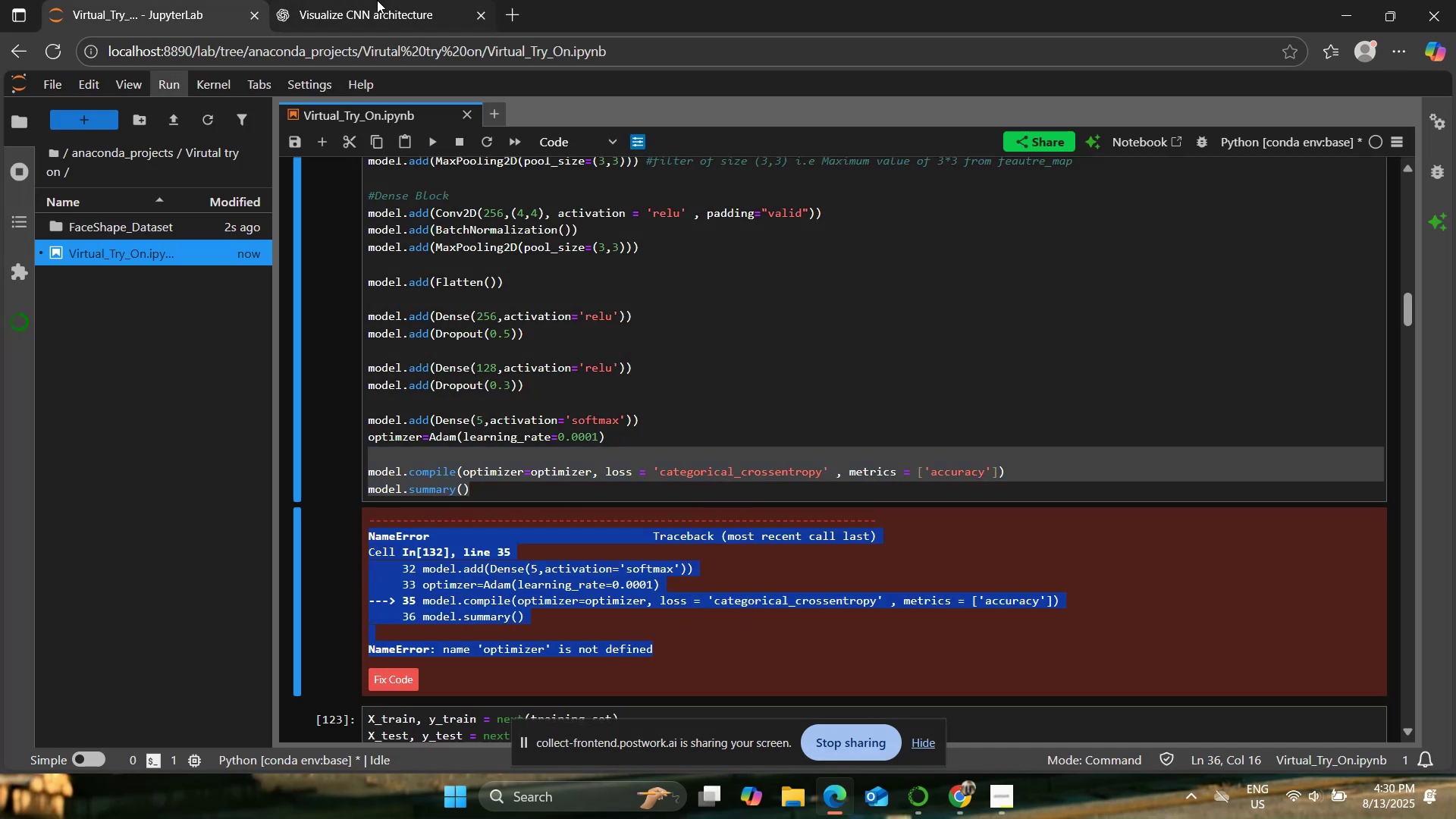 
left_click([378, 0])
 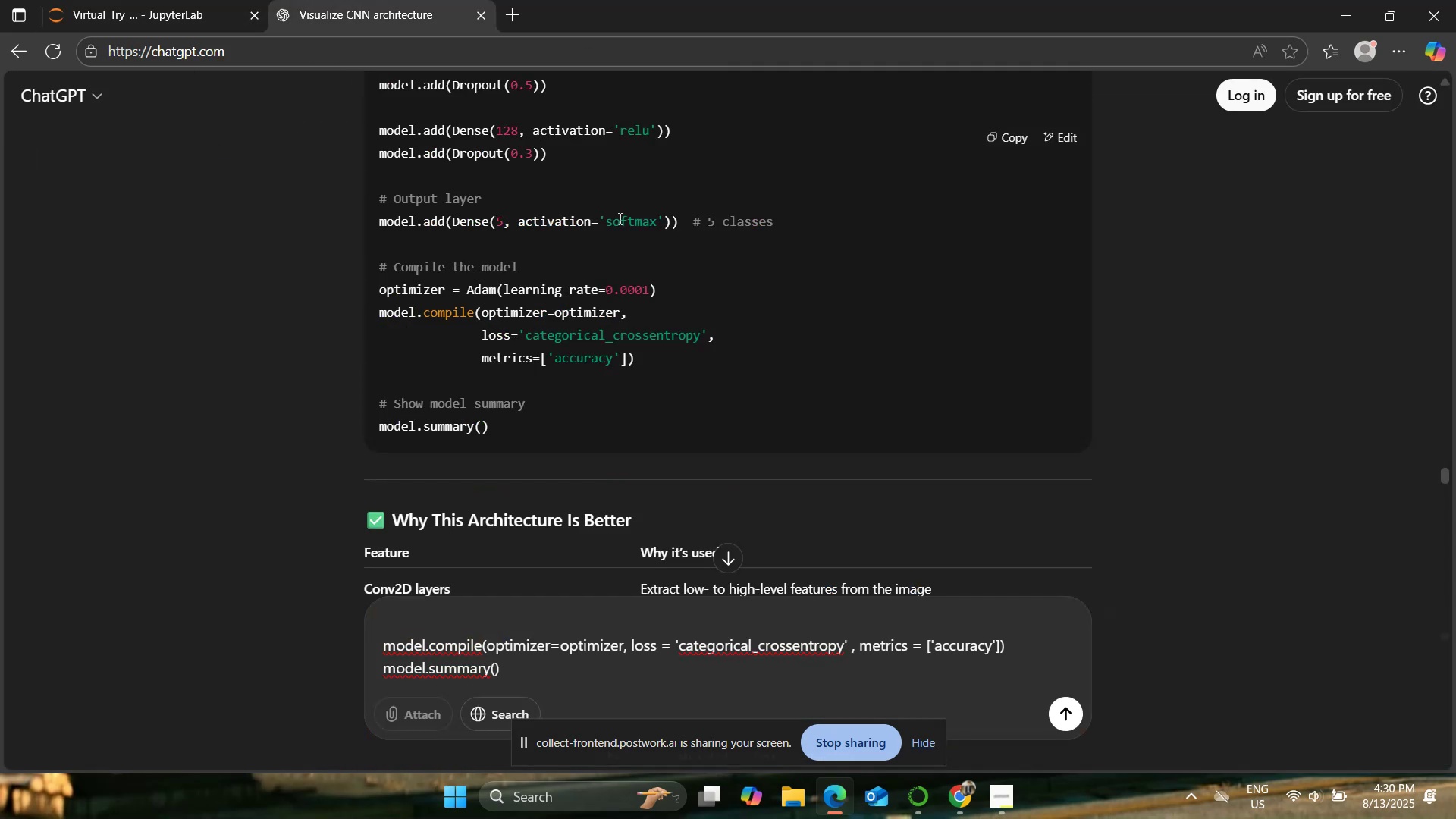 
key(Shift+Enter)
 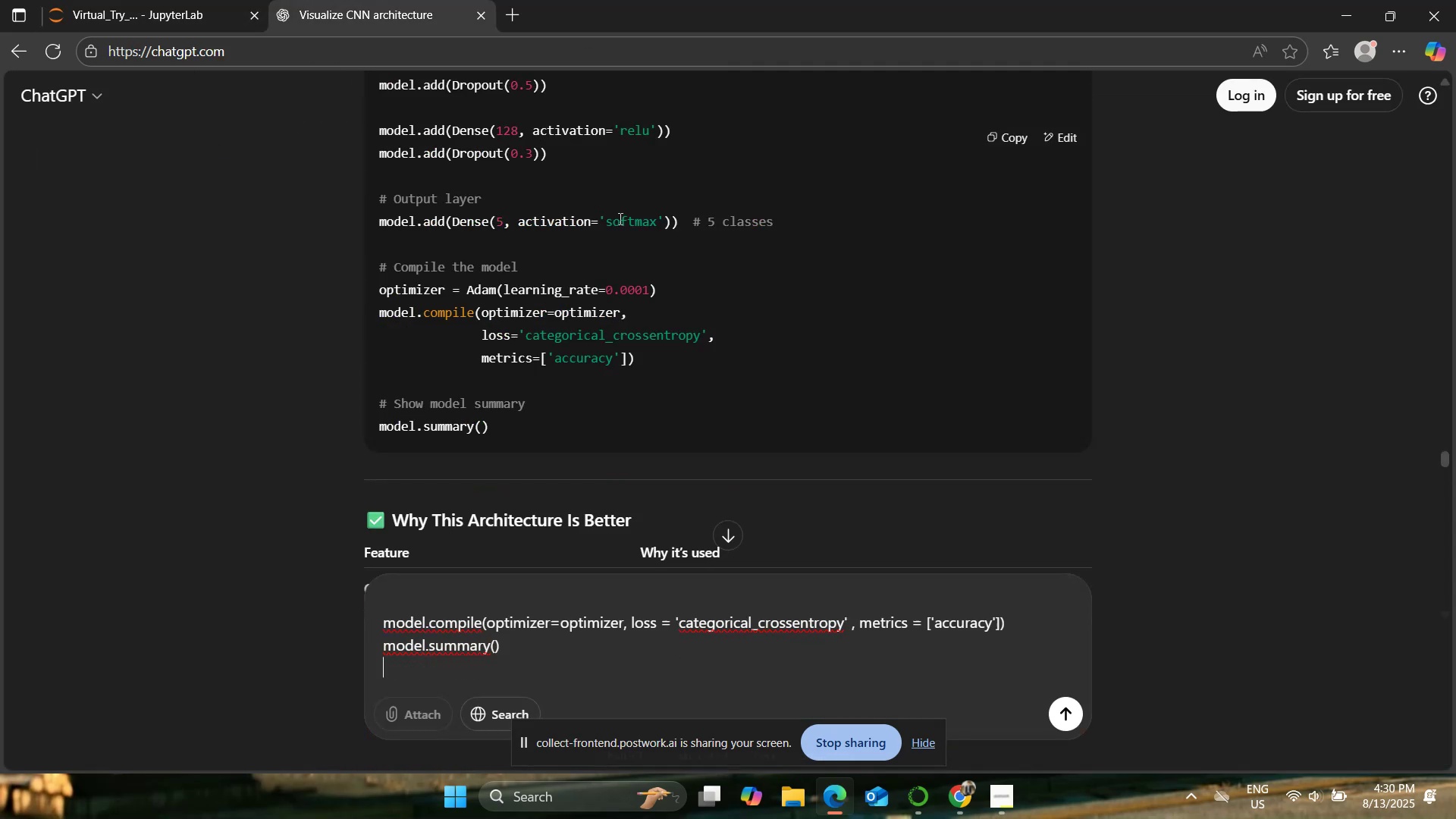 
key(Shift+Enter)
 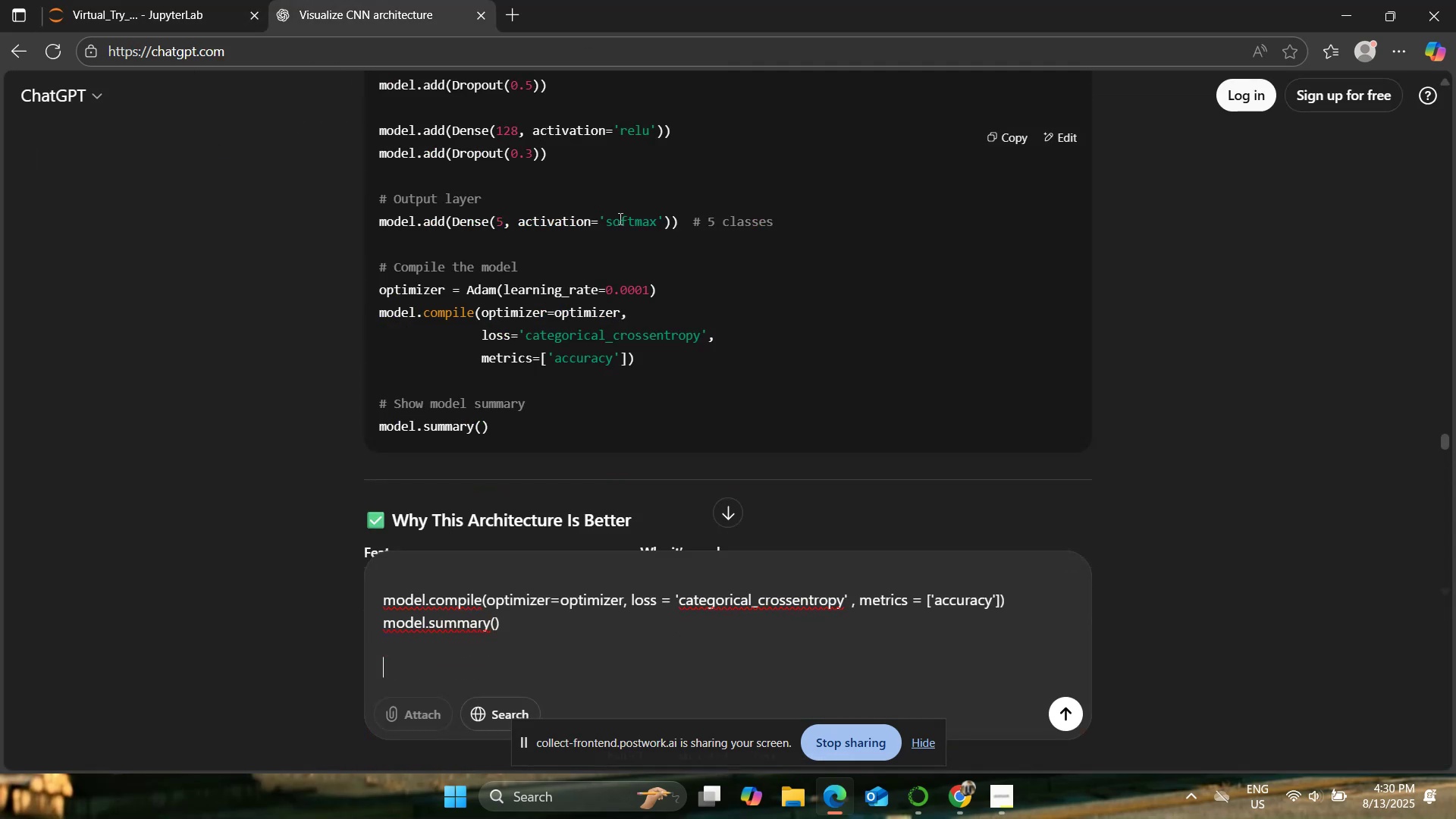 
key(Shift+Enter)
 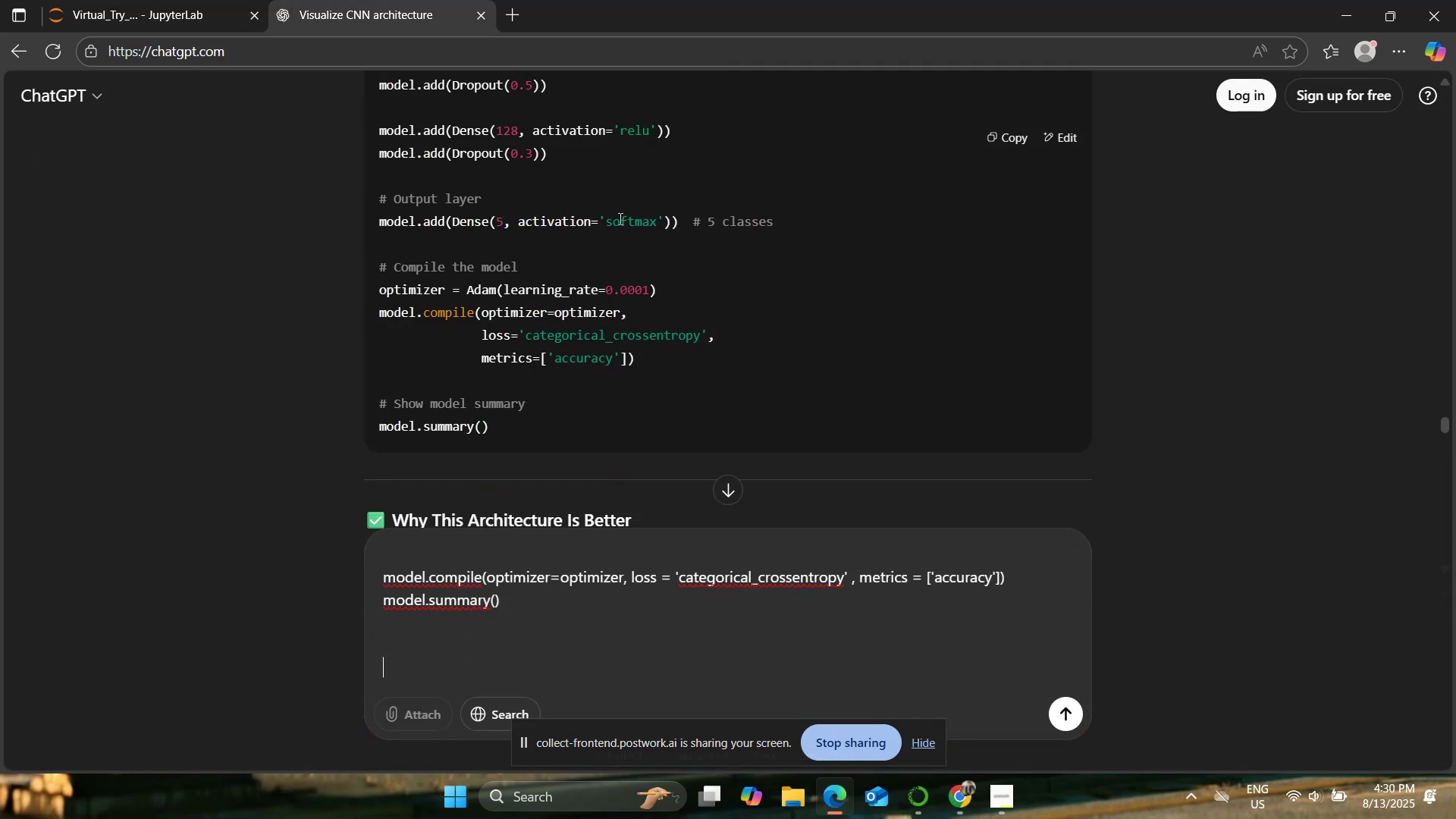 
key(Control+V)
 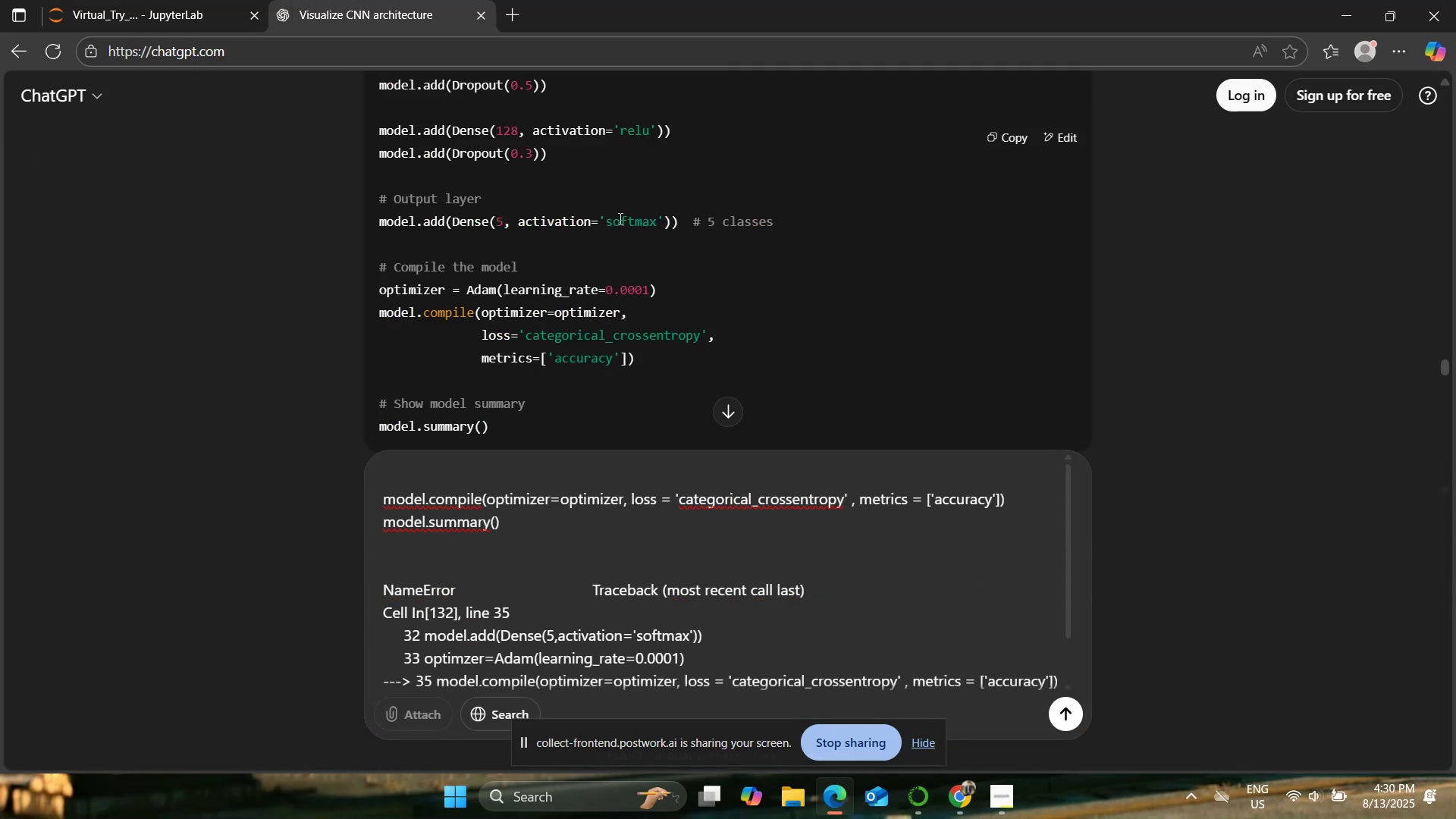 
key(Enter)
 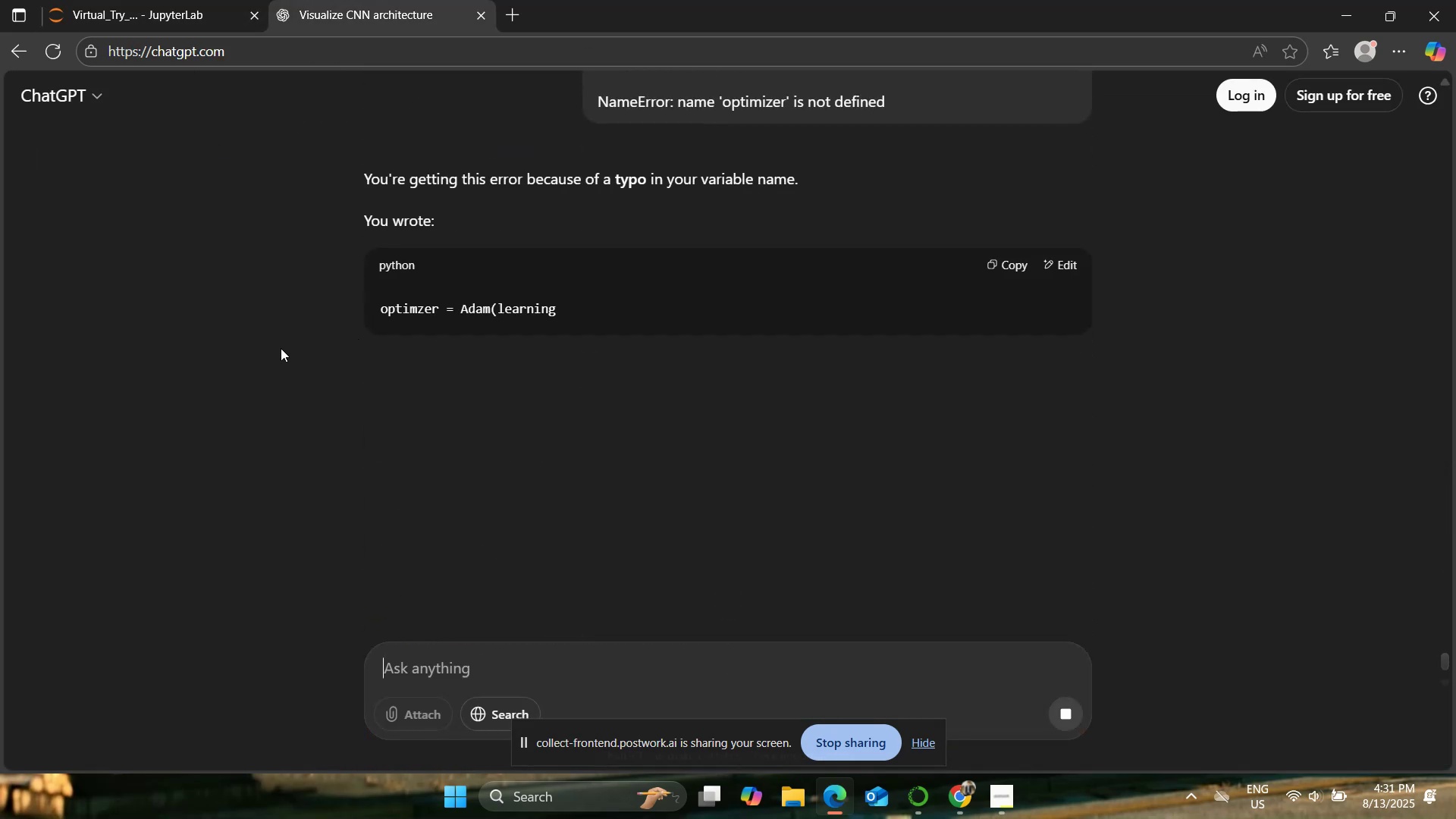 
wait(5.16)
 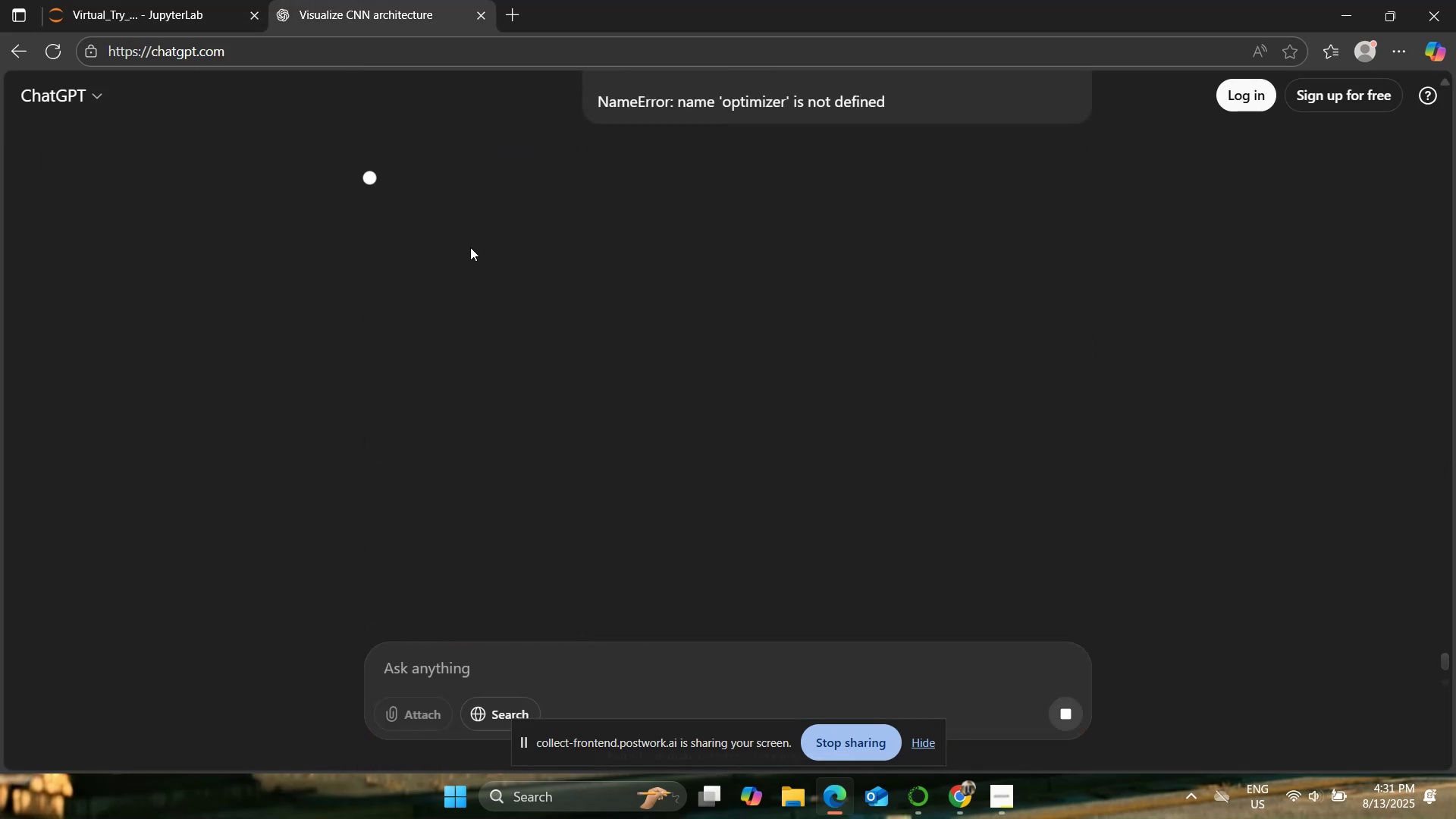 
scroll: coordinate [282, 340], scroll_direction: up, amount: 1.0
 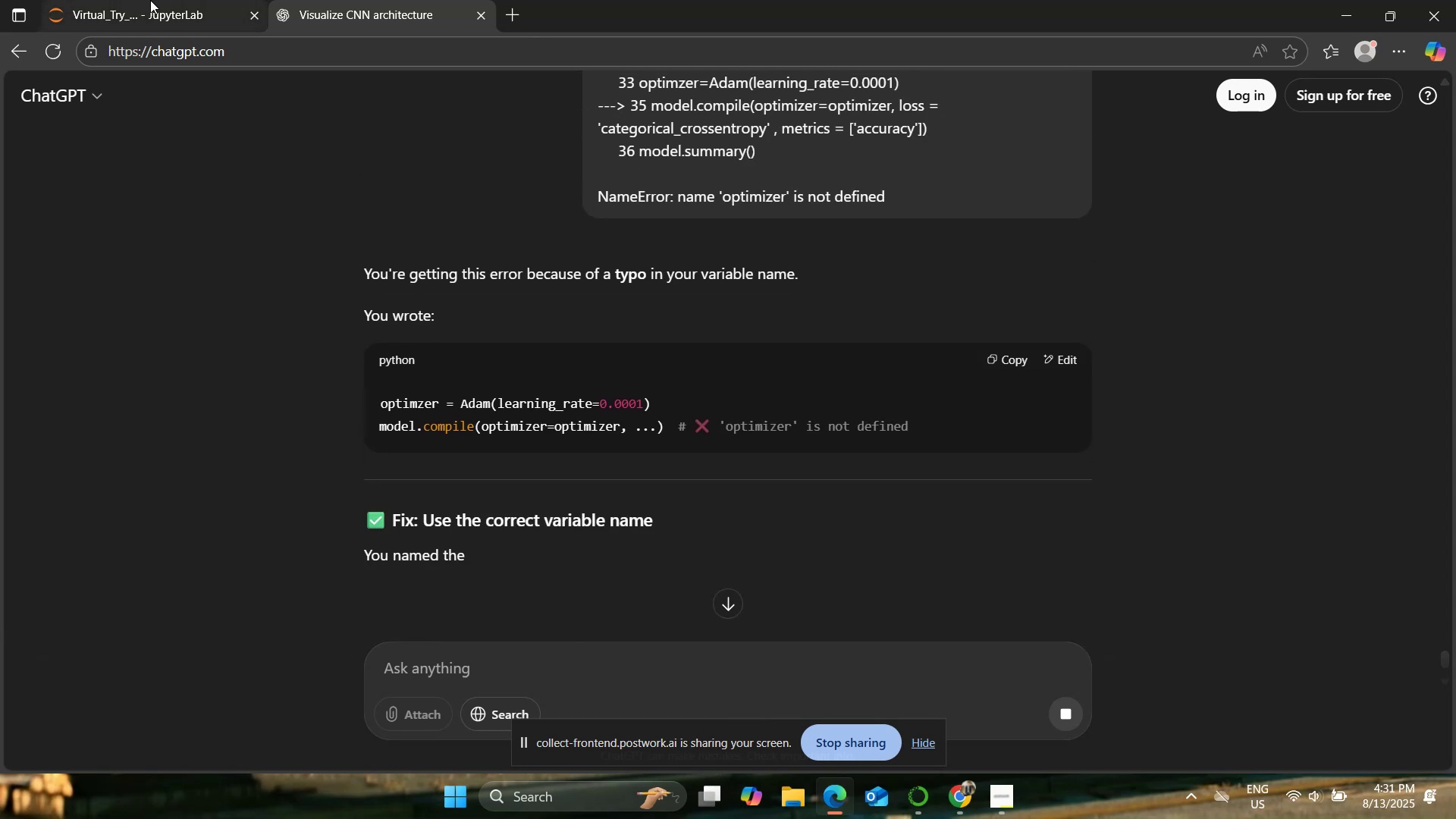 
left_click([152, 0])
 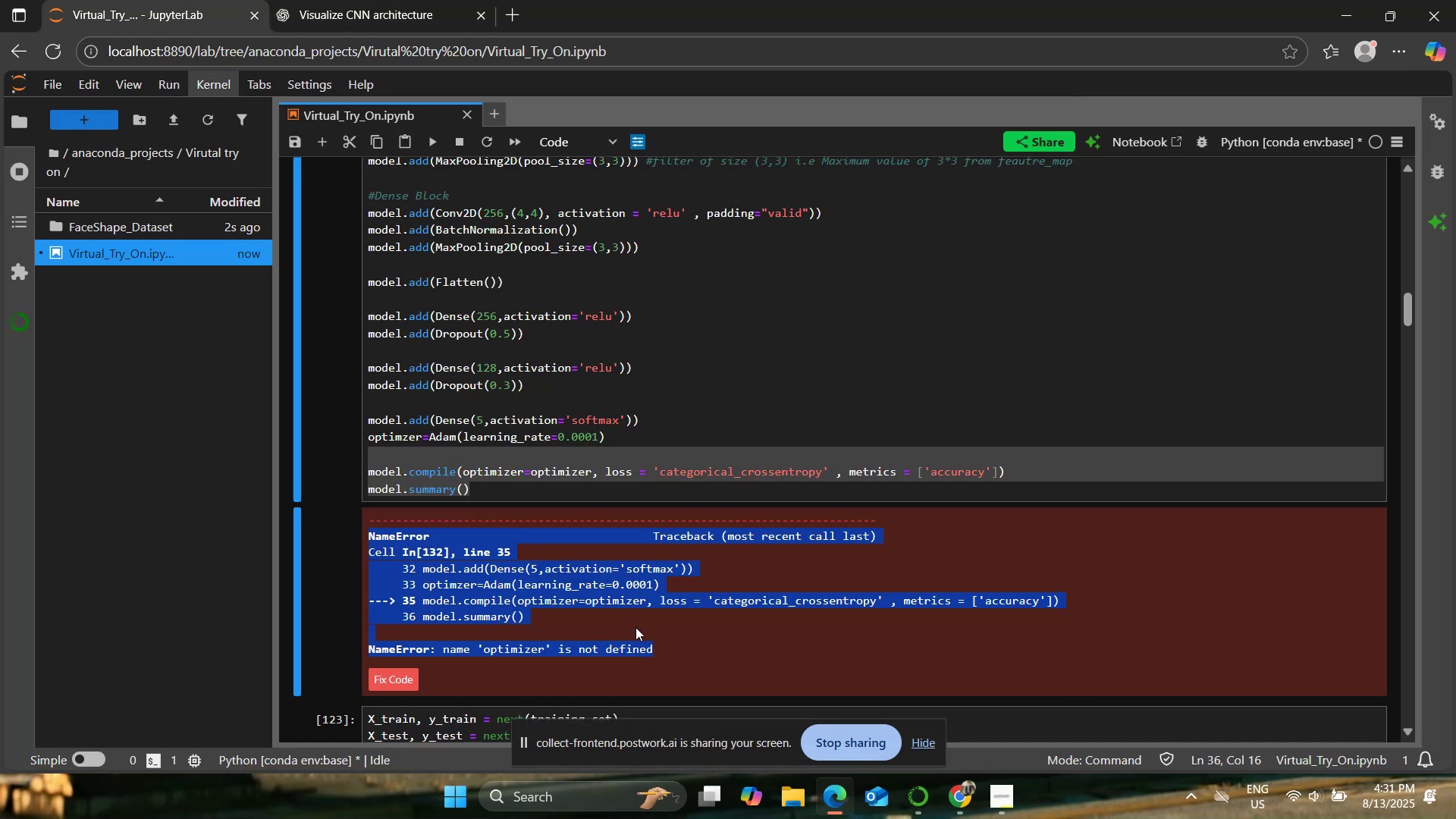 
left_click([654, 412])
 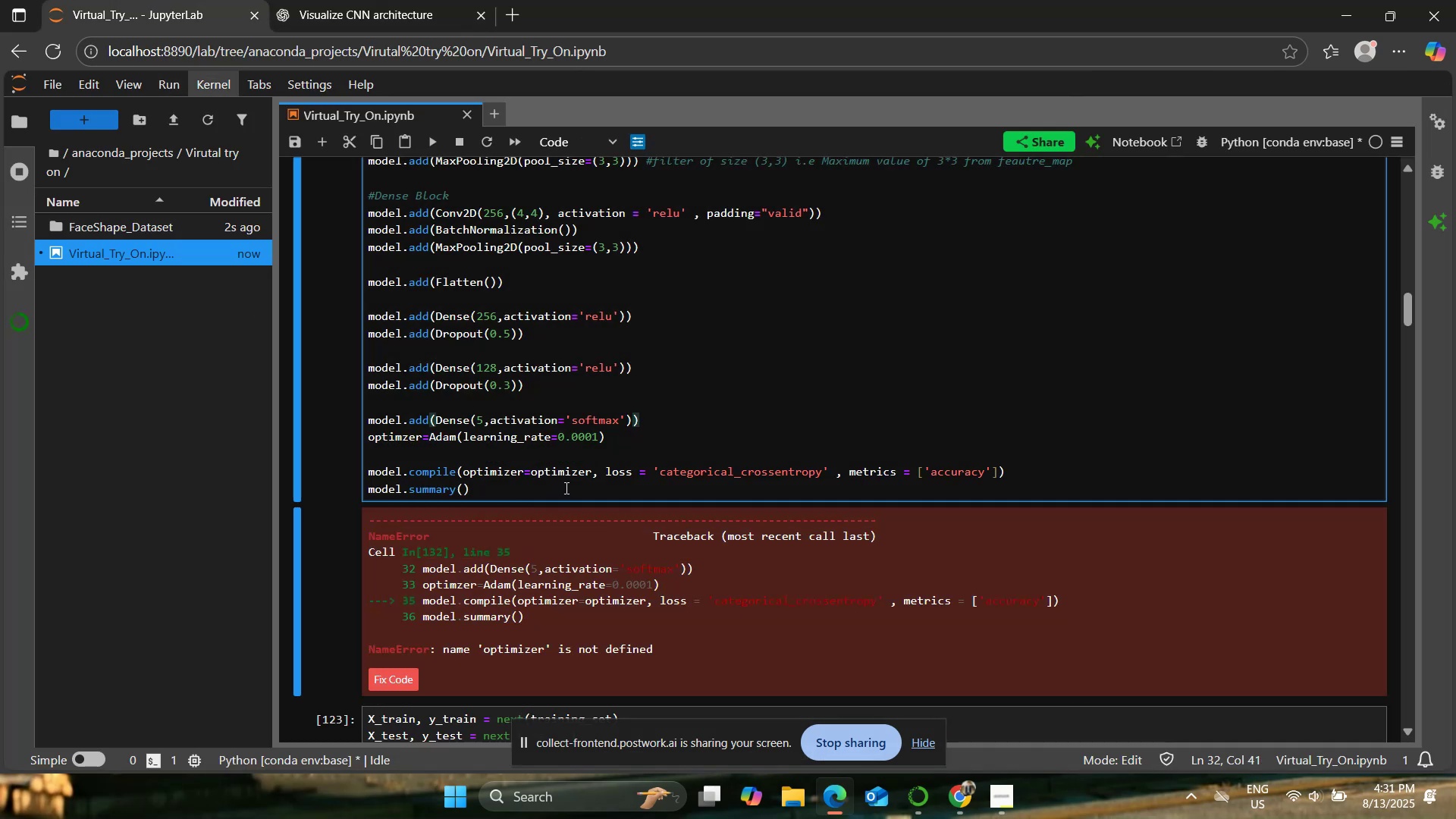 
left_click([400, 435])
 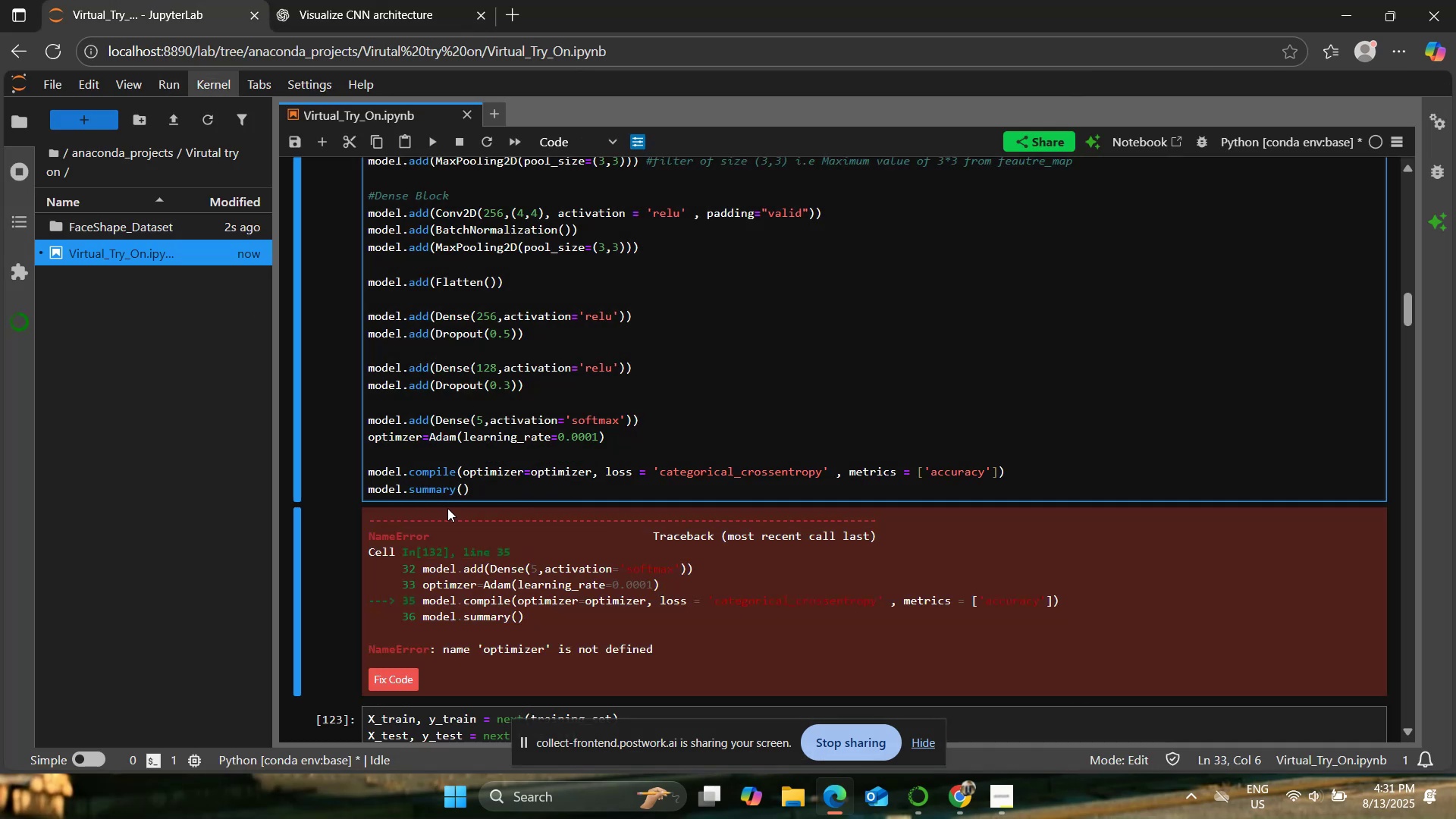 
key(I)
 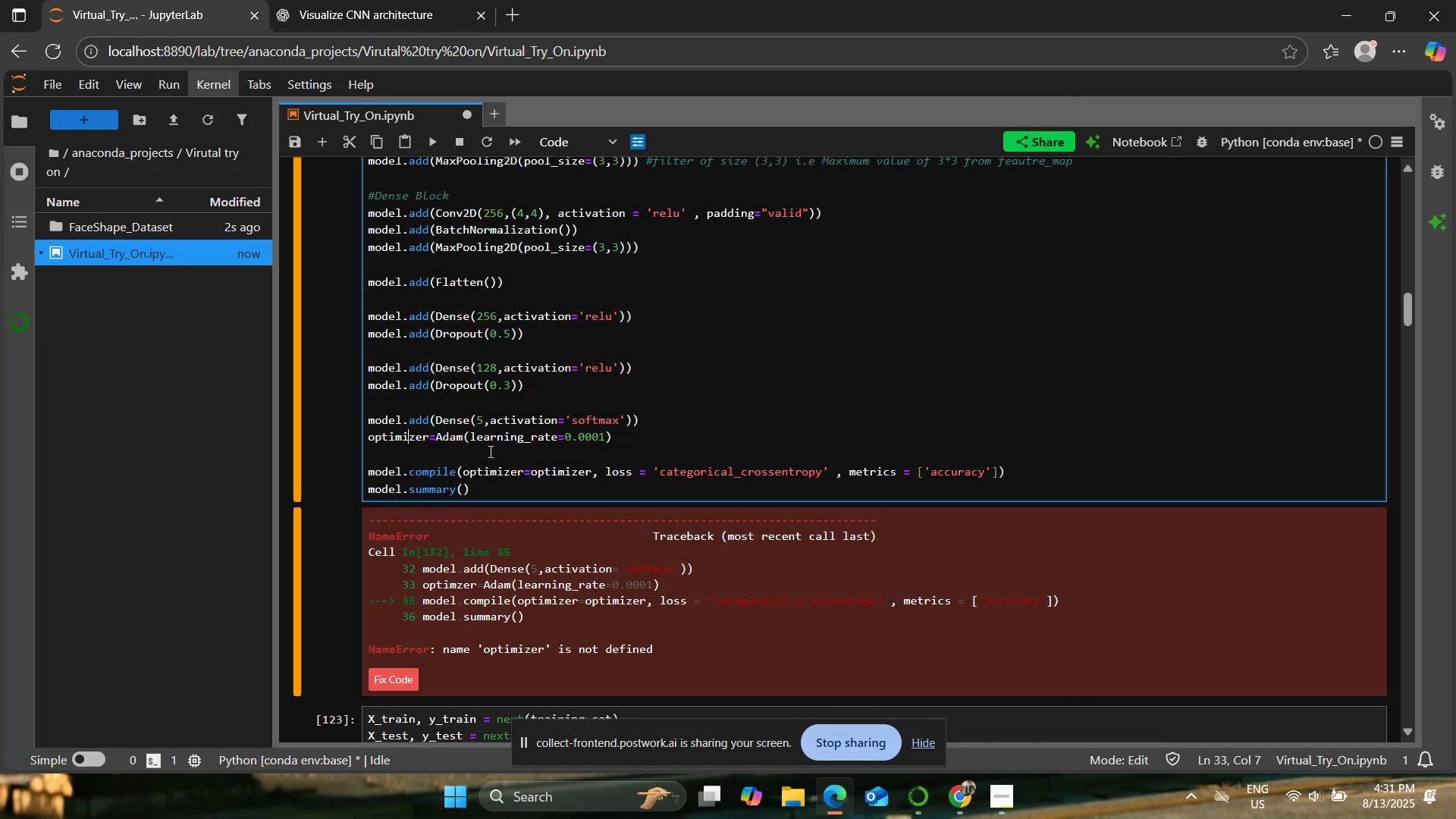 
left_click([504, 433])
 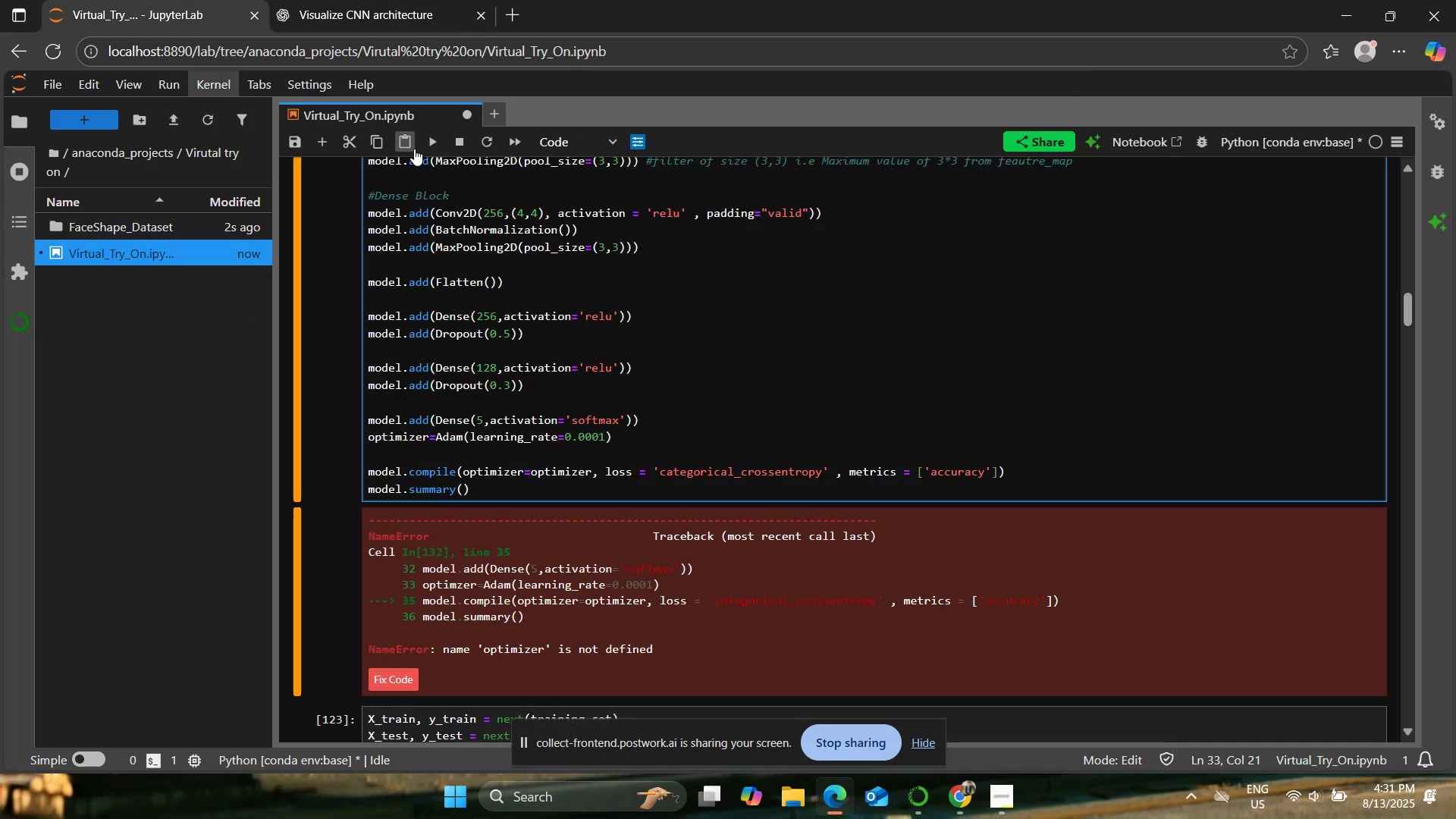 
left_click([431, 140])
 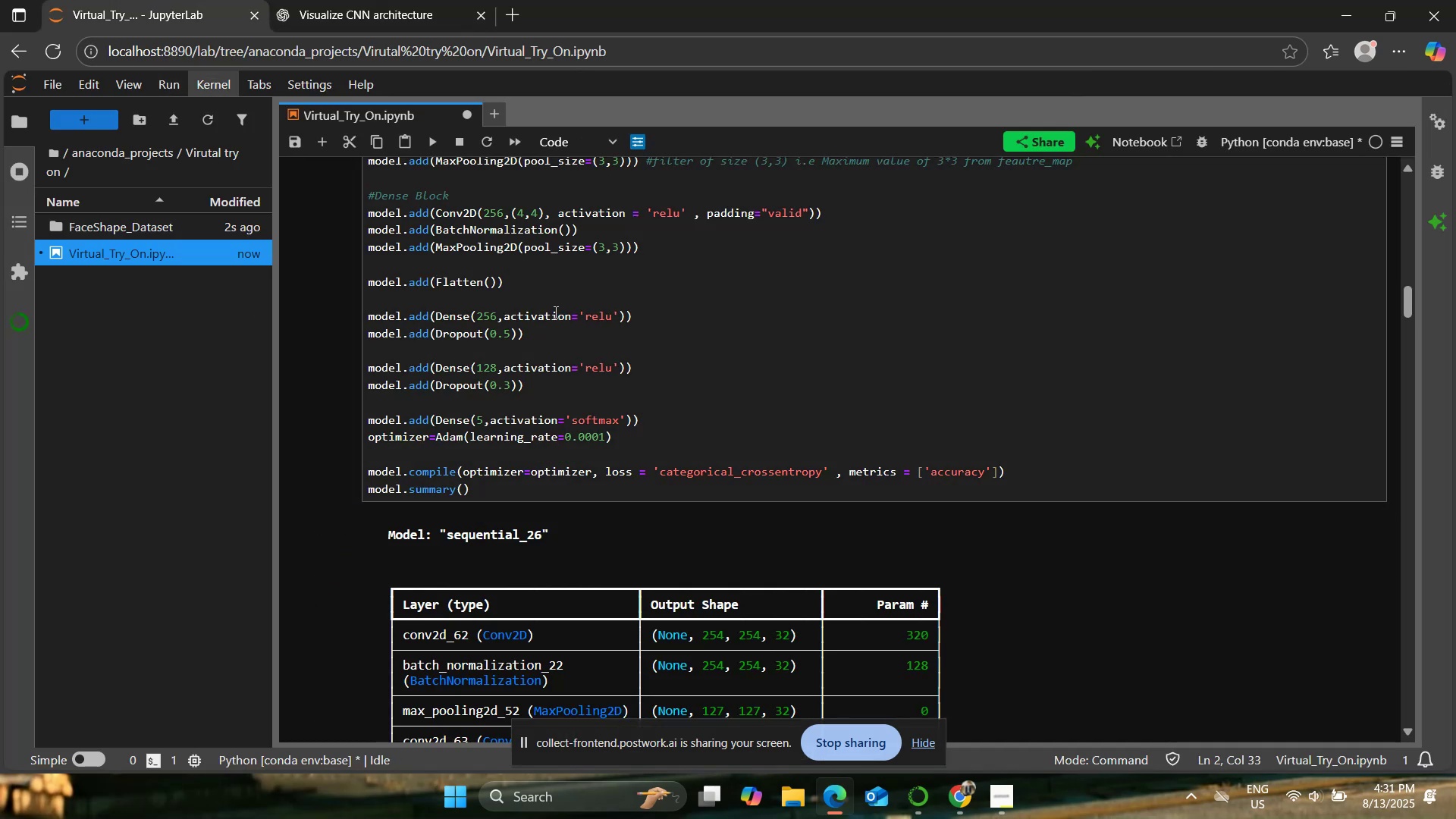 
scroll: coordinate [549, 391], scroll_direction: down, amount: 11.0
 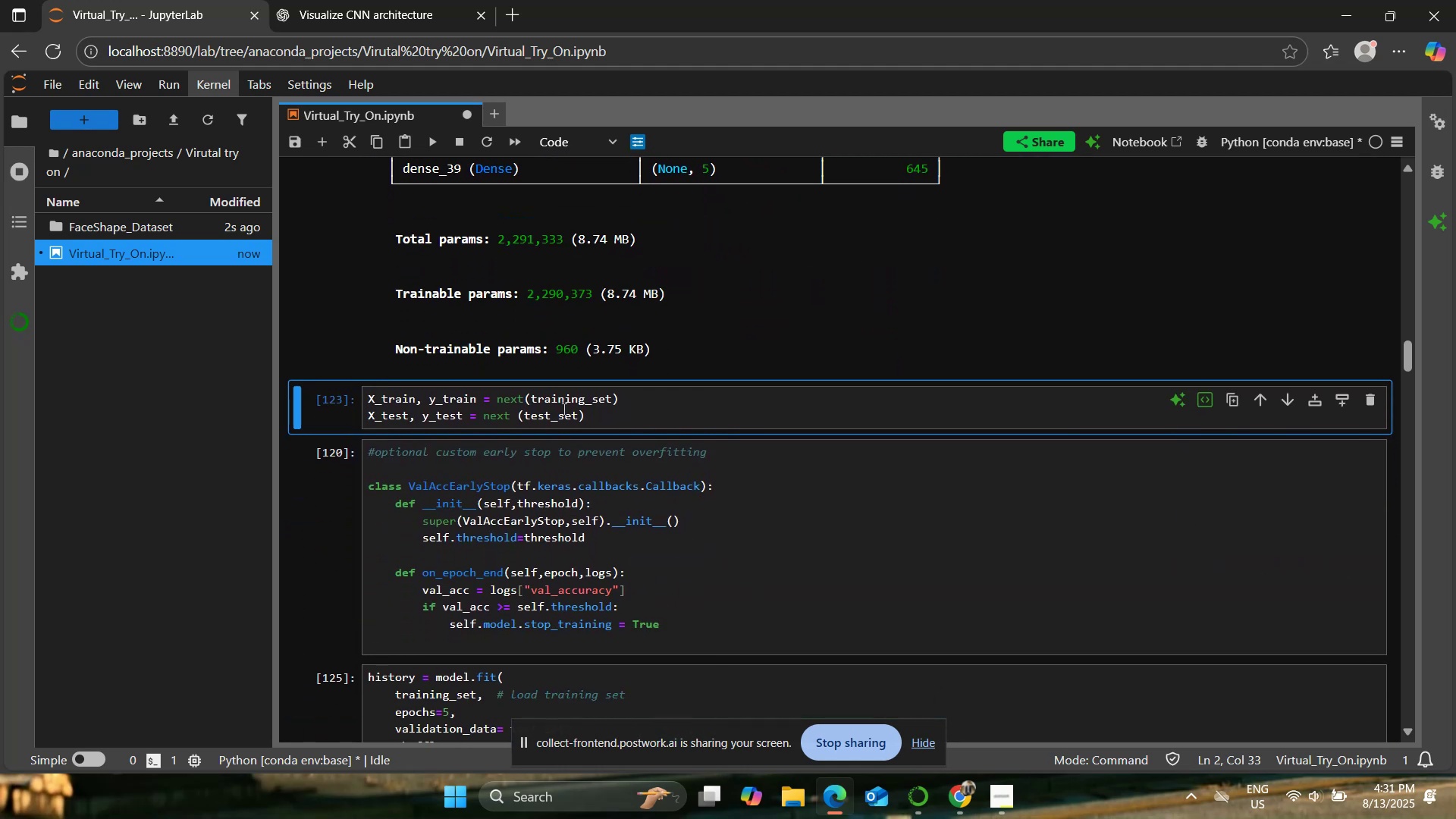 
left_click([566, 412])
 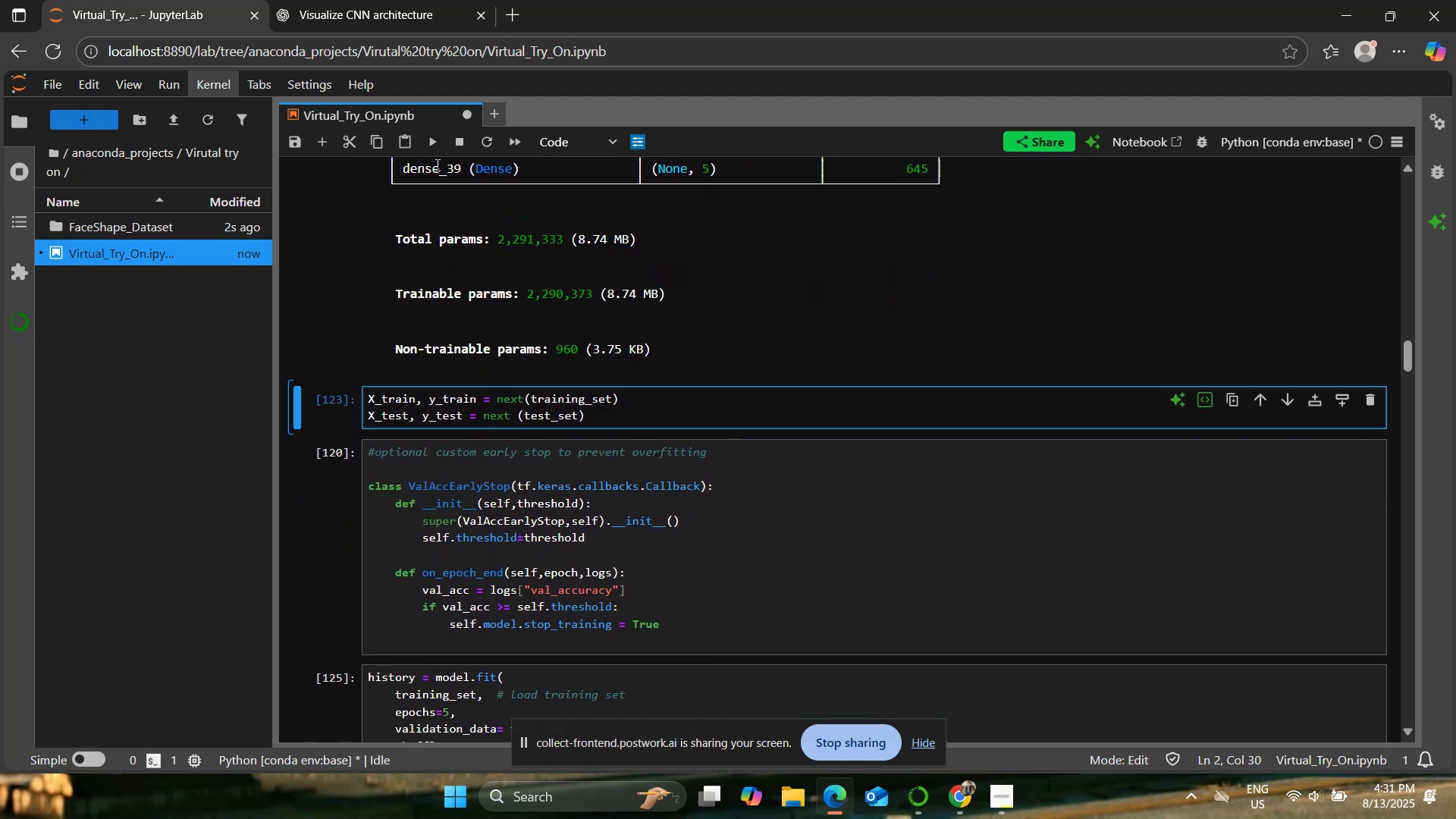 
left_click([434, 143])
 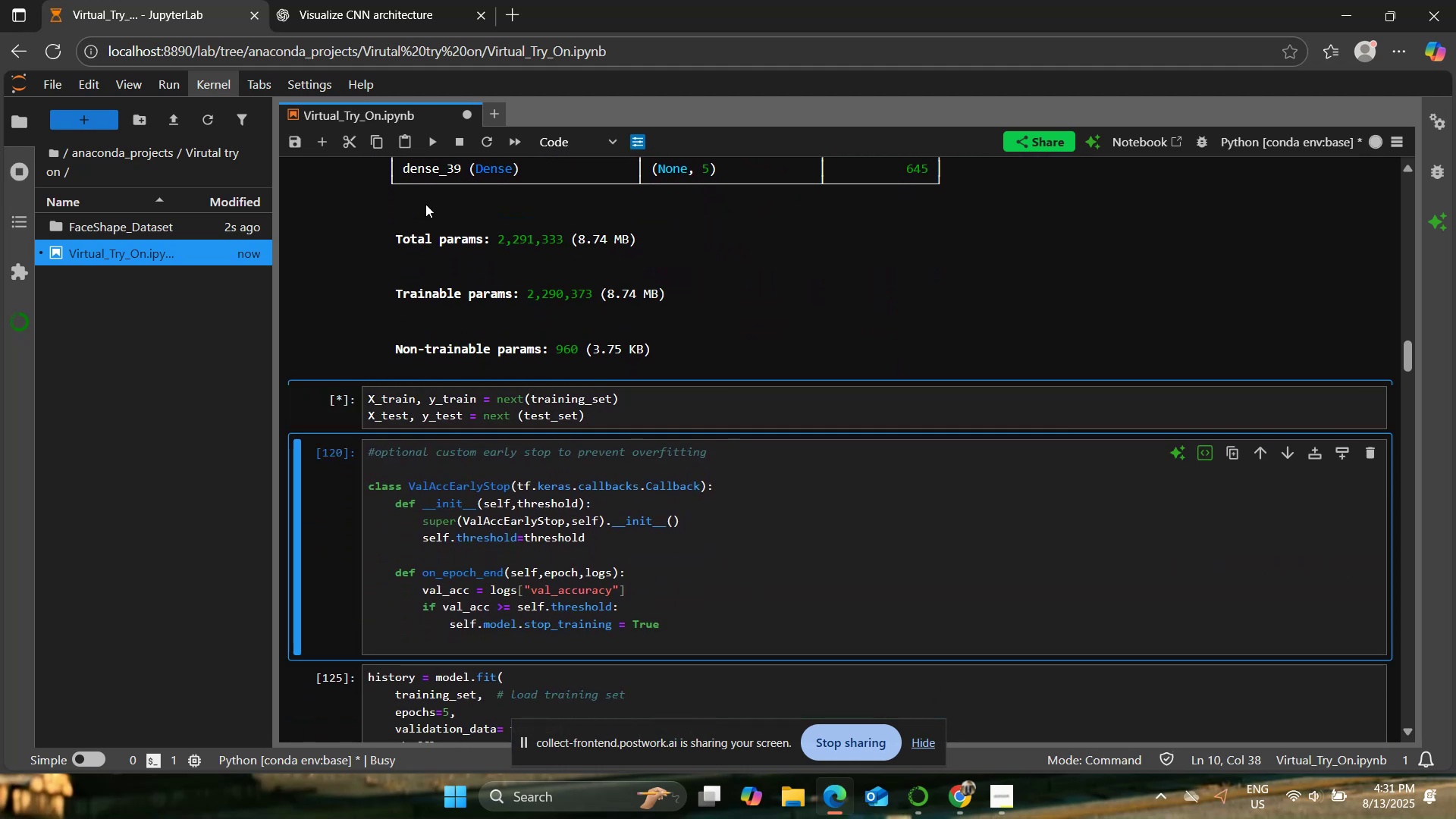 
left_click([427, 143])
 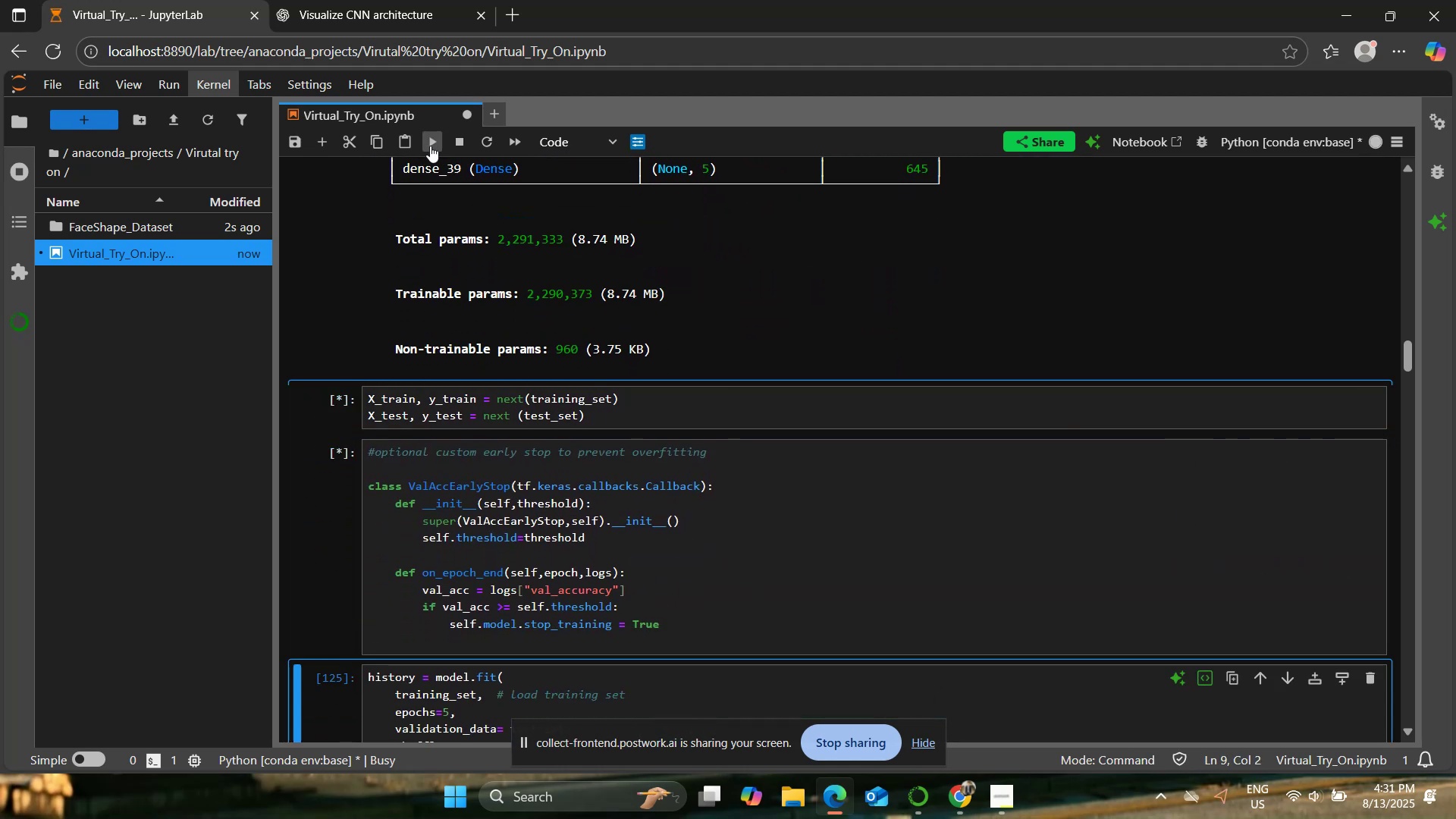 
left_click([430, 146])
 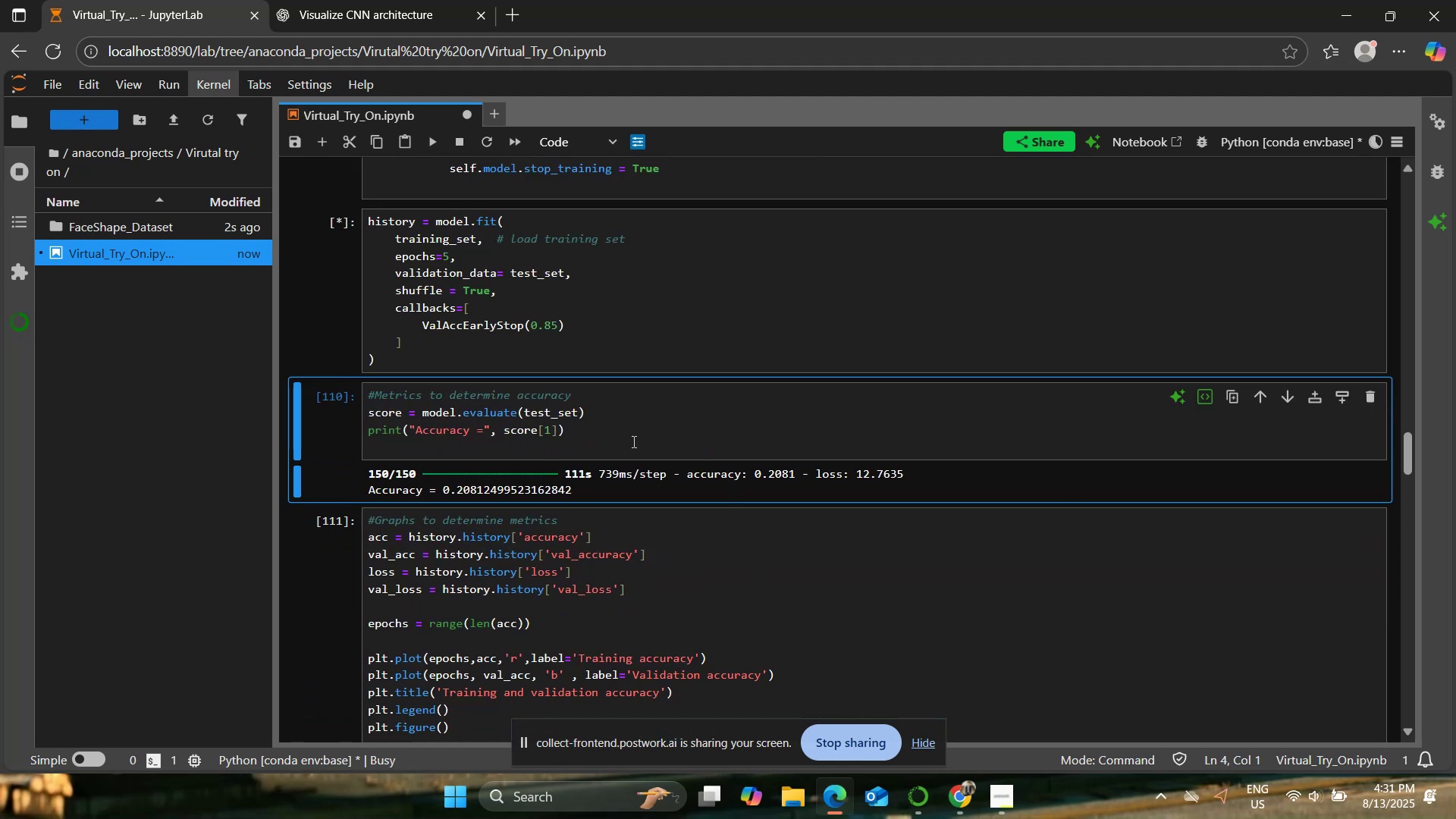 
scroll: coordinate [632, 441], scroll_direction: down, amount: 1.0
 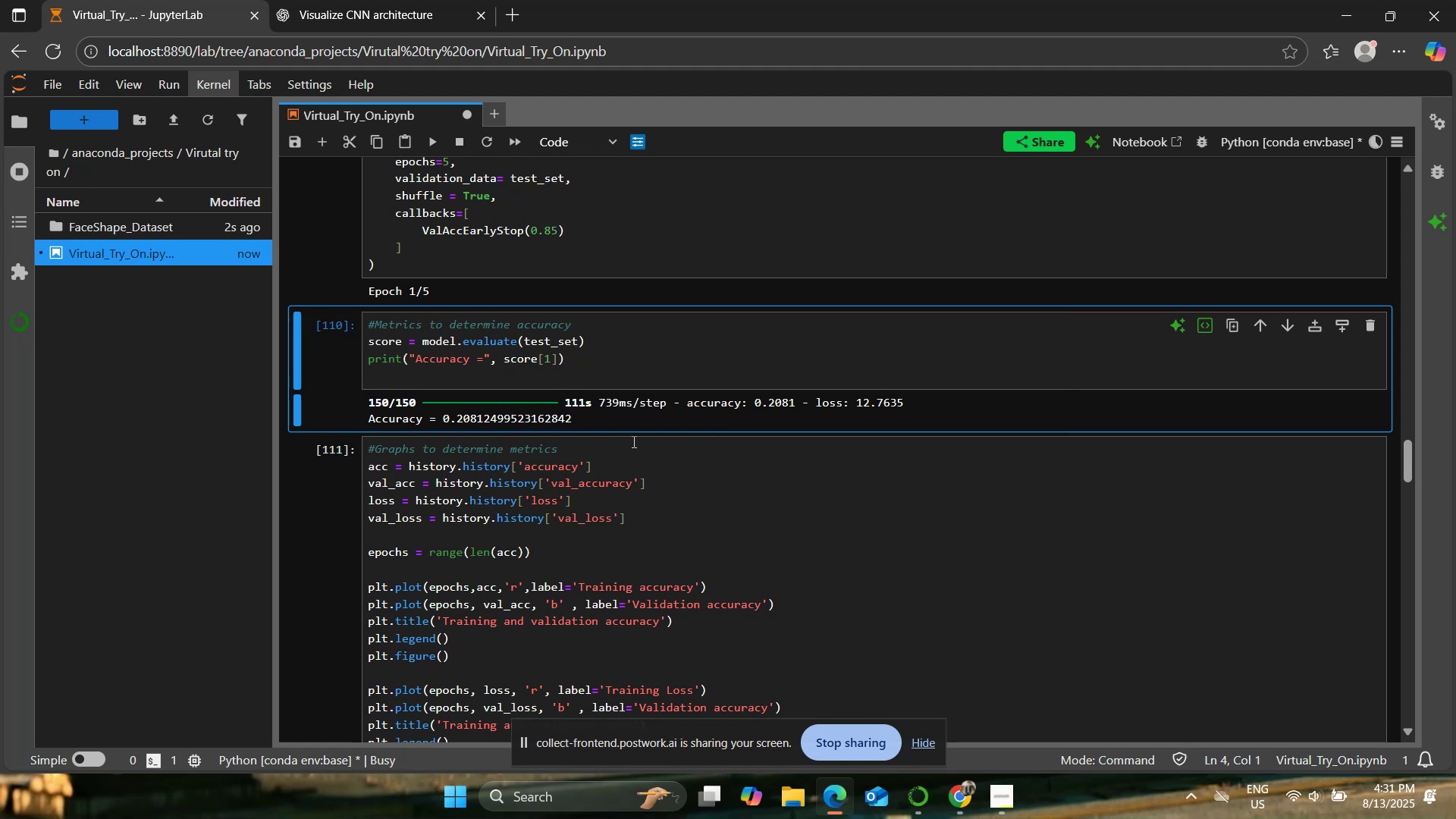 
scroll: coordinate [632, 441], scroll_direction: up, amount: 2.0
 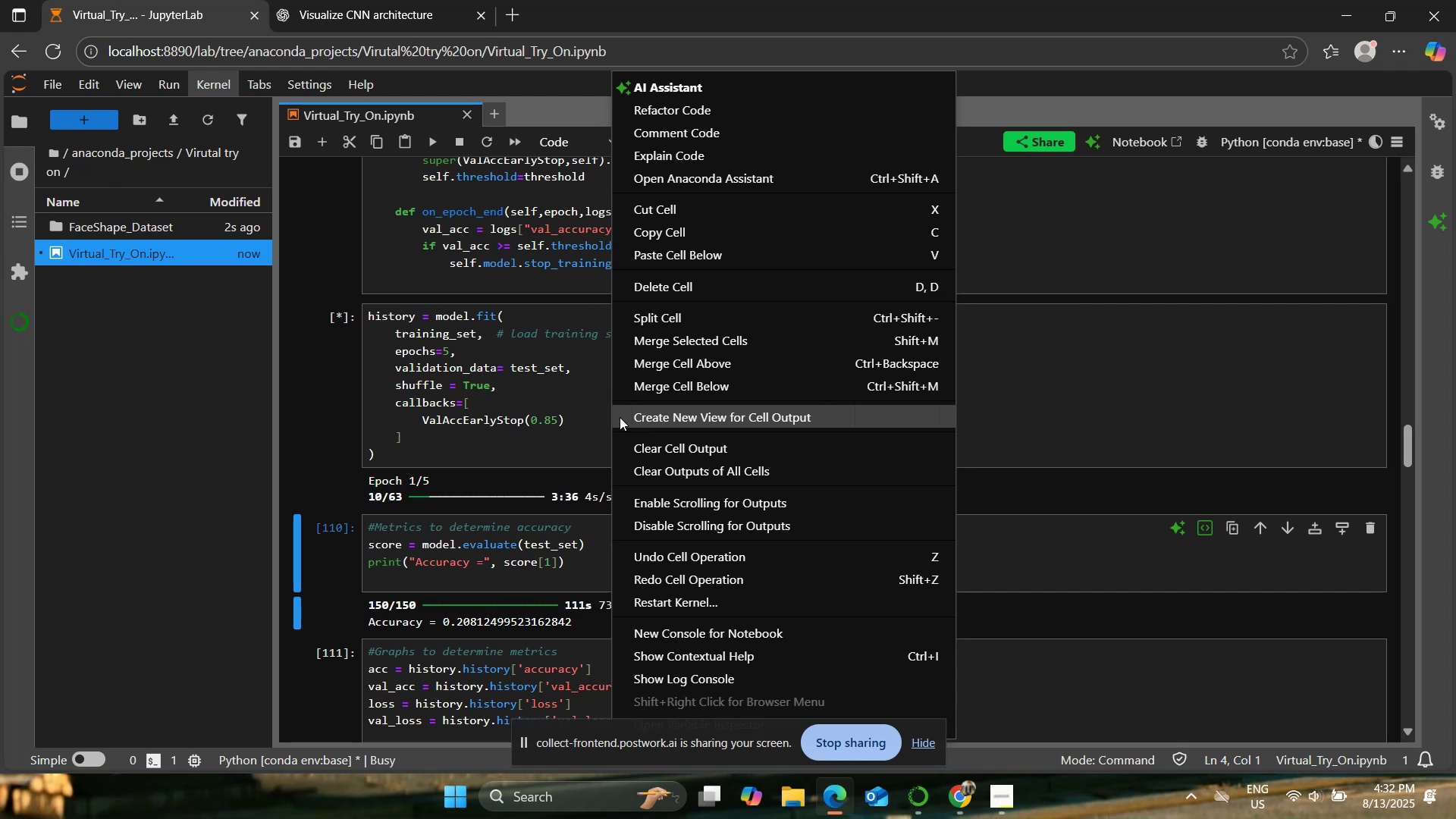 
wait(62.73)
 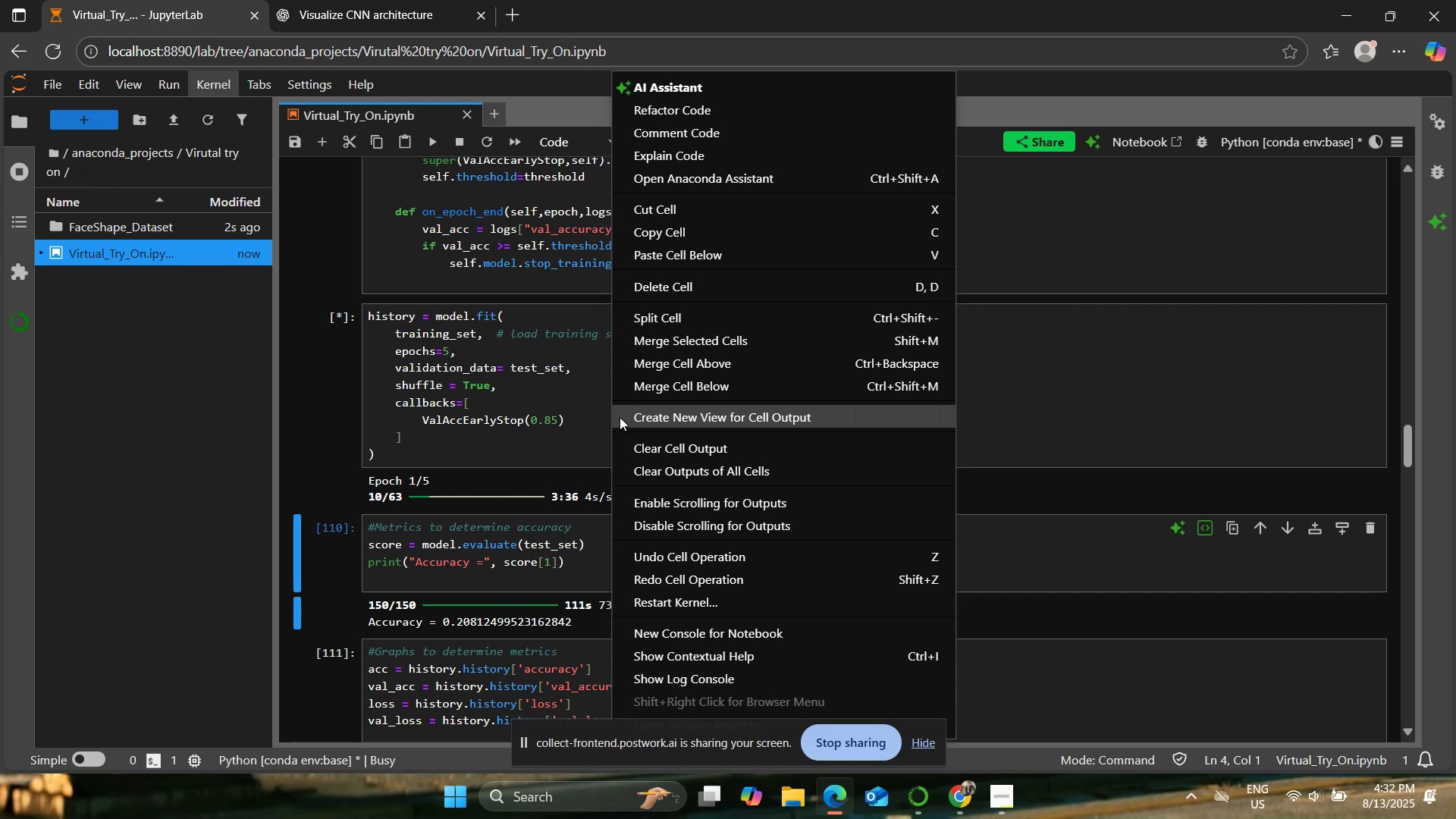 
left_click([1137, 455])
 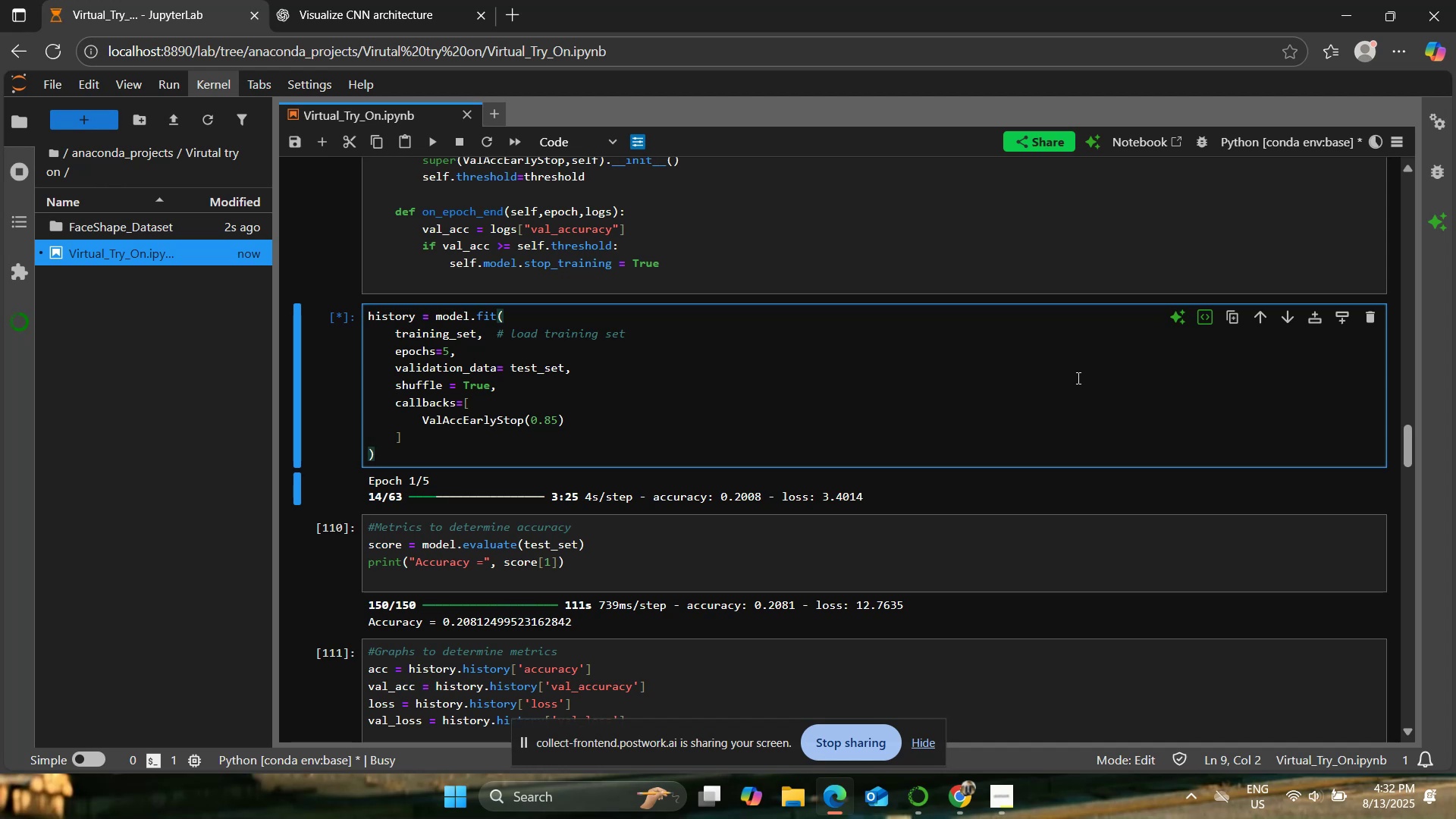 
wait(14.35)
 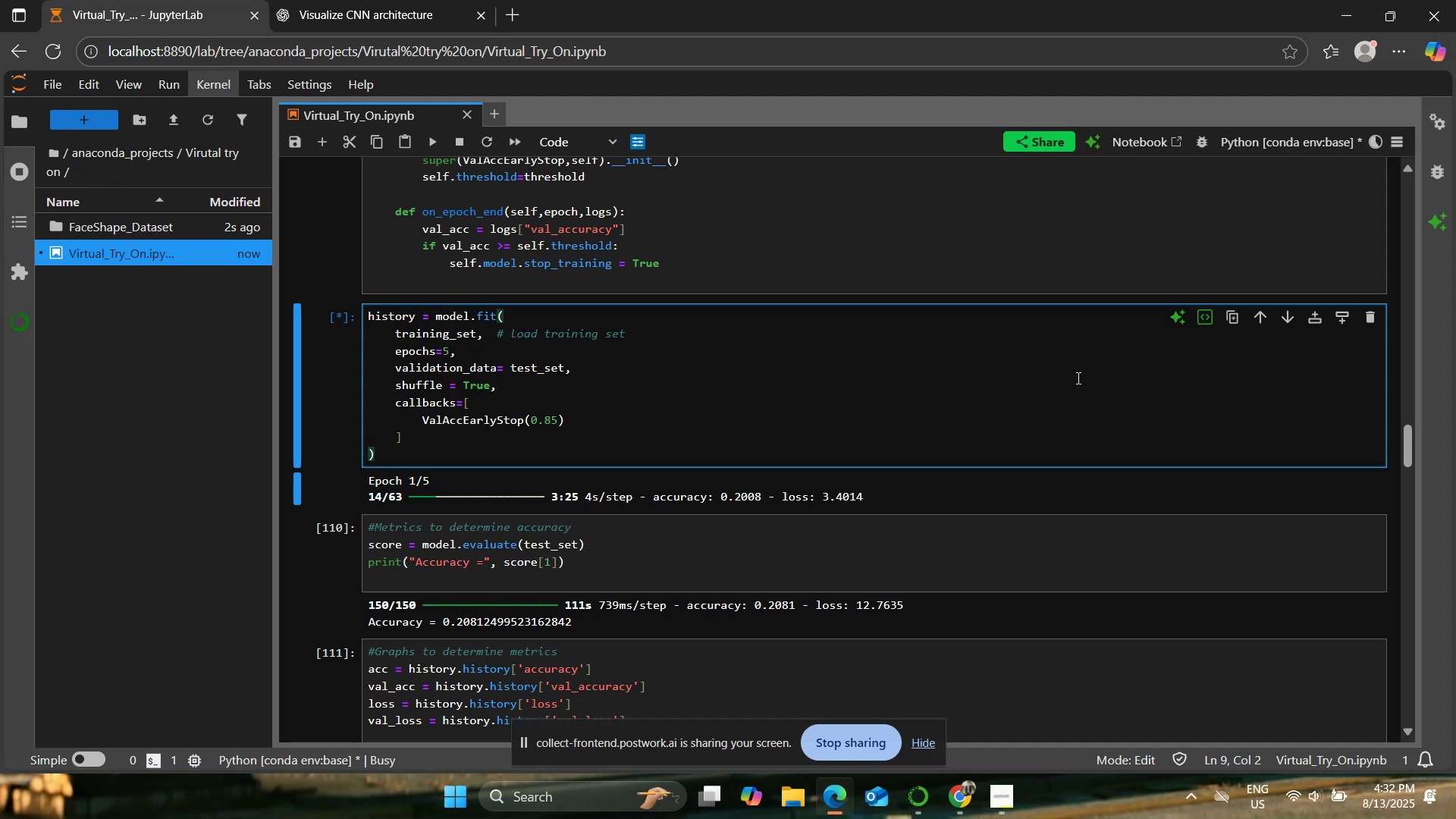 
scroll: coordinate [986, 507], scroll_direction: down, amount: 33.0
 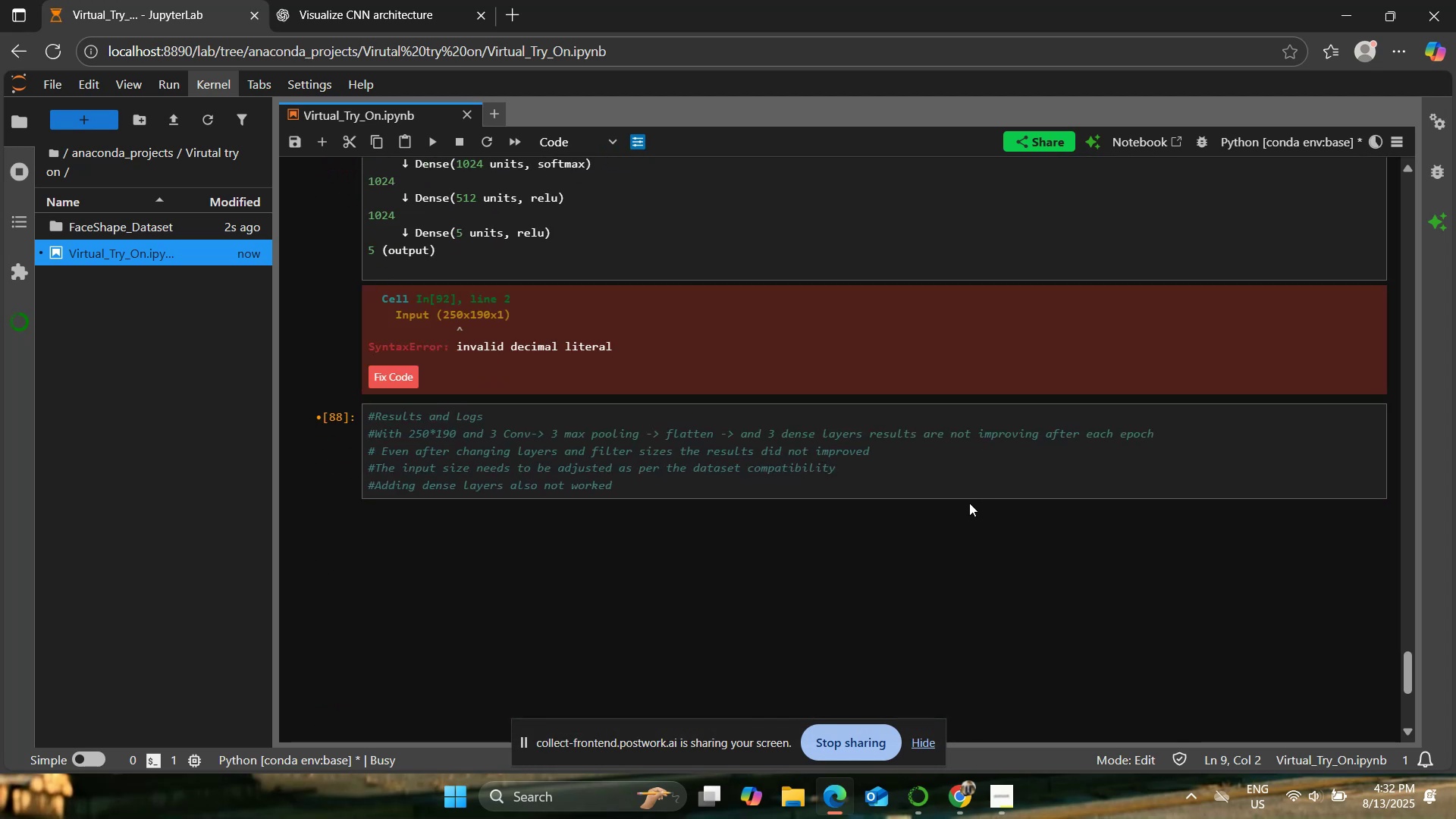 
left_click([897, 472])
 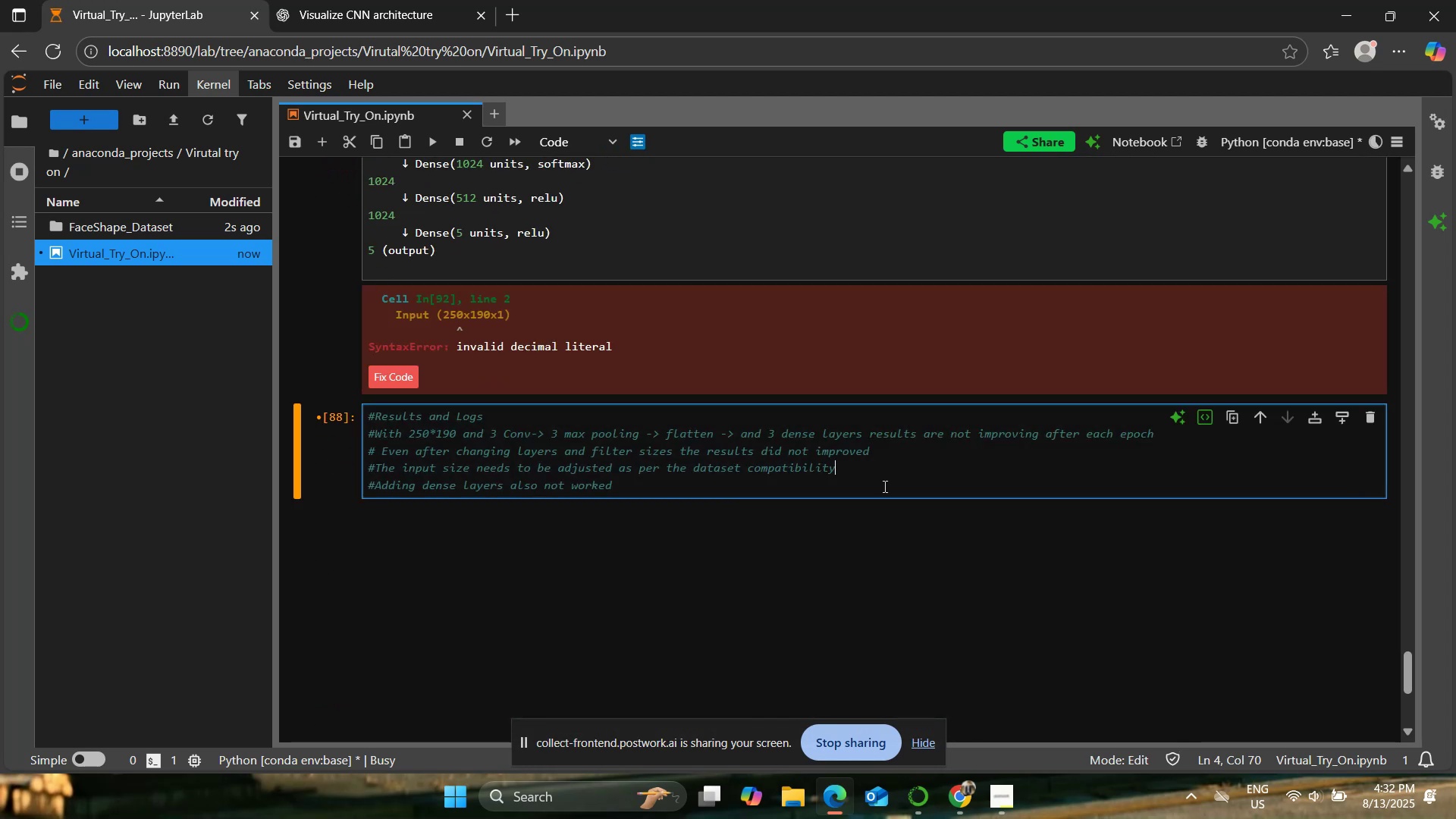 
left_click([849, 483])
 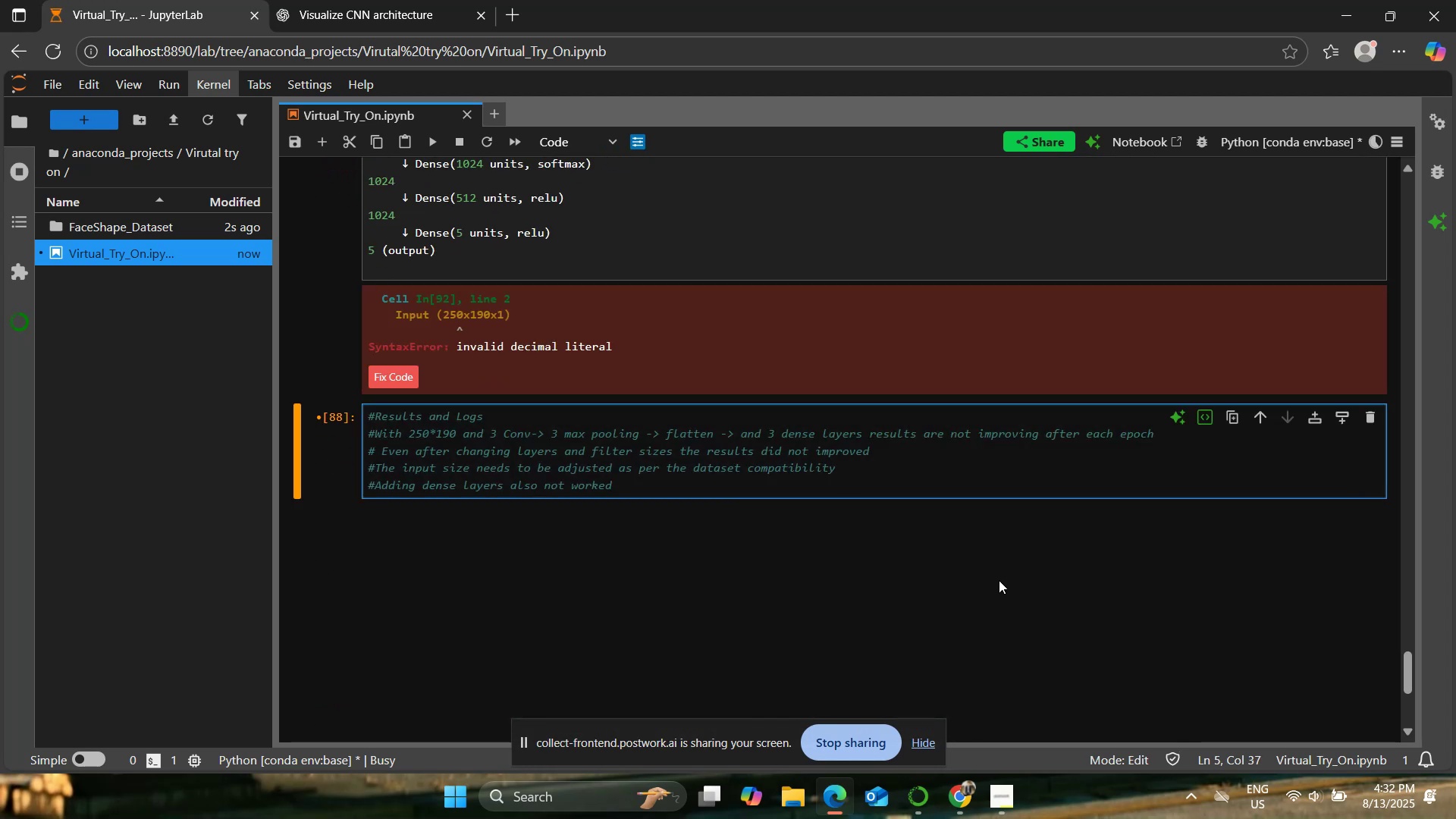 
key(Enter)
 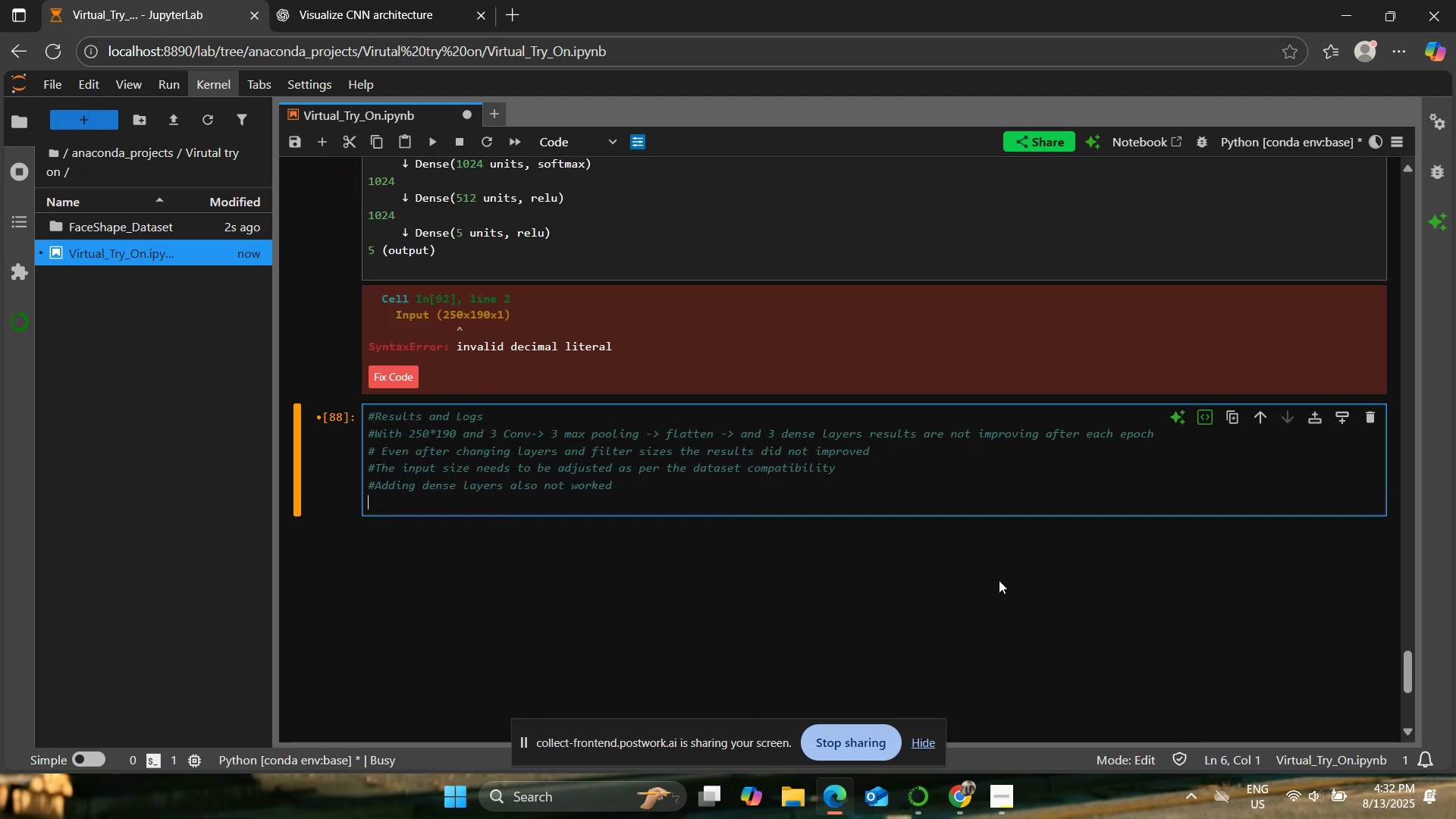 
type(#validation accuracy not improving , architecutre needs revamping)
 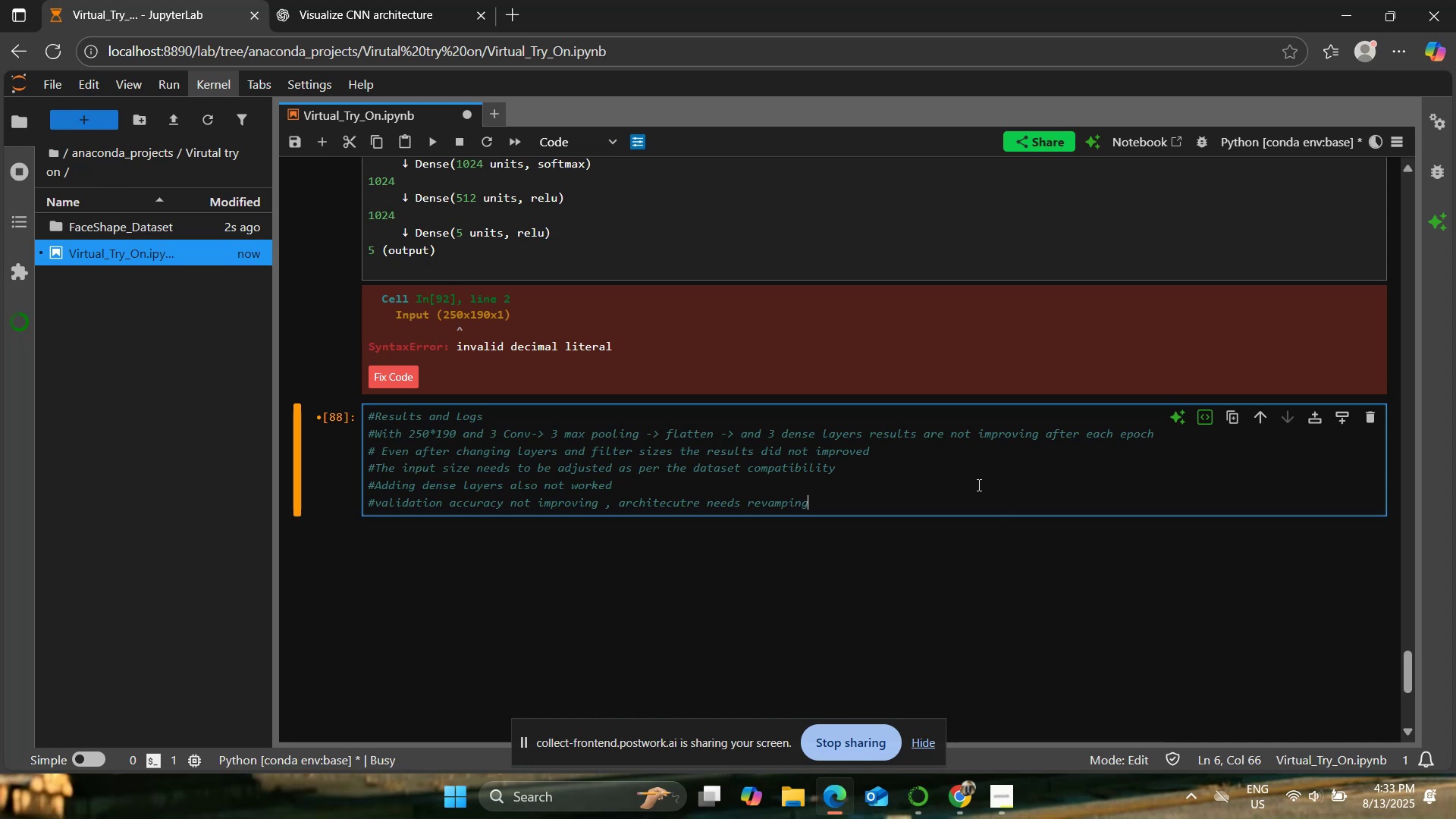 
scroll: coordinate [814, 535], scroll_direction: up, amount: 10.0
 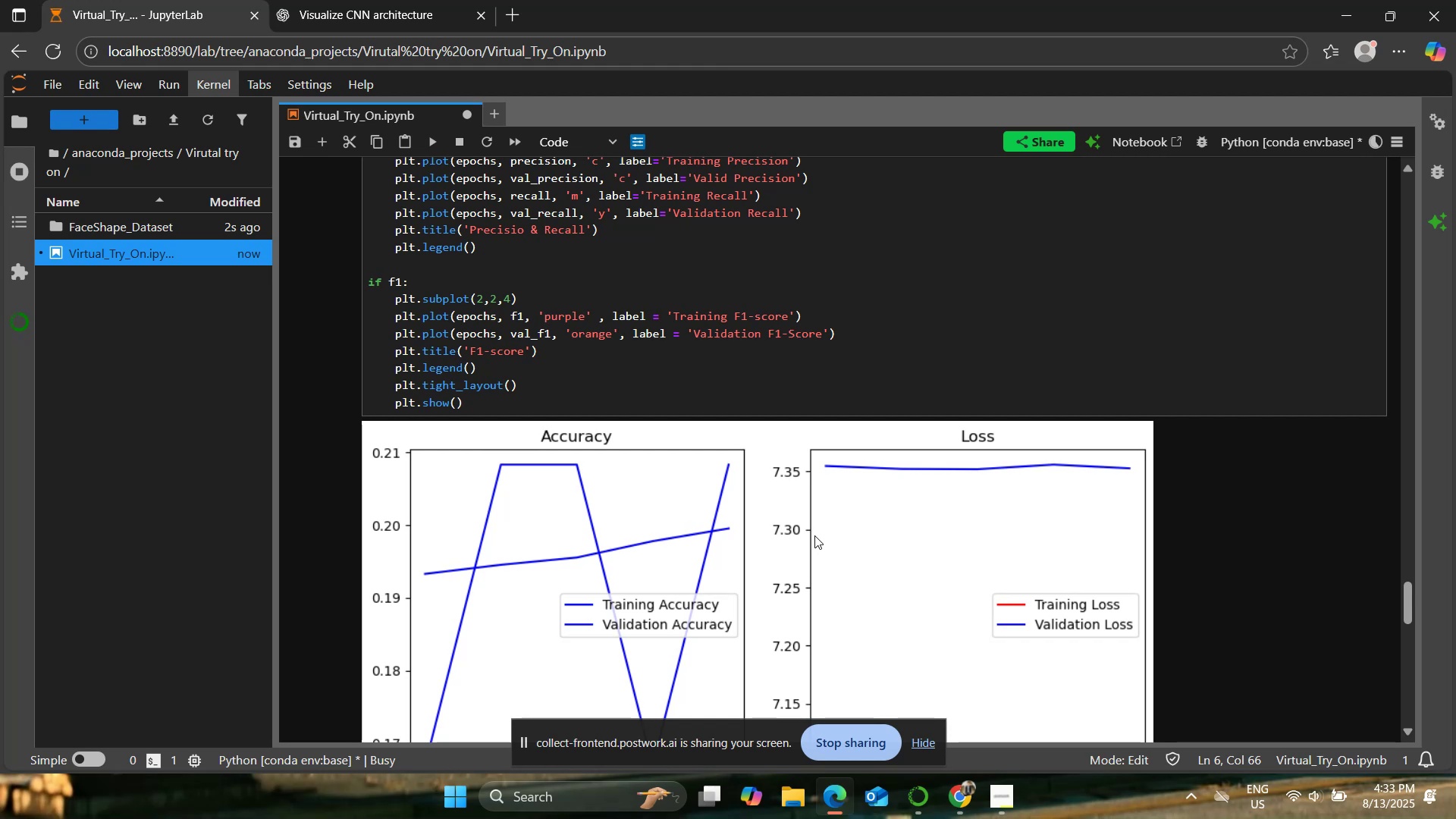 
wait(14.8)
 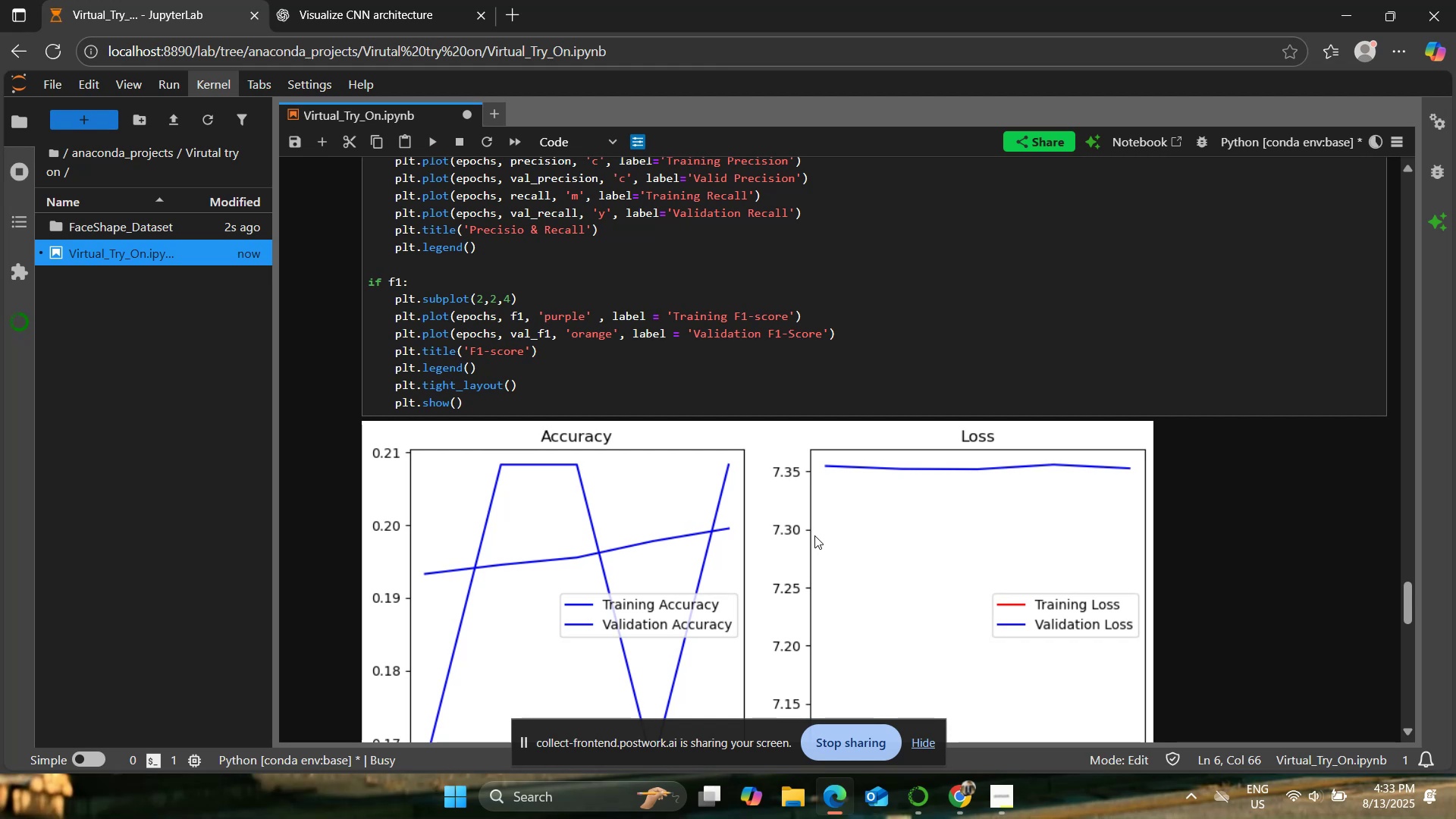 
left_click([912, 724])
 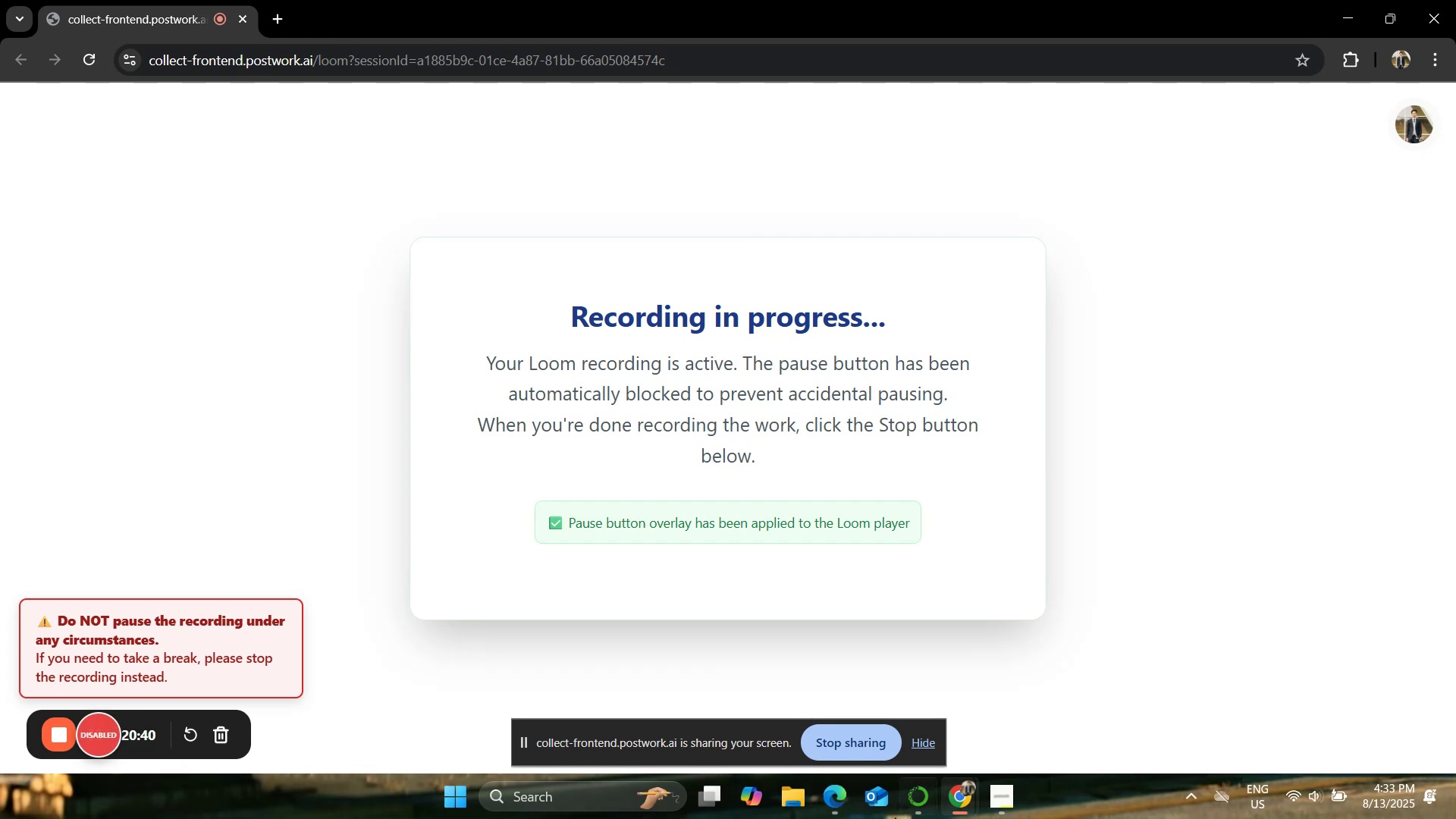 
left_click([830, 795])
 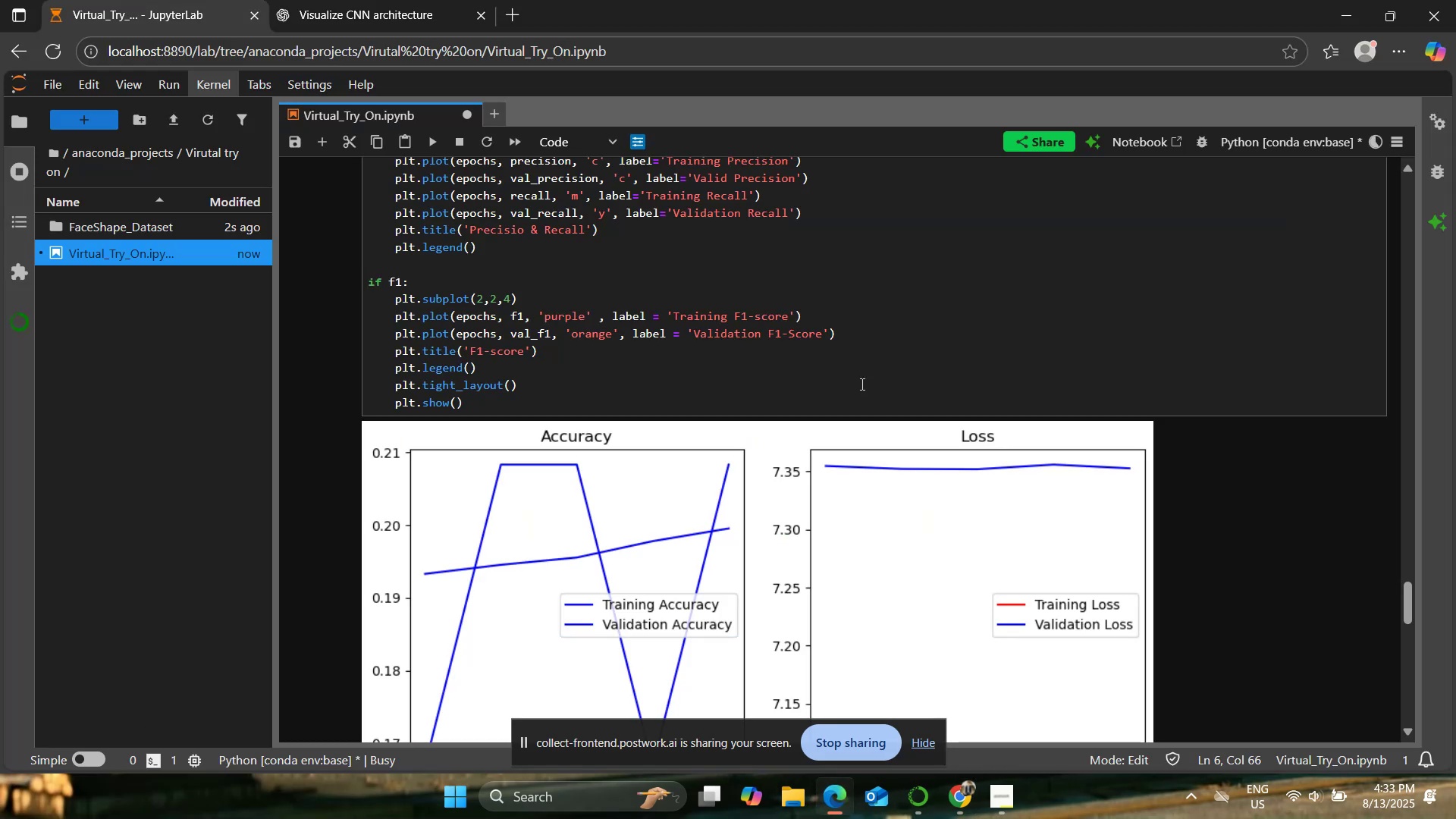 
wait(13.42)
 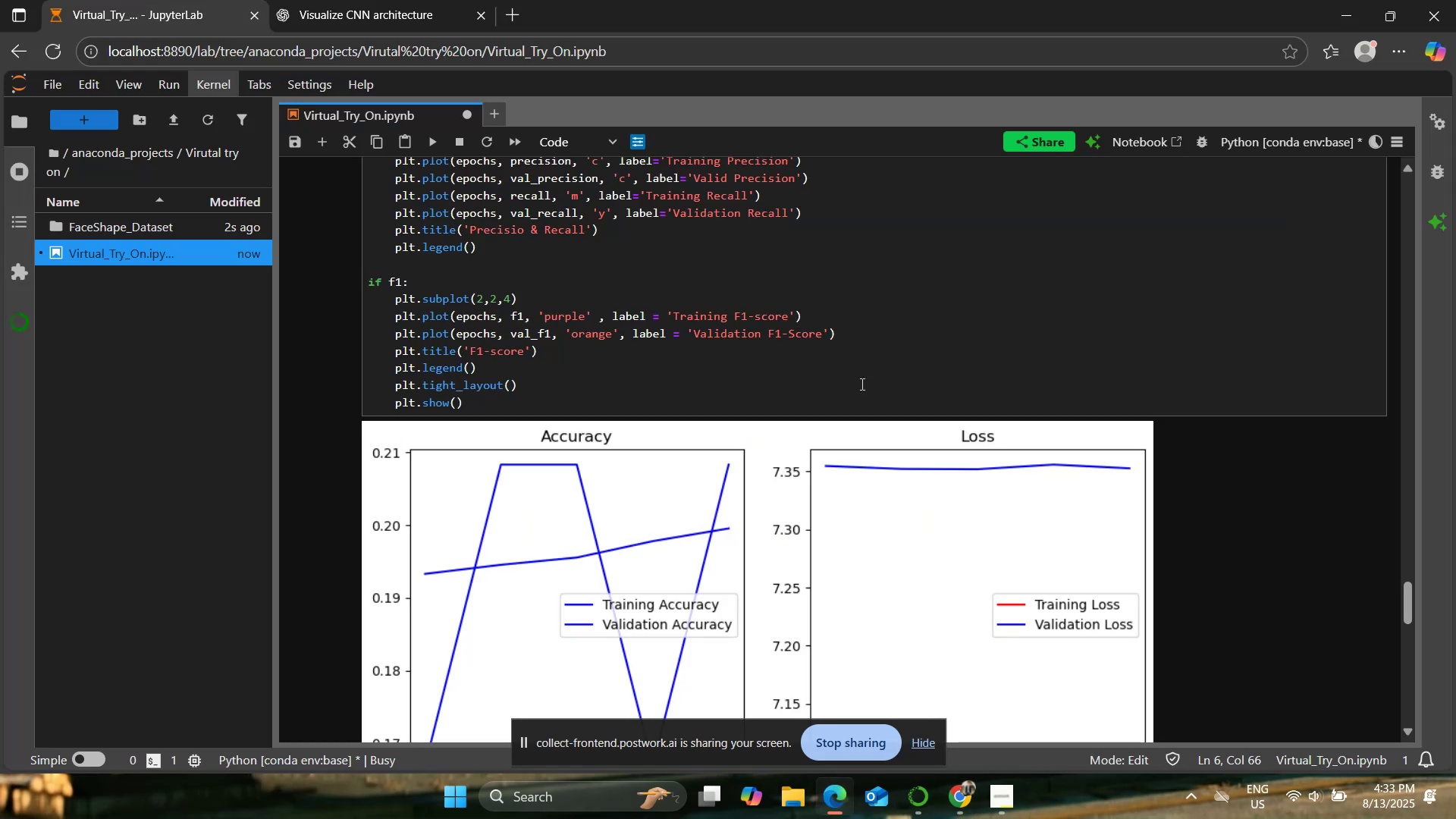 
scroll: coordinate [855, 403], scroll_direction: up, amount: 5.0
 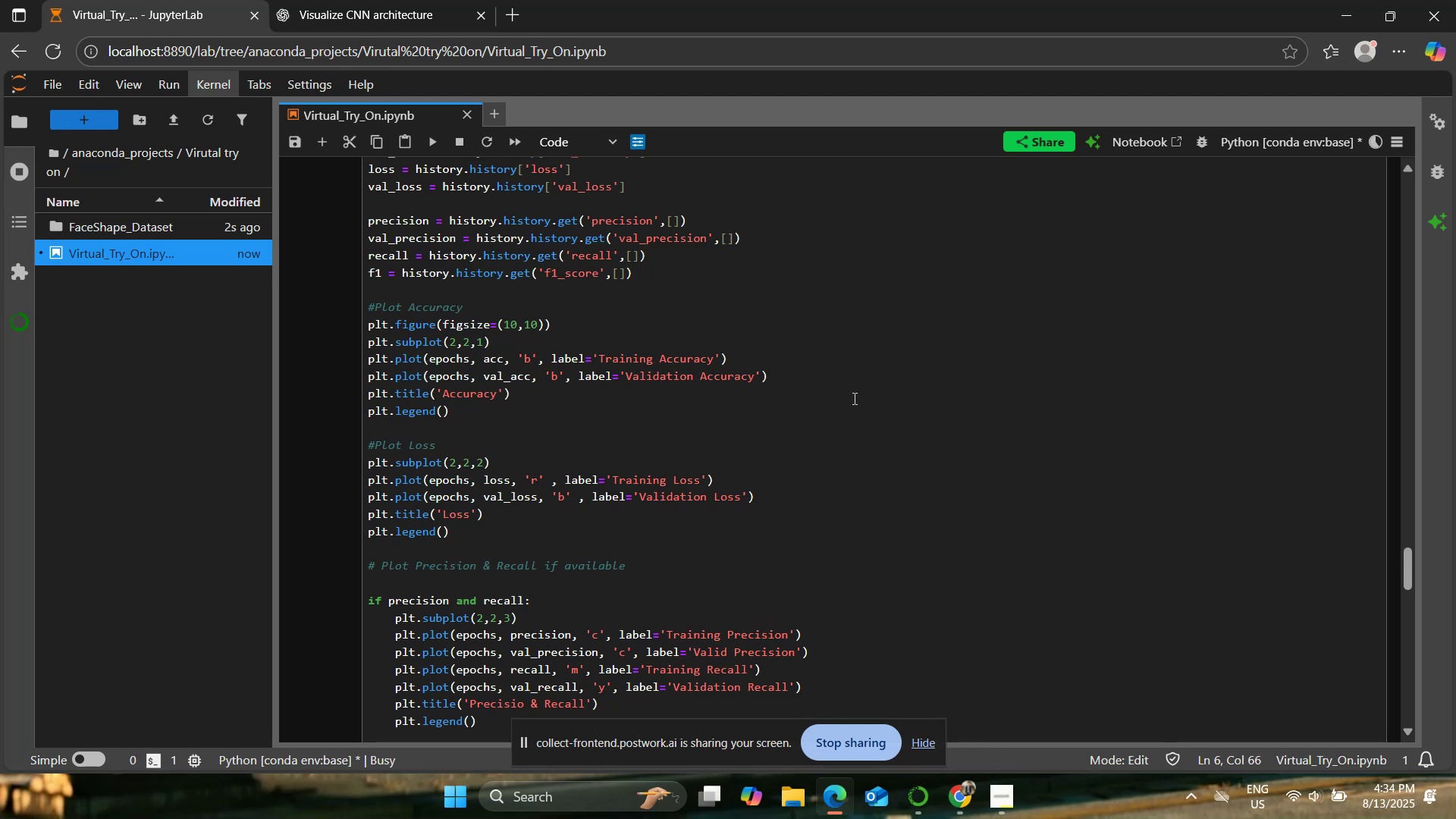 
wait(28.24)
 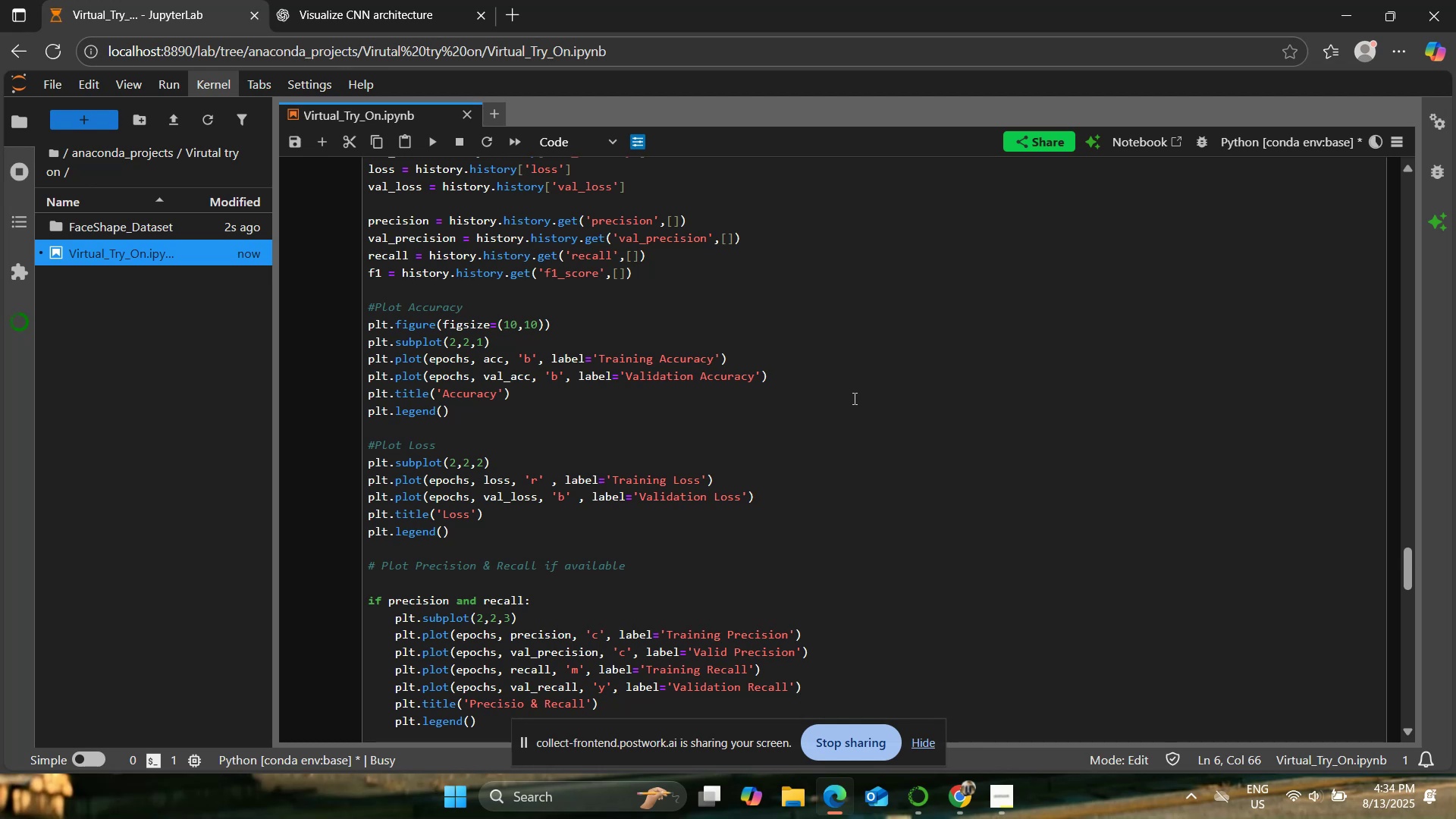 
left_click([1001, 593])
 